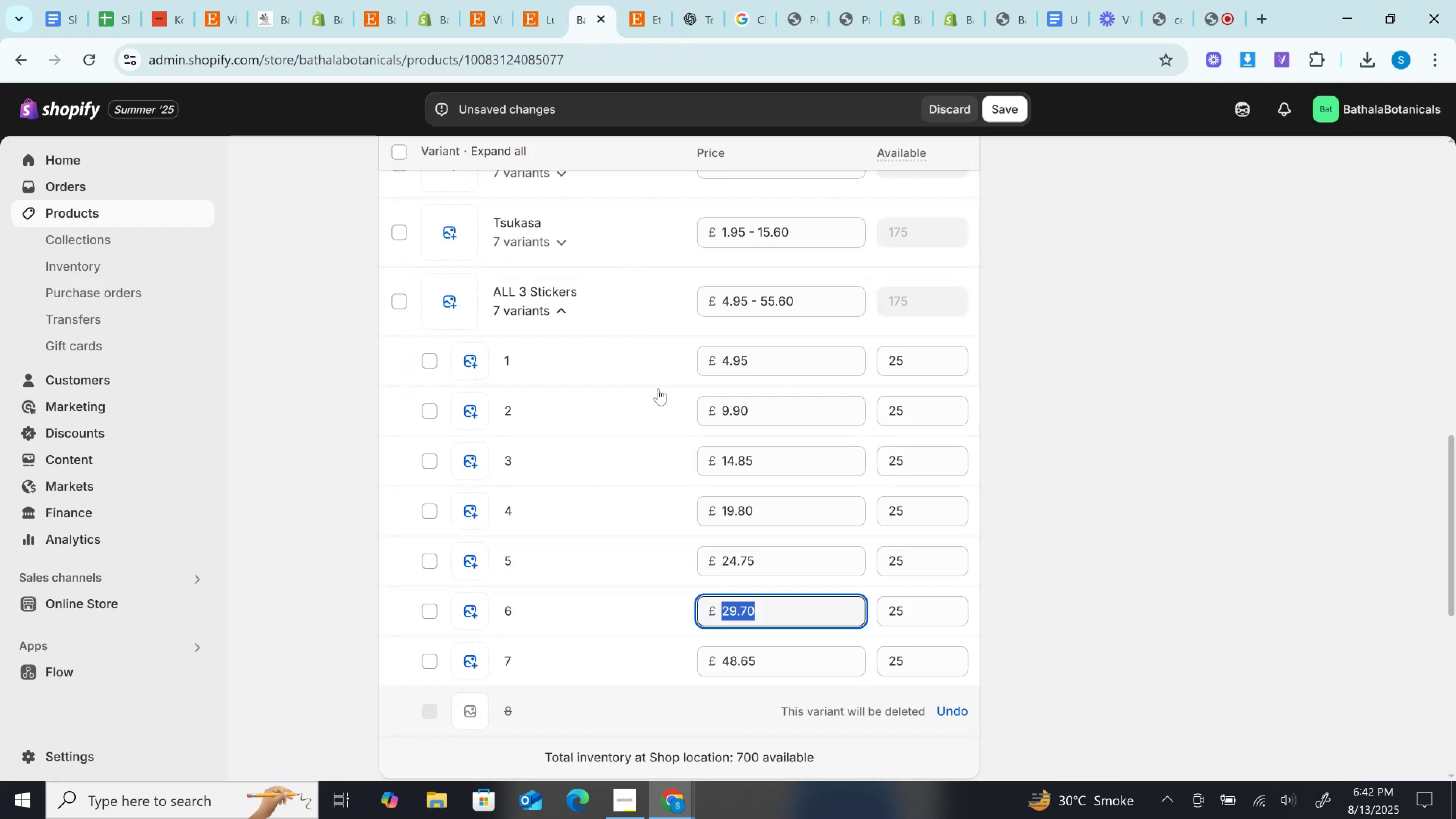 
scroll: coordinate [761, 475], scroll_direction: down, amount: 2.0
 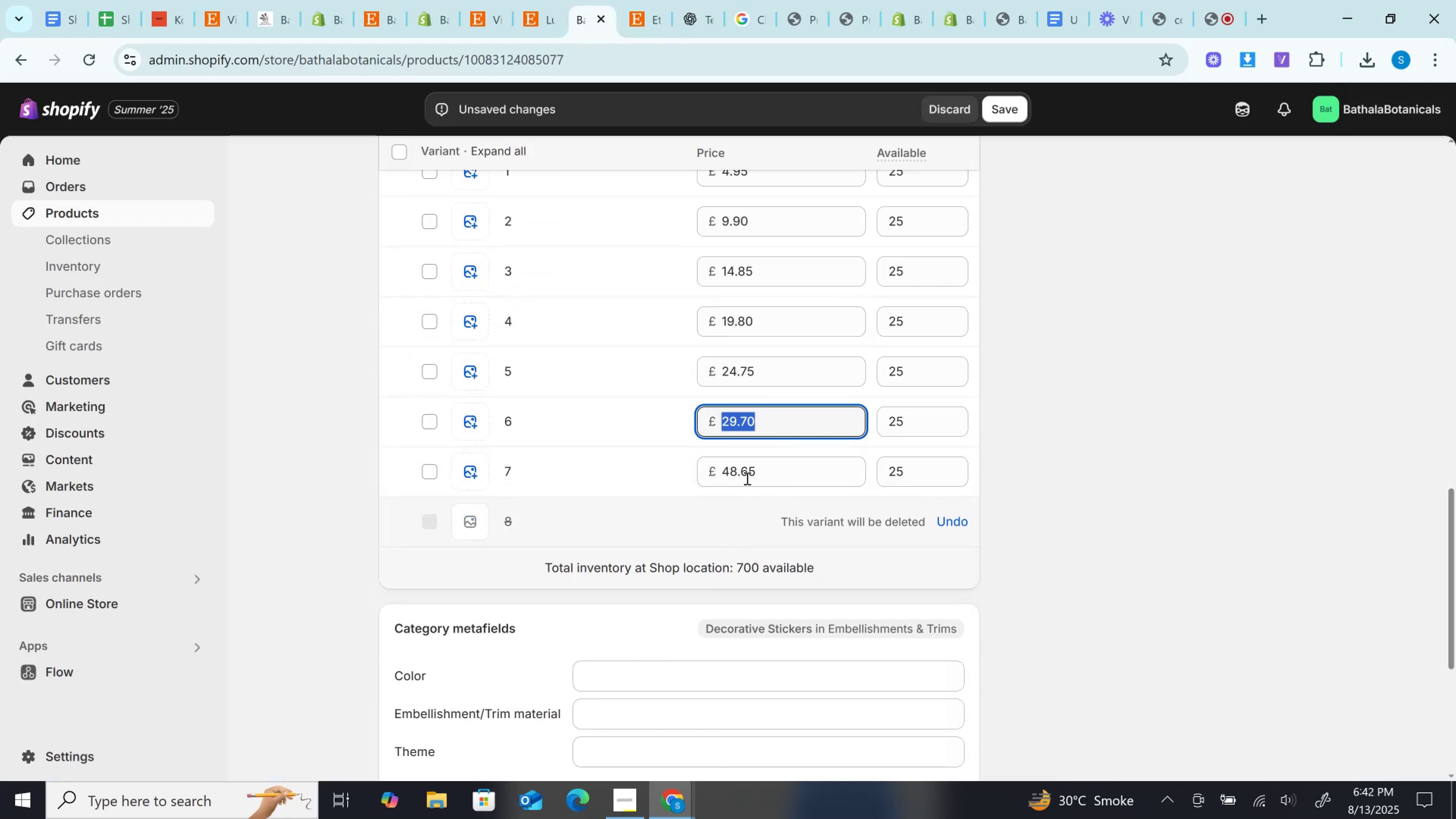 
left_click([746, 476])
 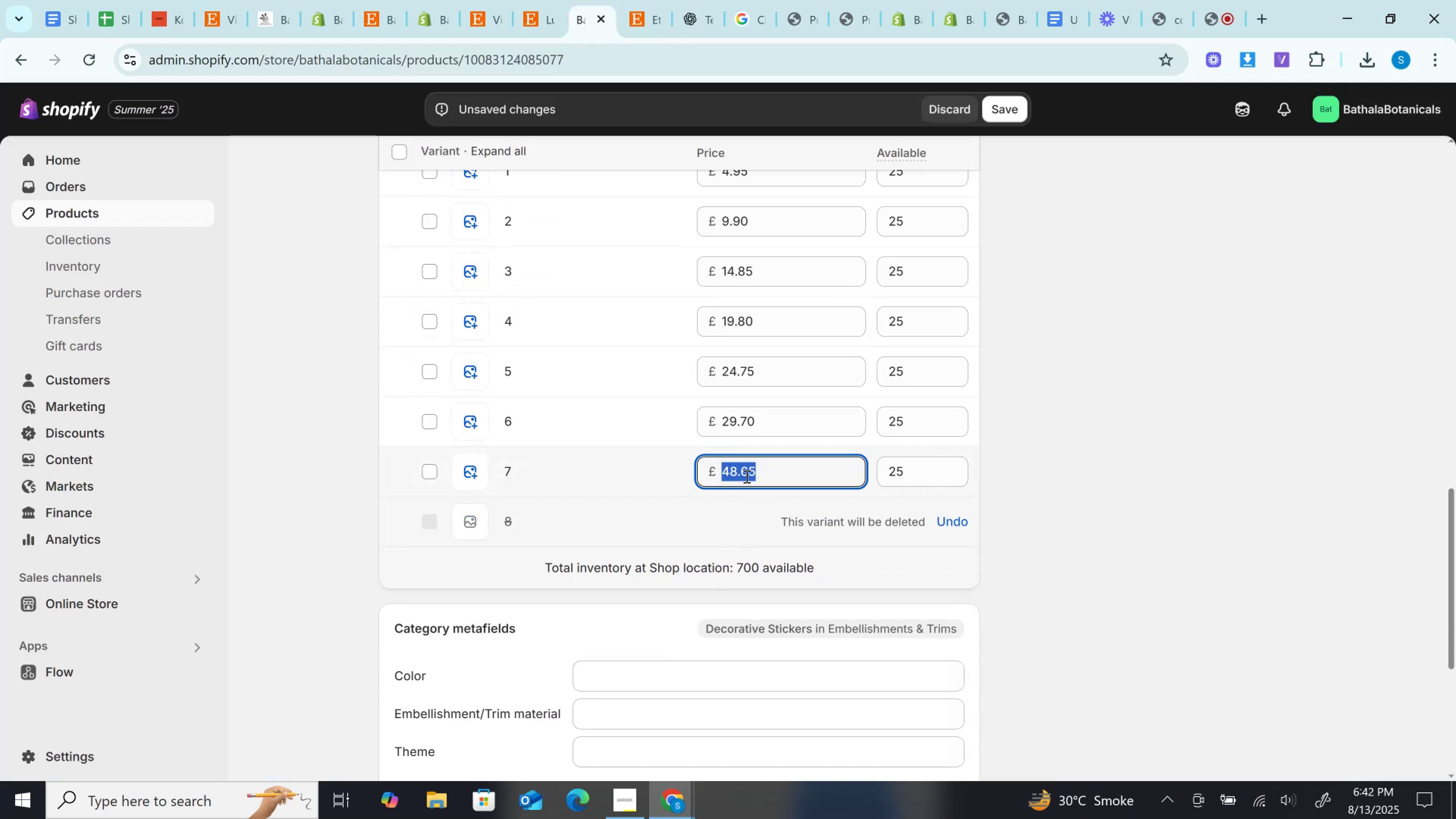 
key(Control+A)
 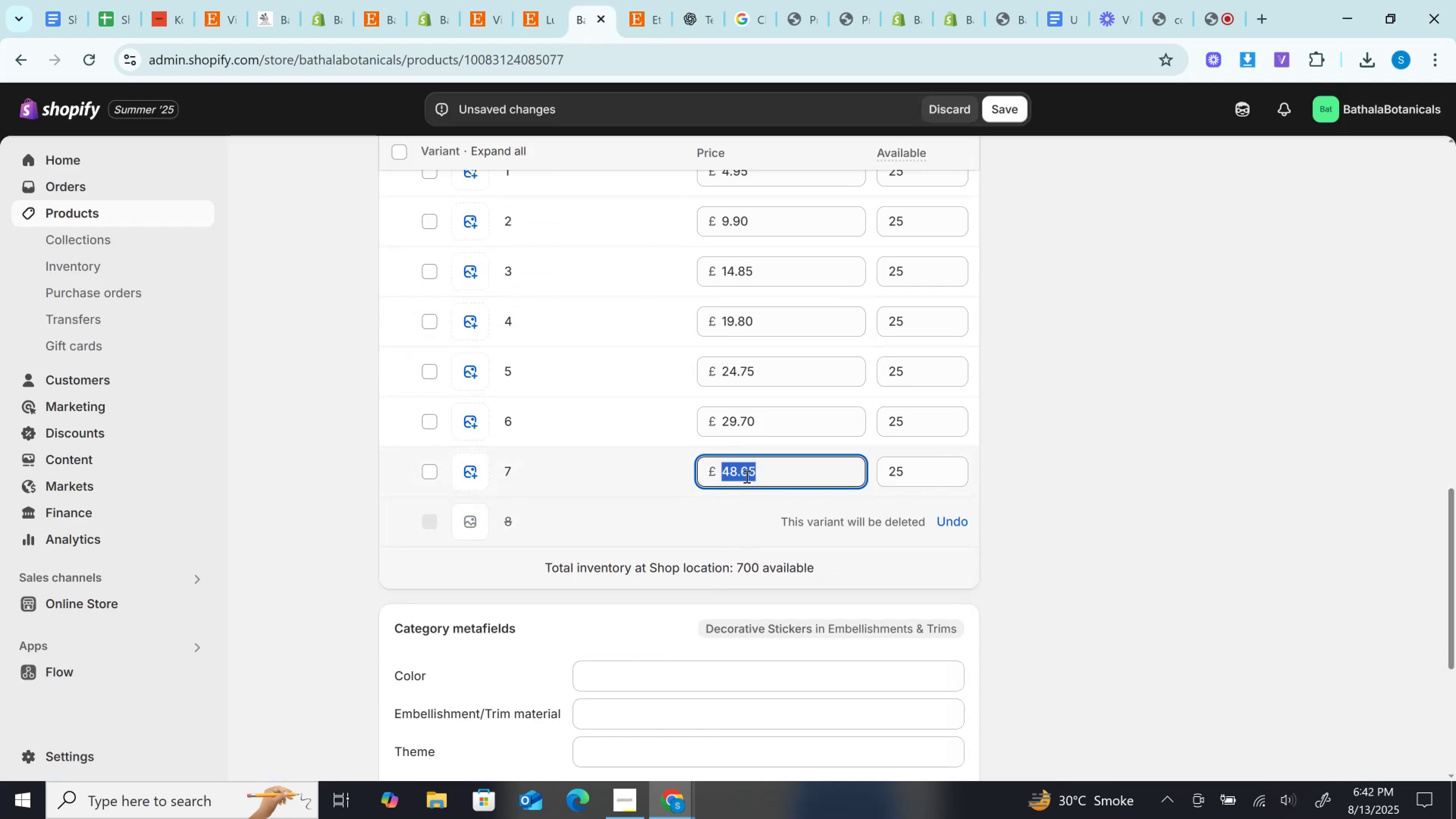 
key(Control+V)
 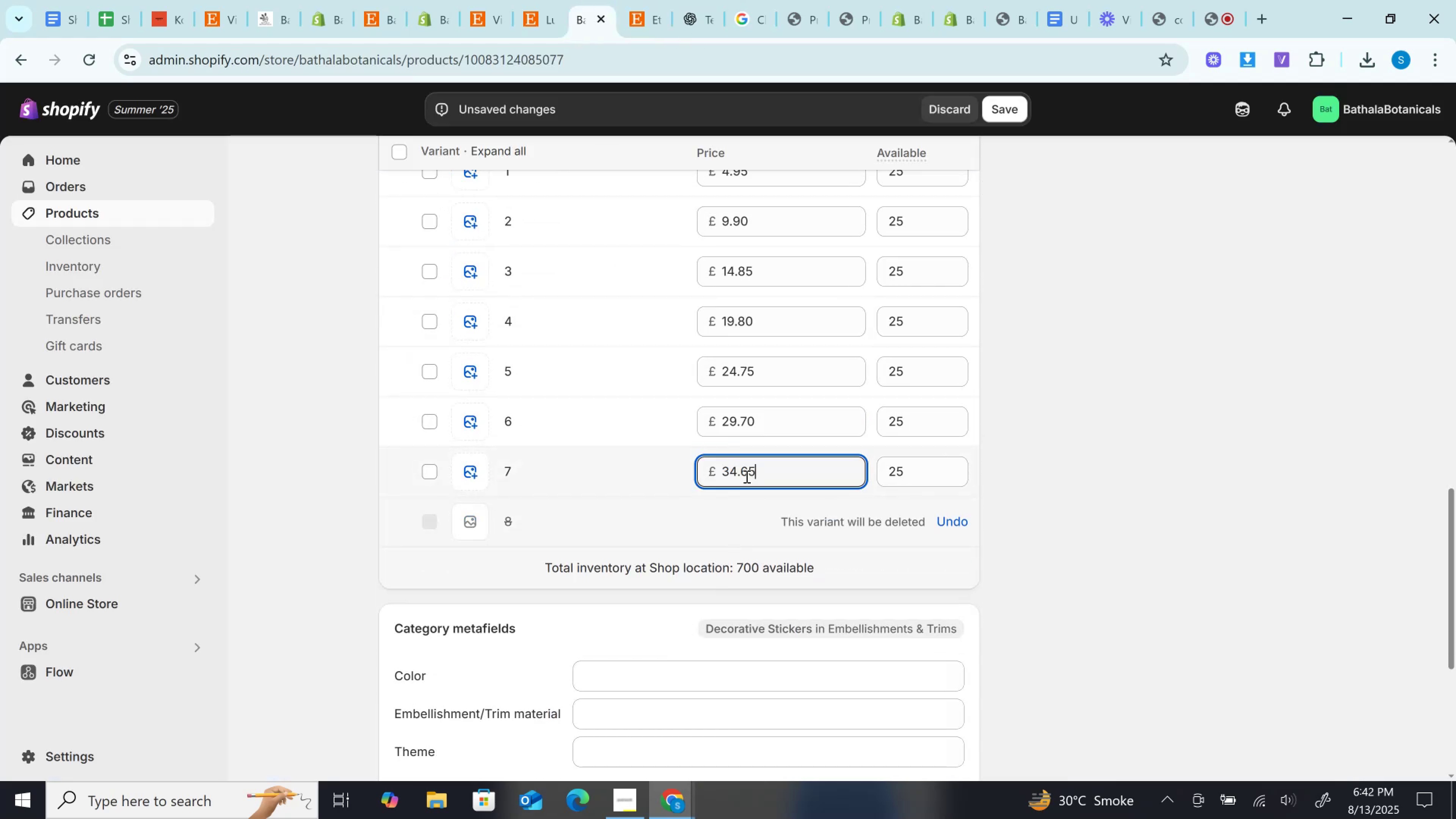 
scroll: coordinate [745, 475], scroll_direction: up, amount: 14.0
 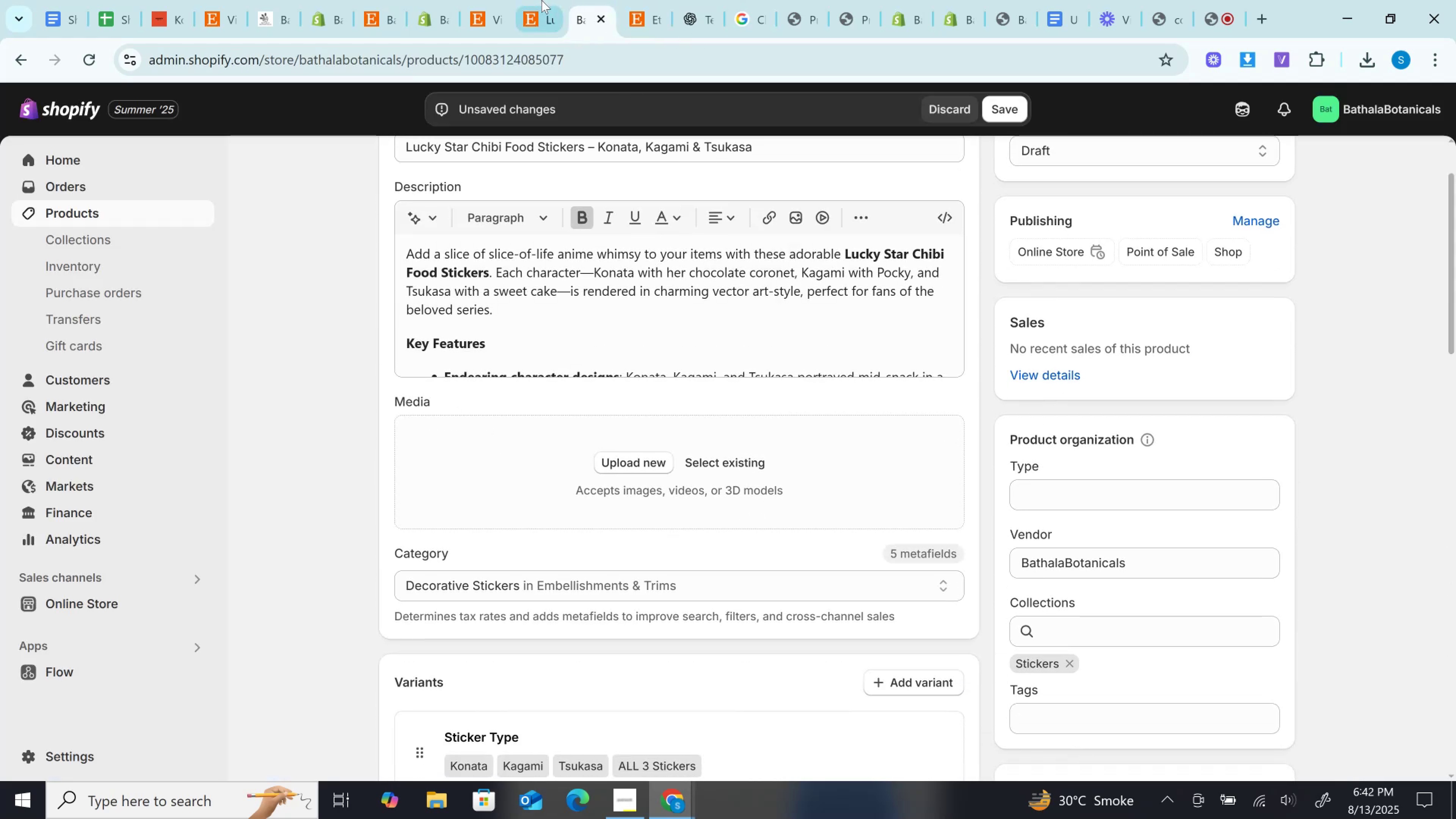 
left_click([541, 0])
 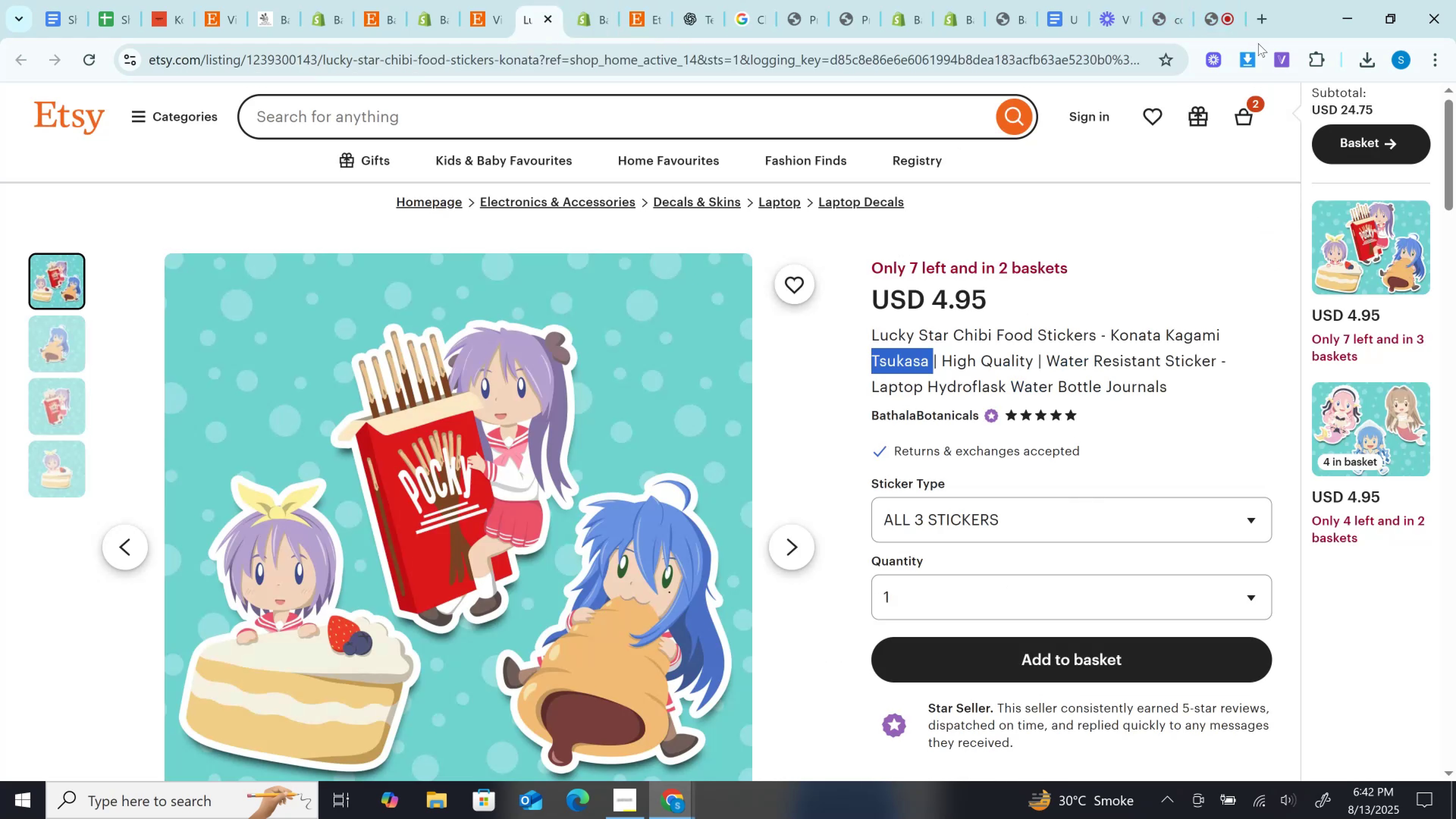 
left_click([1247, 60])
 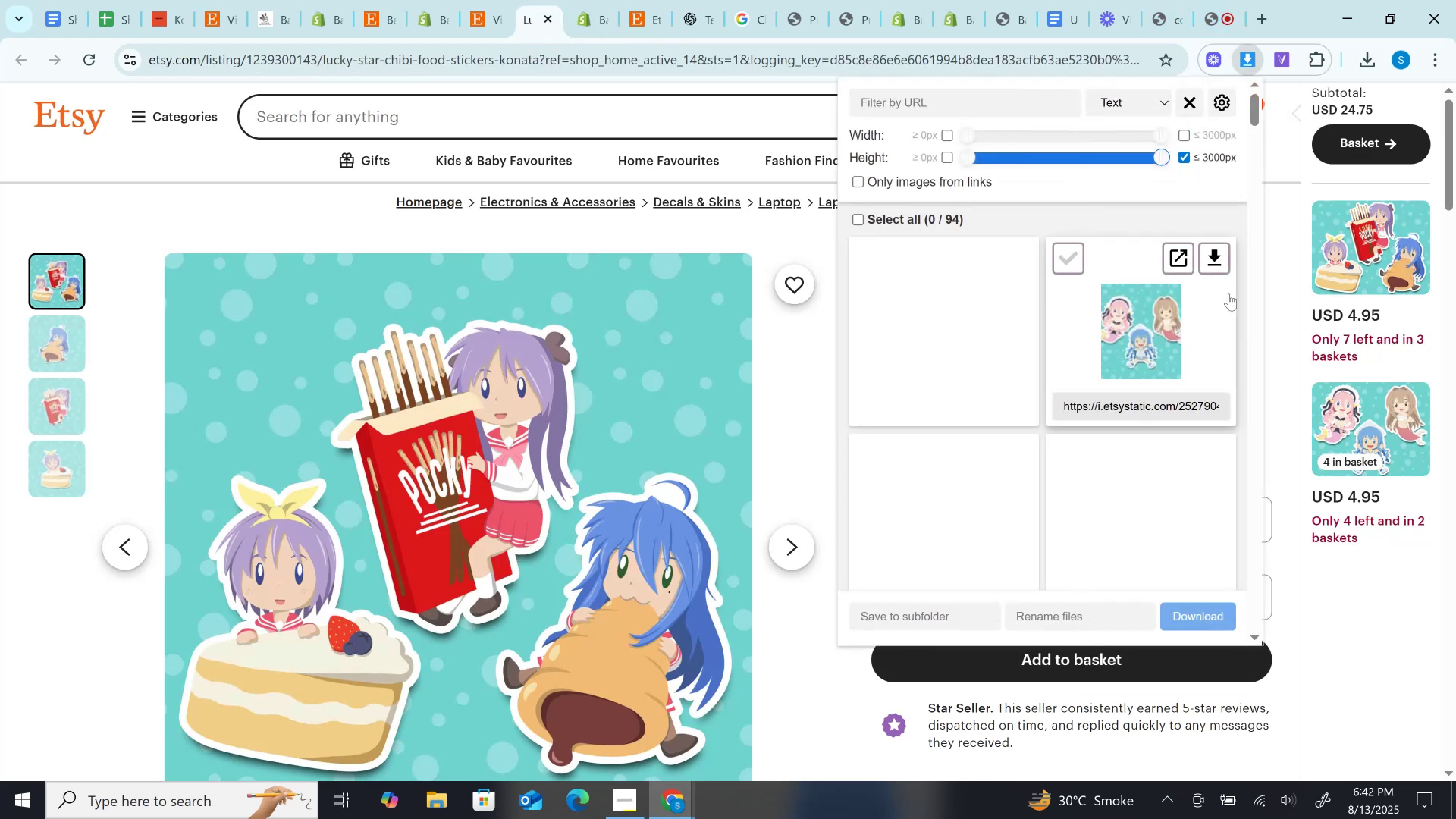 
scroll: coordinate [1229, 294], scroll_direction: down, amount: 1.0
 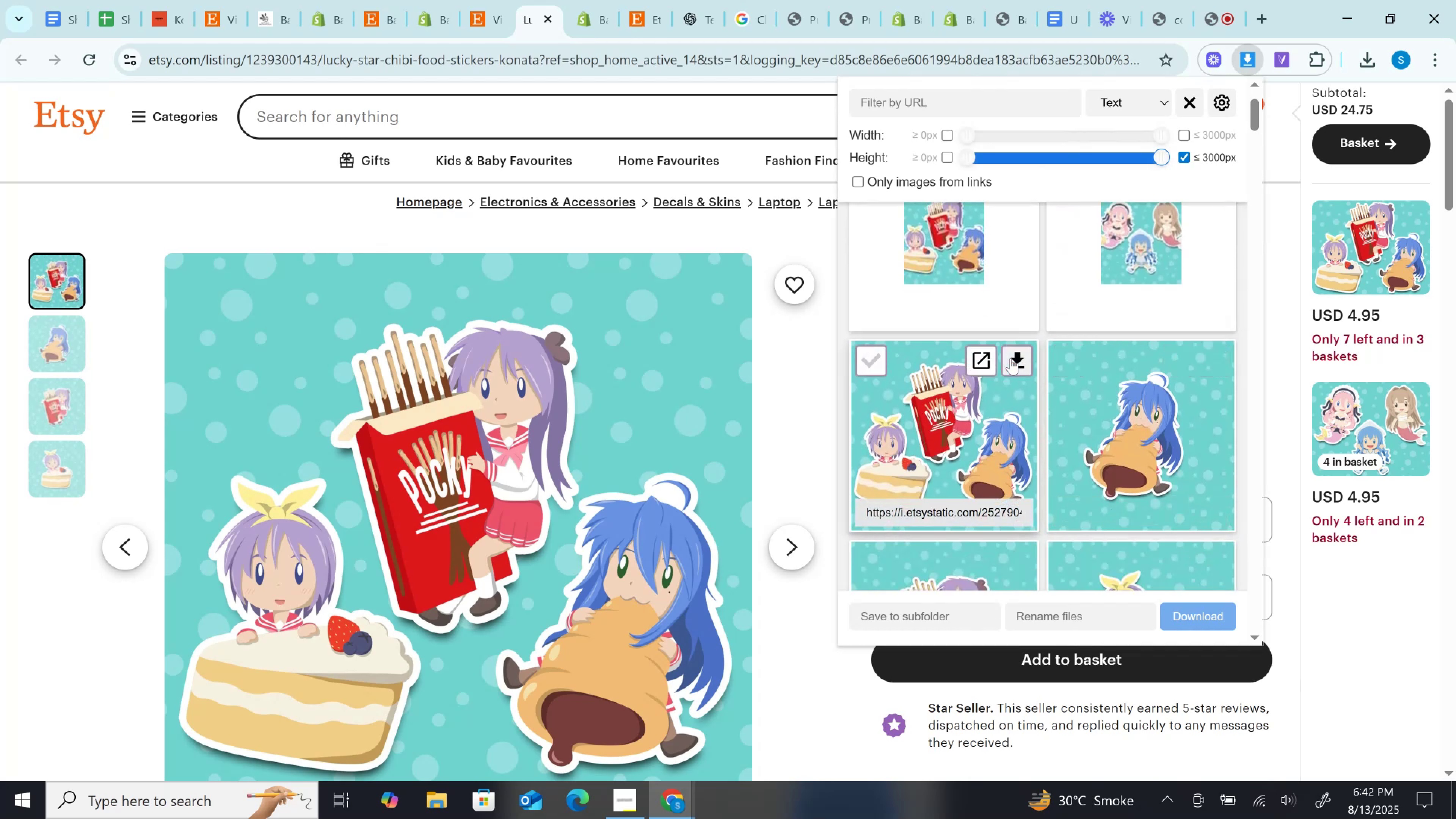 
left_click([1010, 358])
 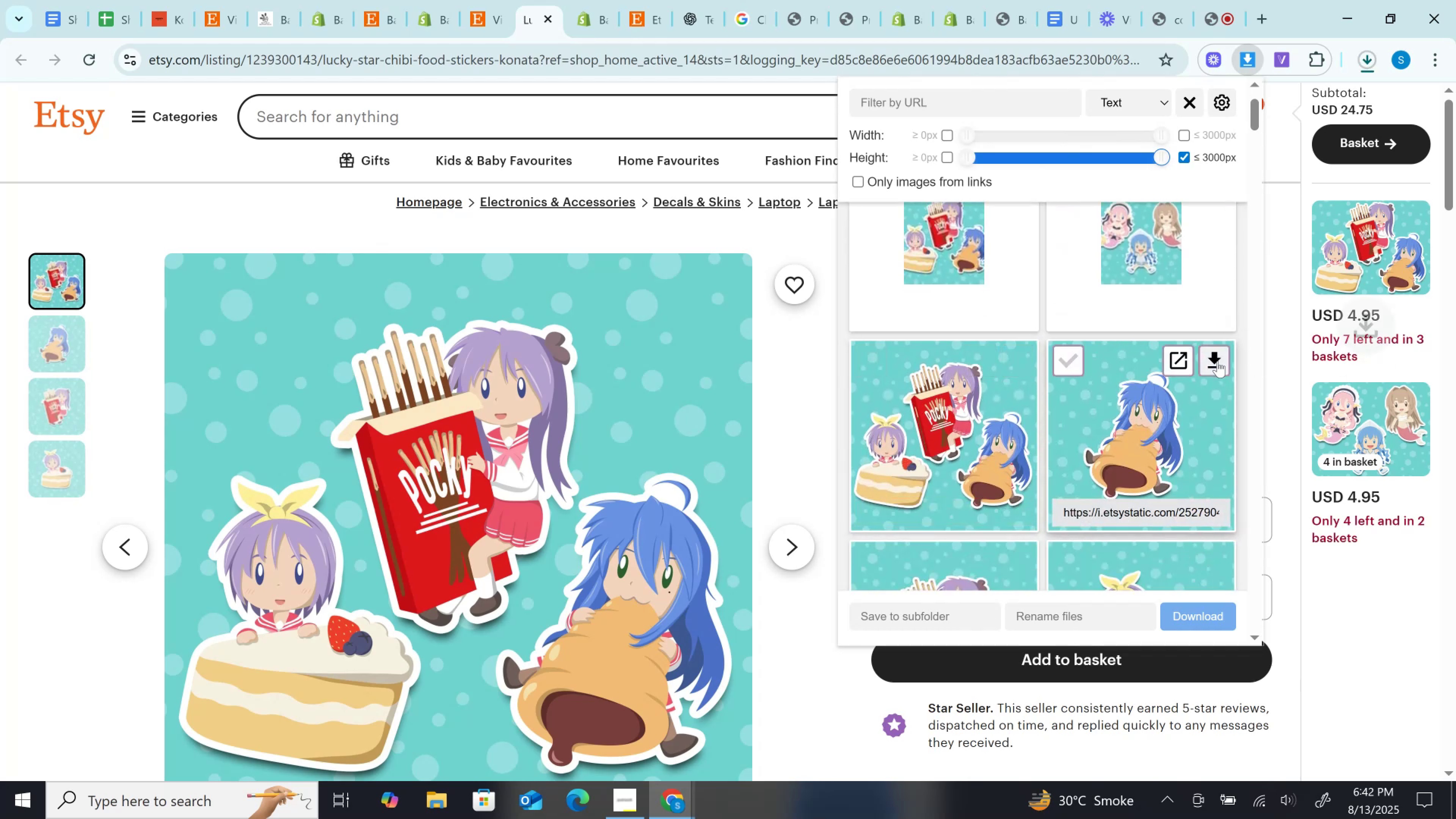 
left_click([1216, 361])
 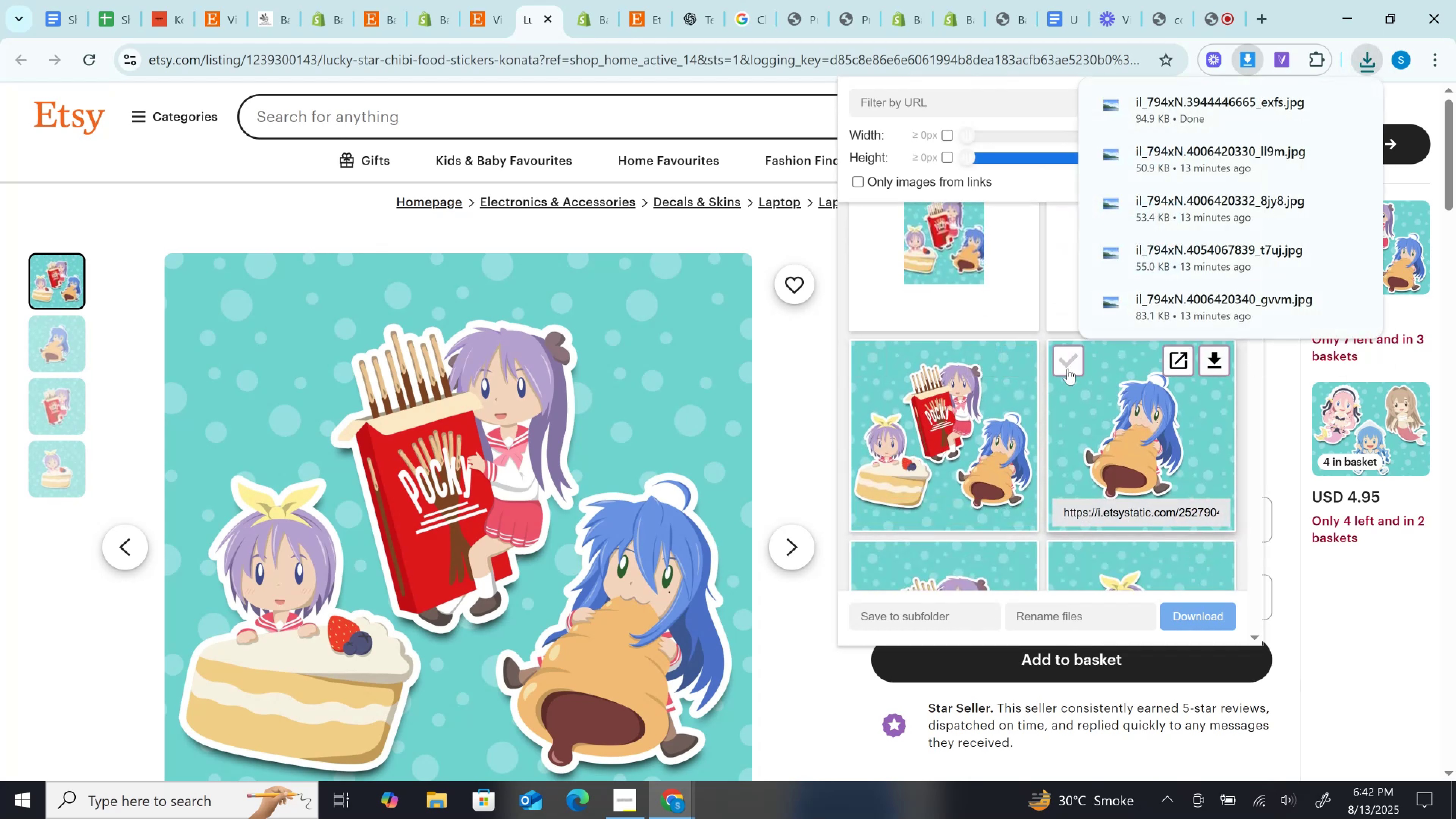 
scroll: coordinate [1068, 369], scroll_direction: down, amount: 2.0
 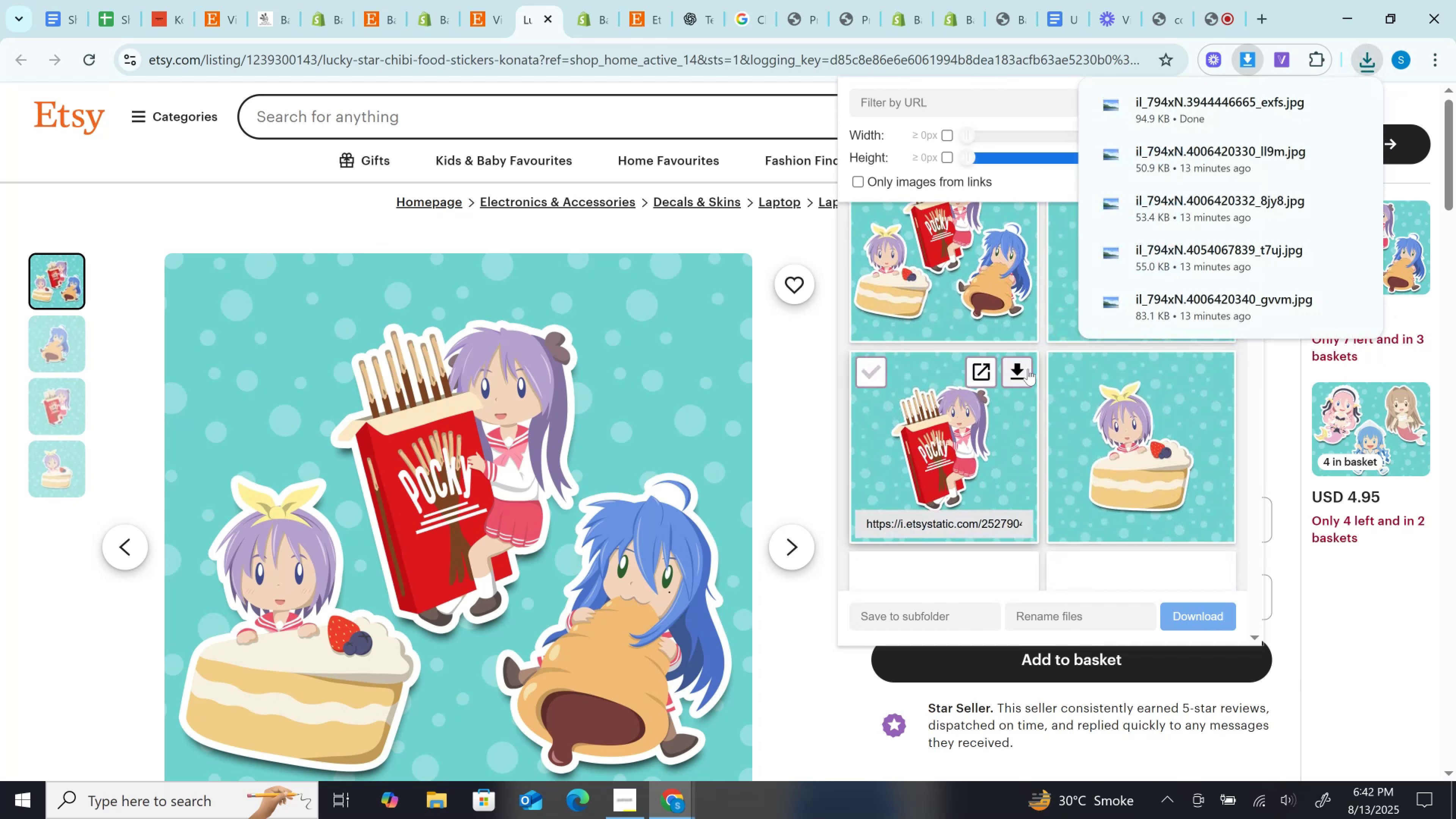 
left_click([1028, 369])
 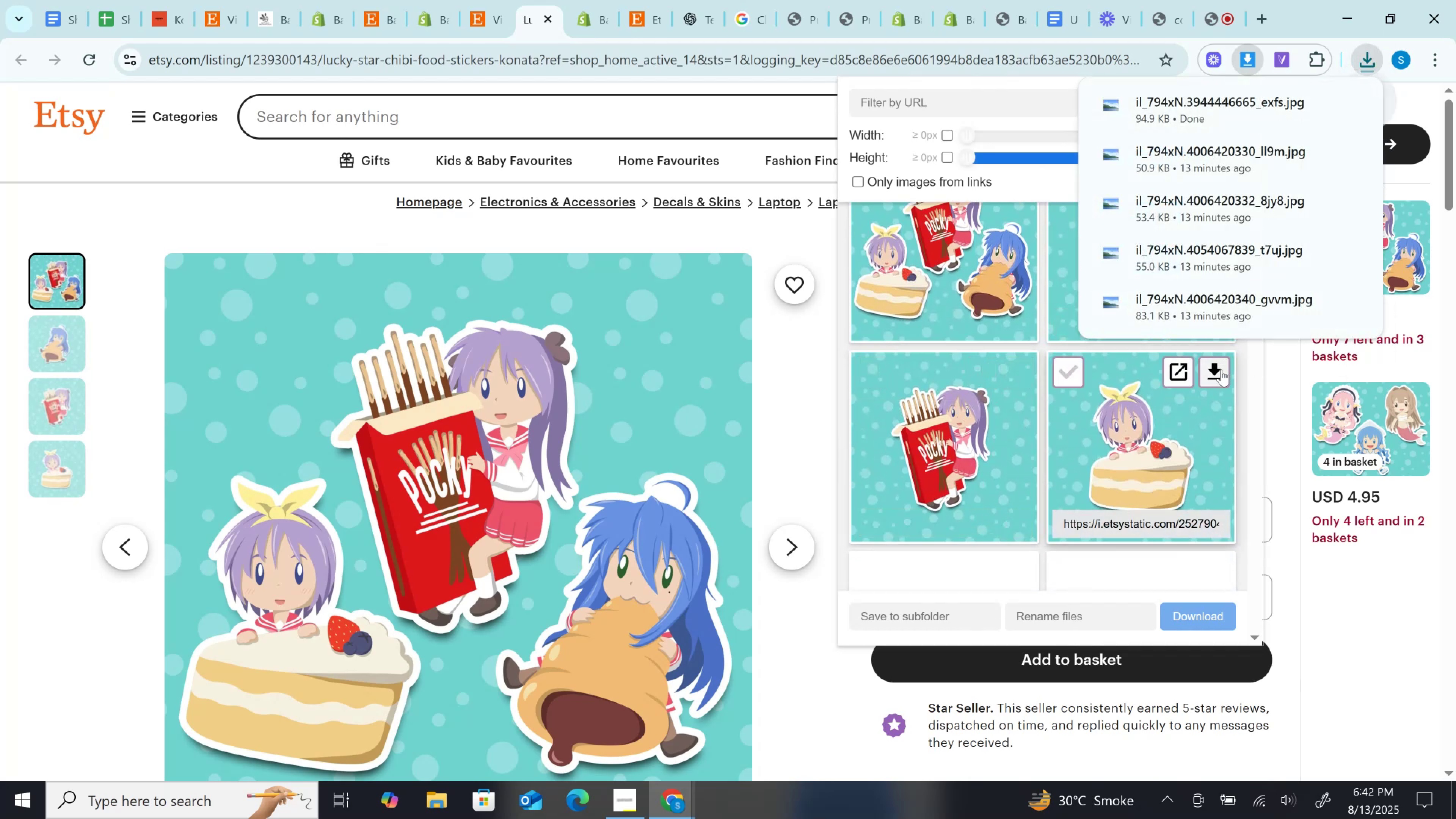 
left_click([1221, 373])
 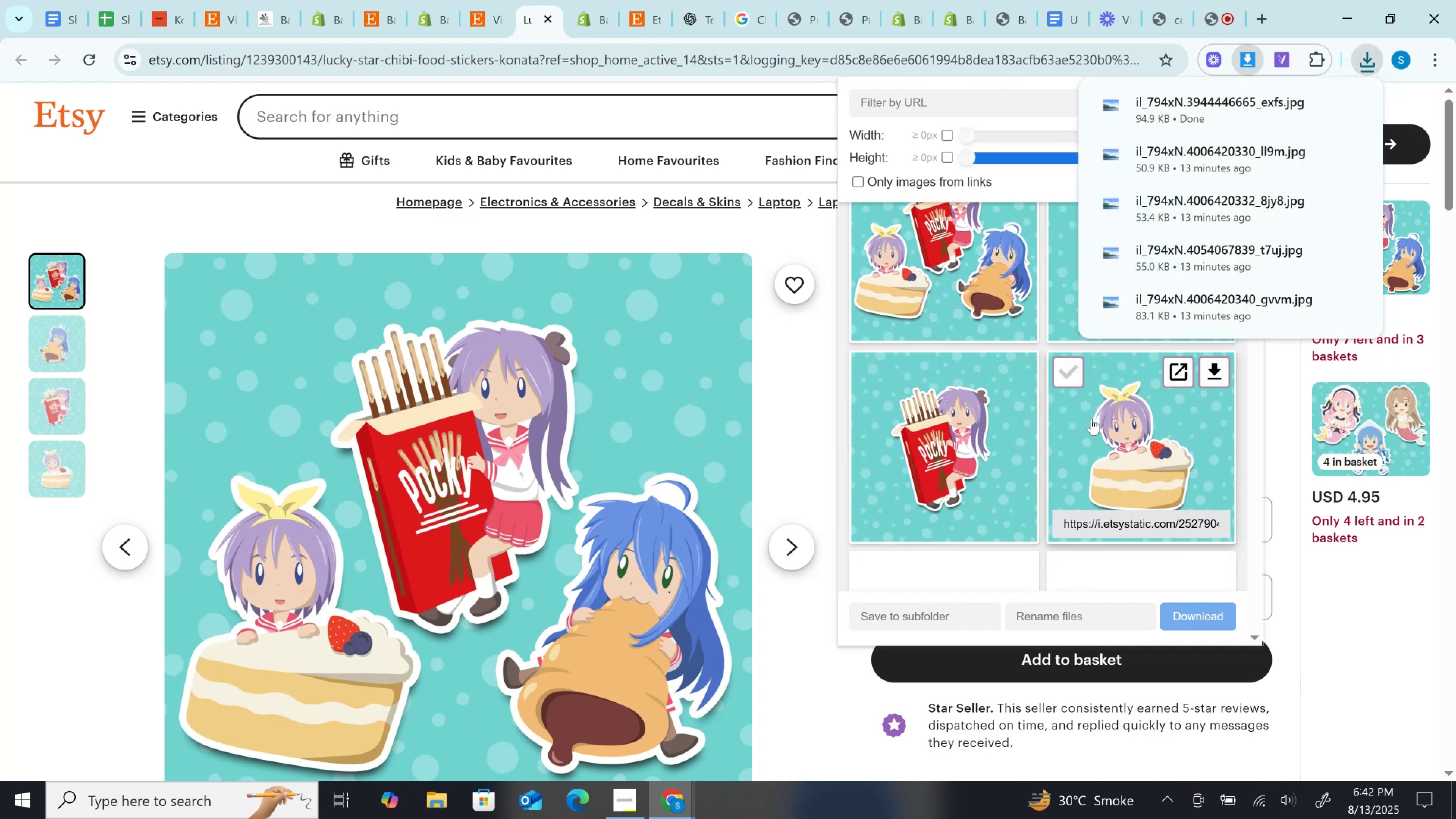 
scroll: coordinate [1091, 419], scroll_direction: down, amount: 2.0
 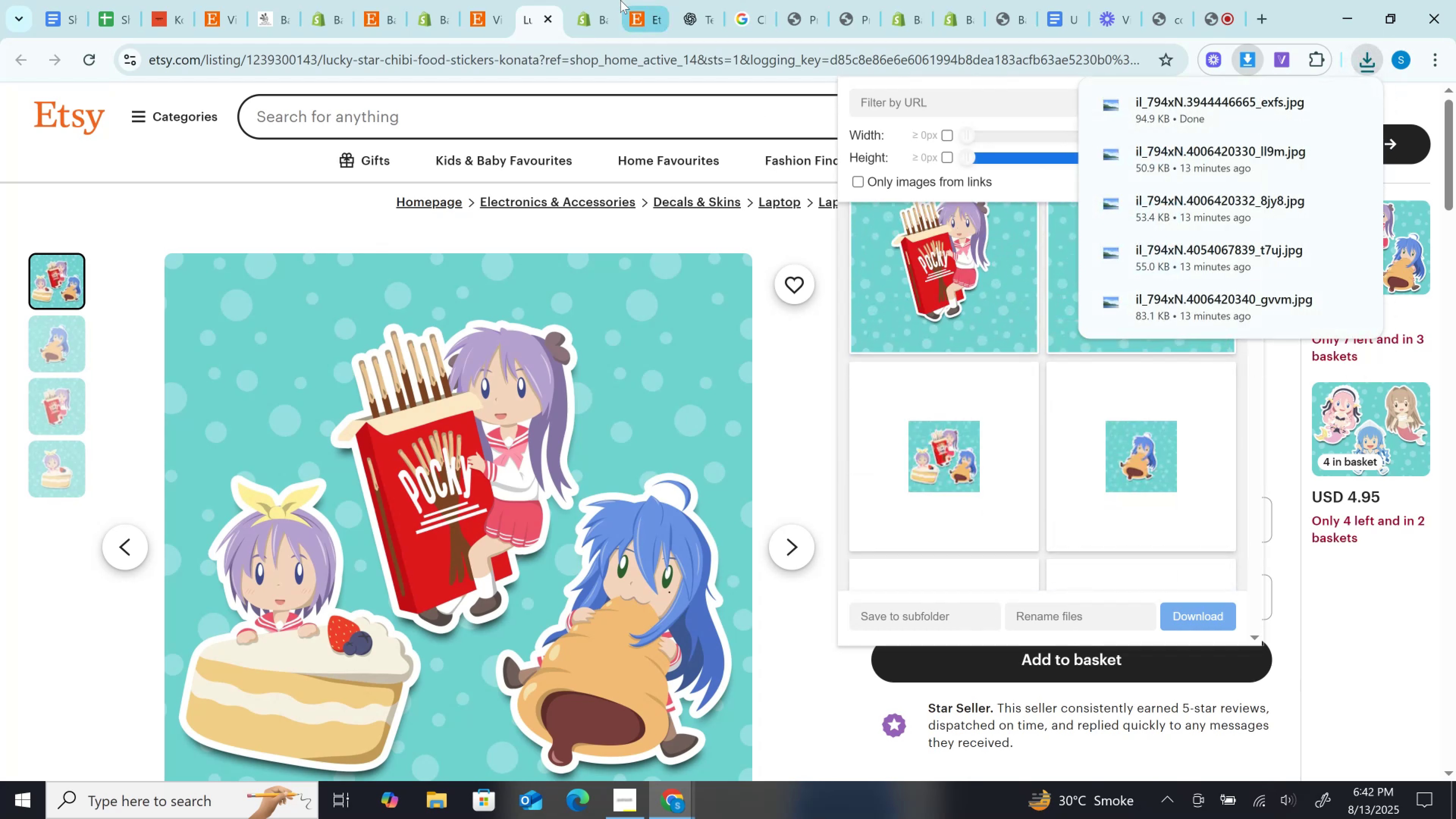 
left_click([607, 0])
 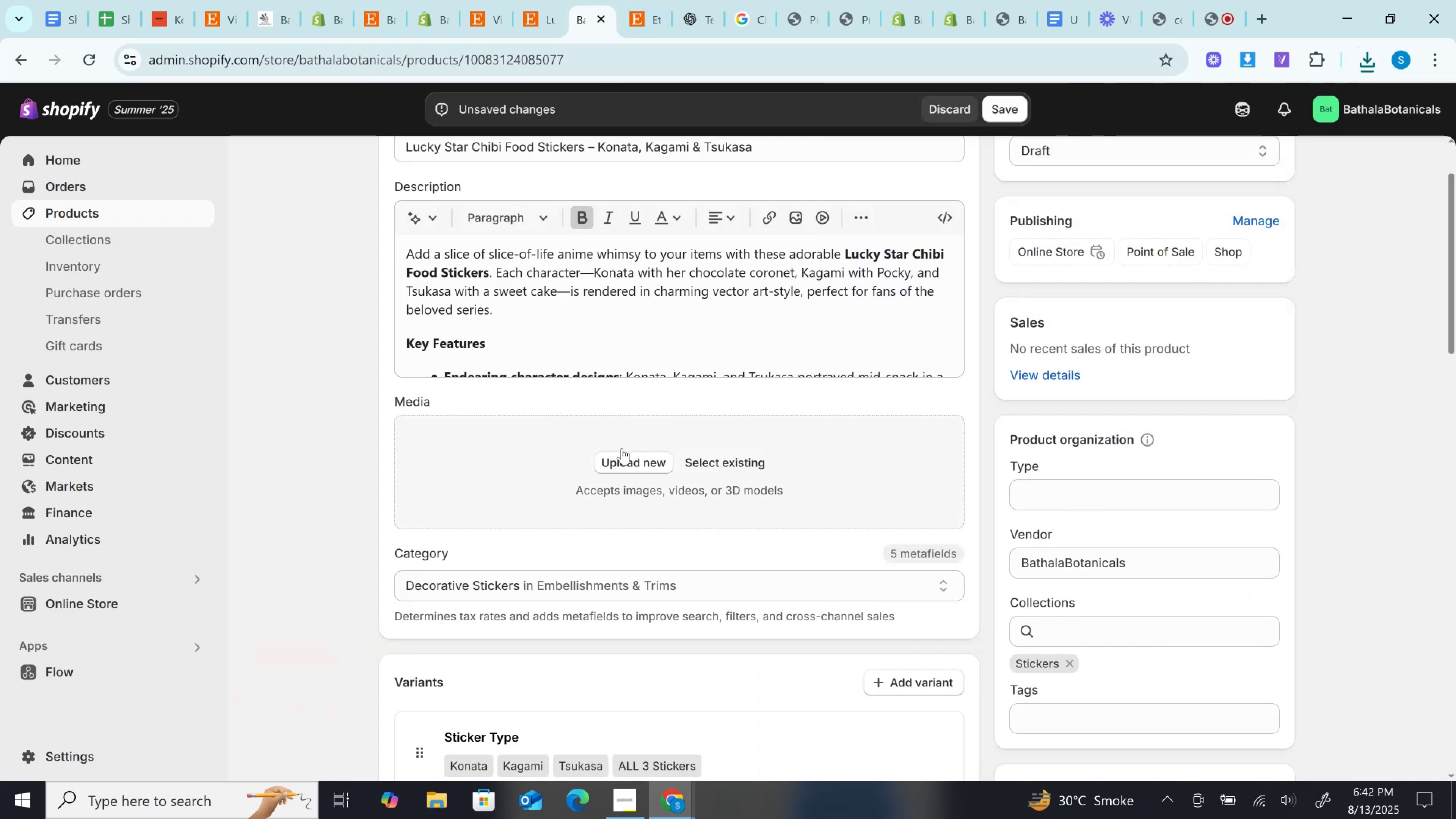 
left_click([622, 448])
 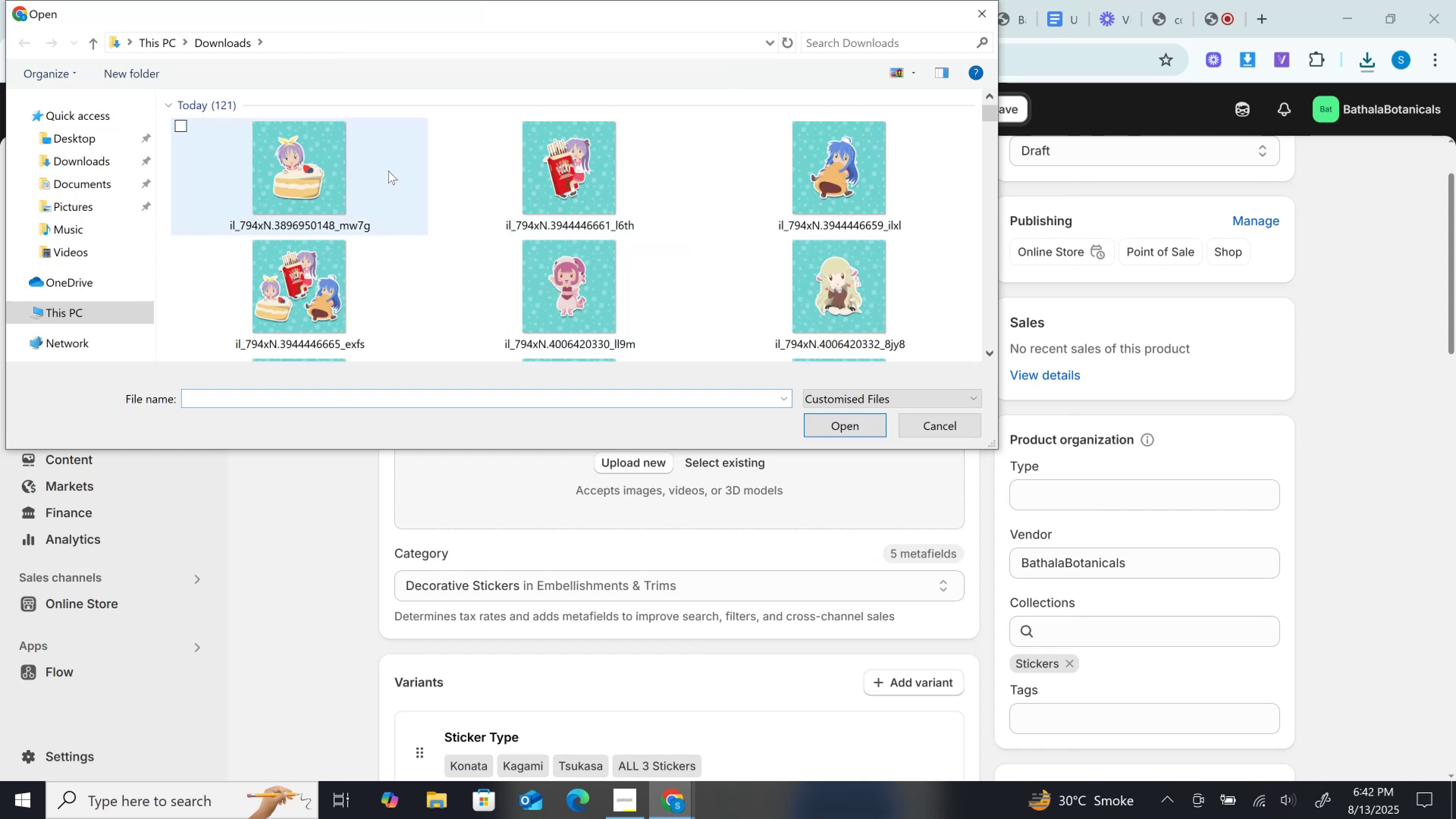 
left_click([349, 124])
 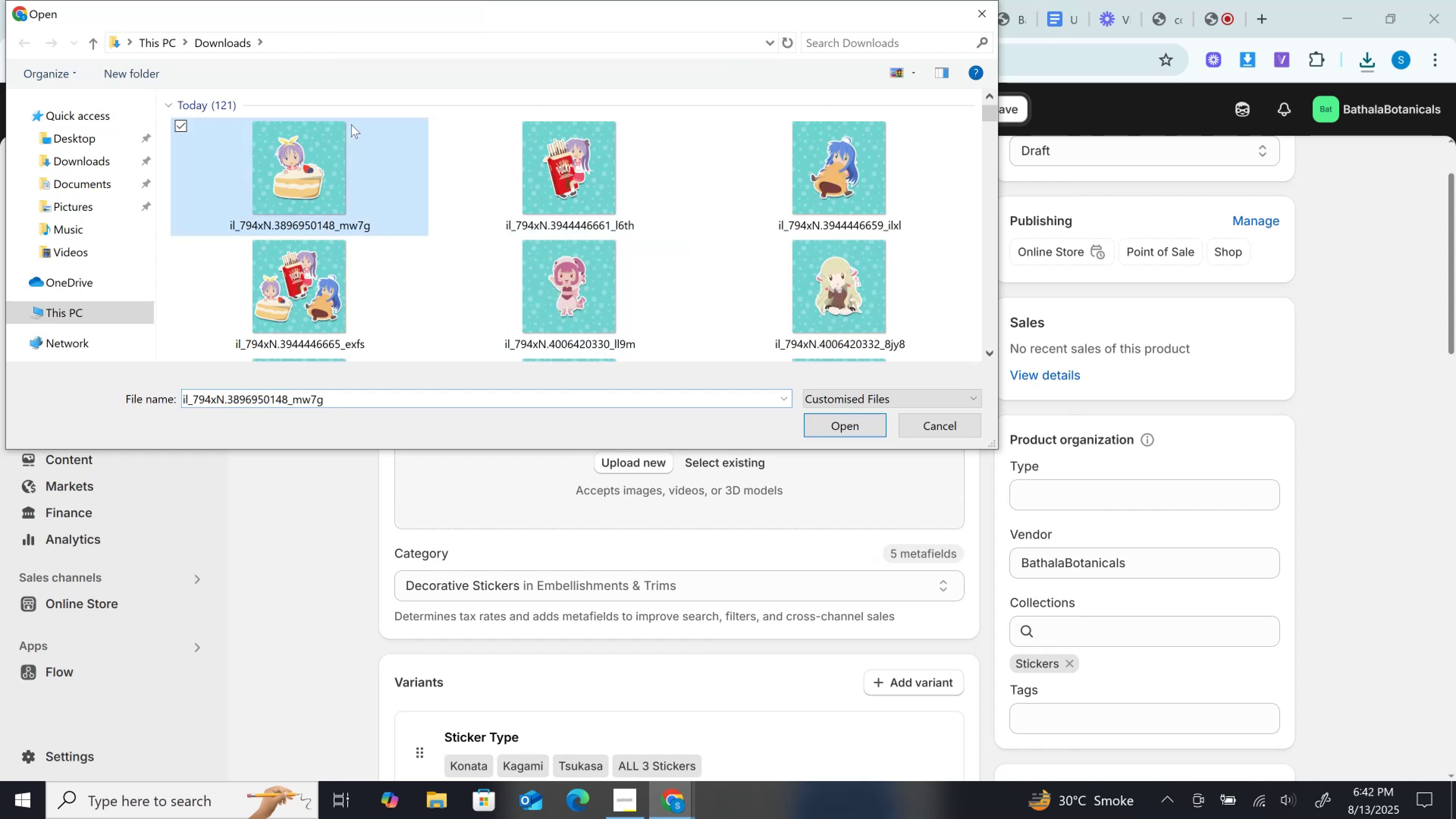 
hold_key(key=ControlLeft, duration=1.52)
left_click([360, 286])
 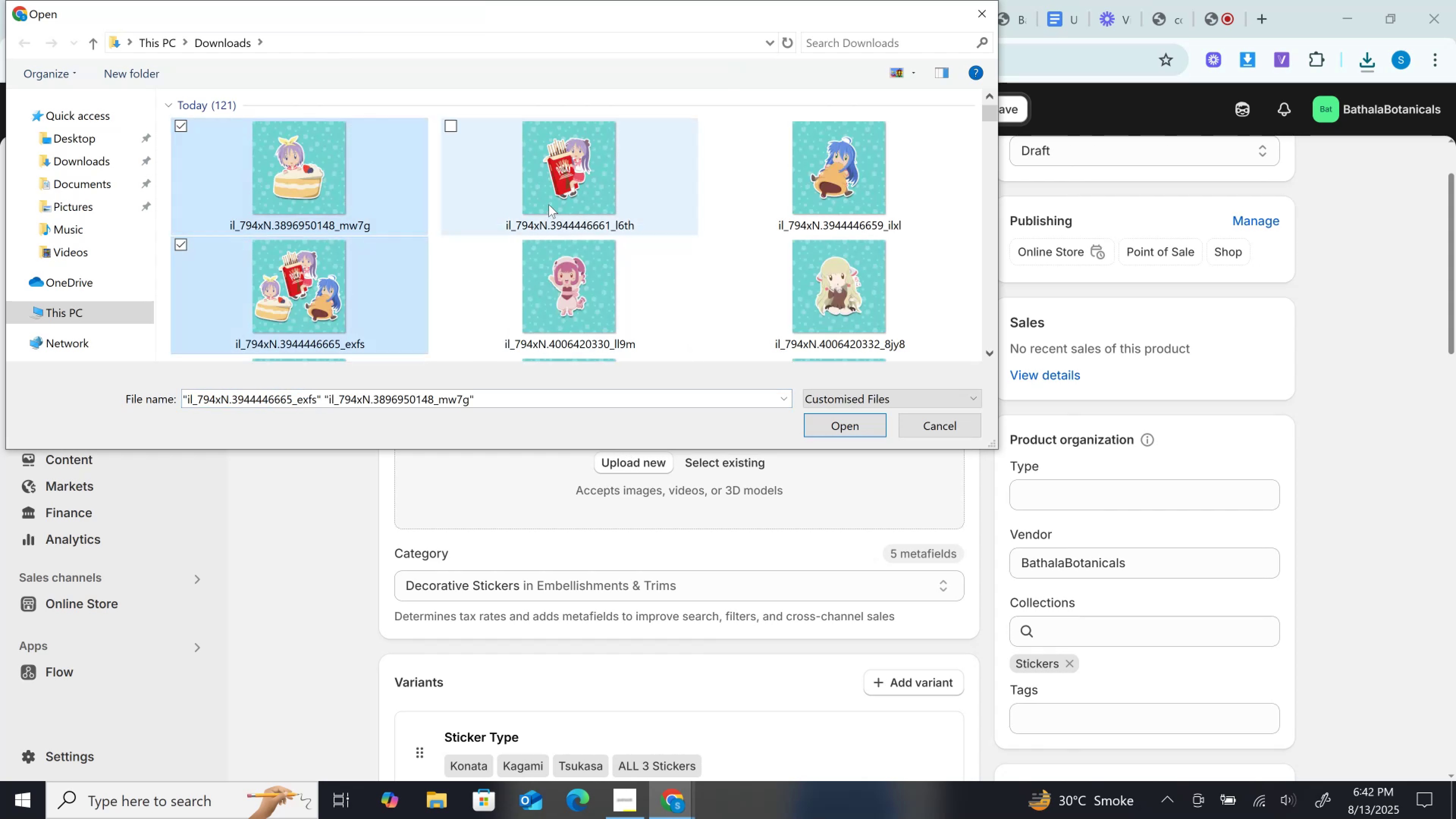 
left_click([549, 204])
 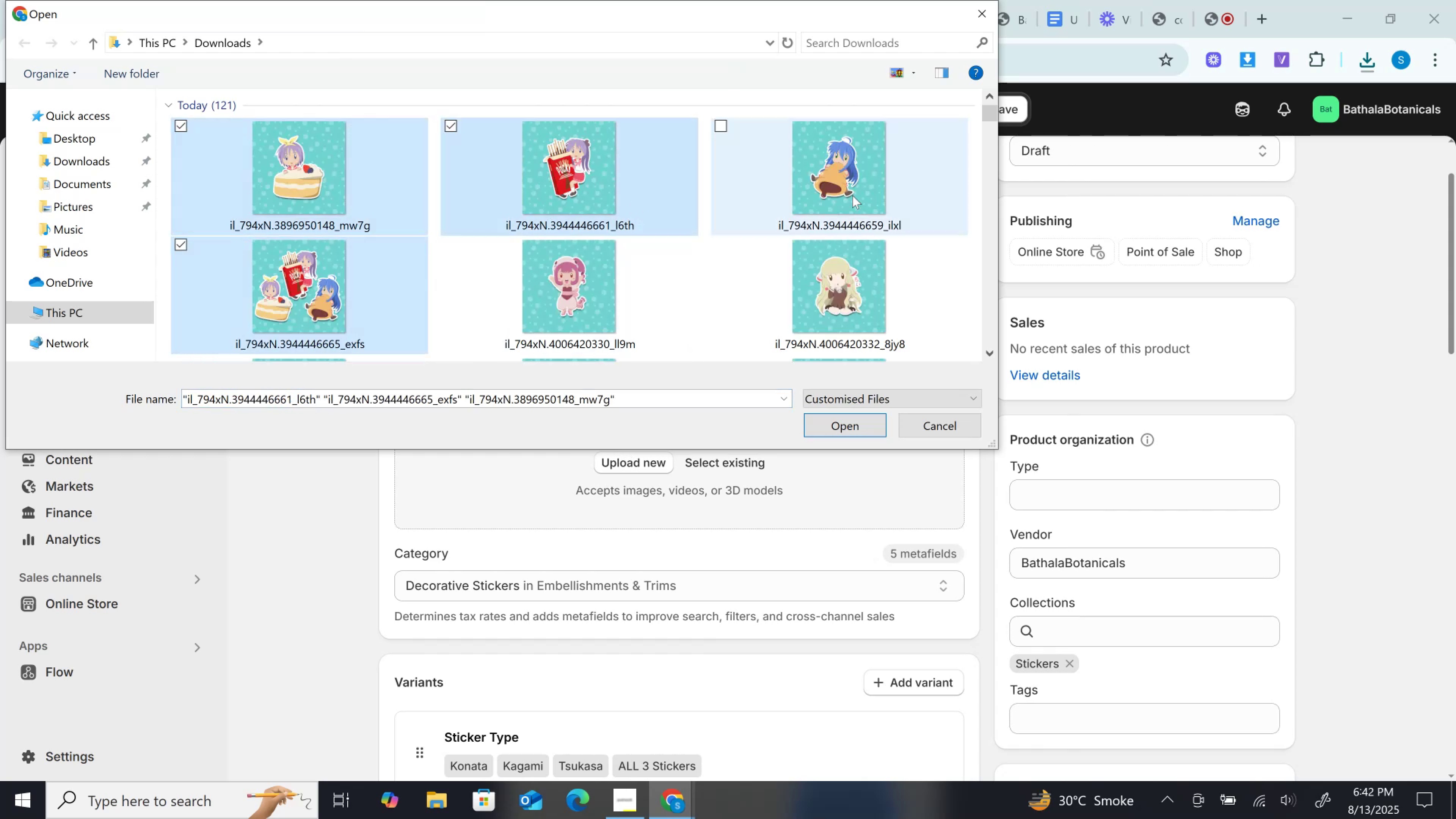 
hold_key(key=ControlLeft, duration=0.36)
double_click([854, 195])
 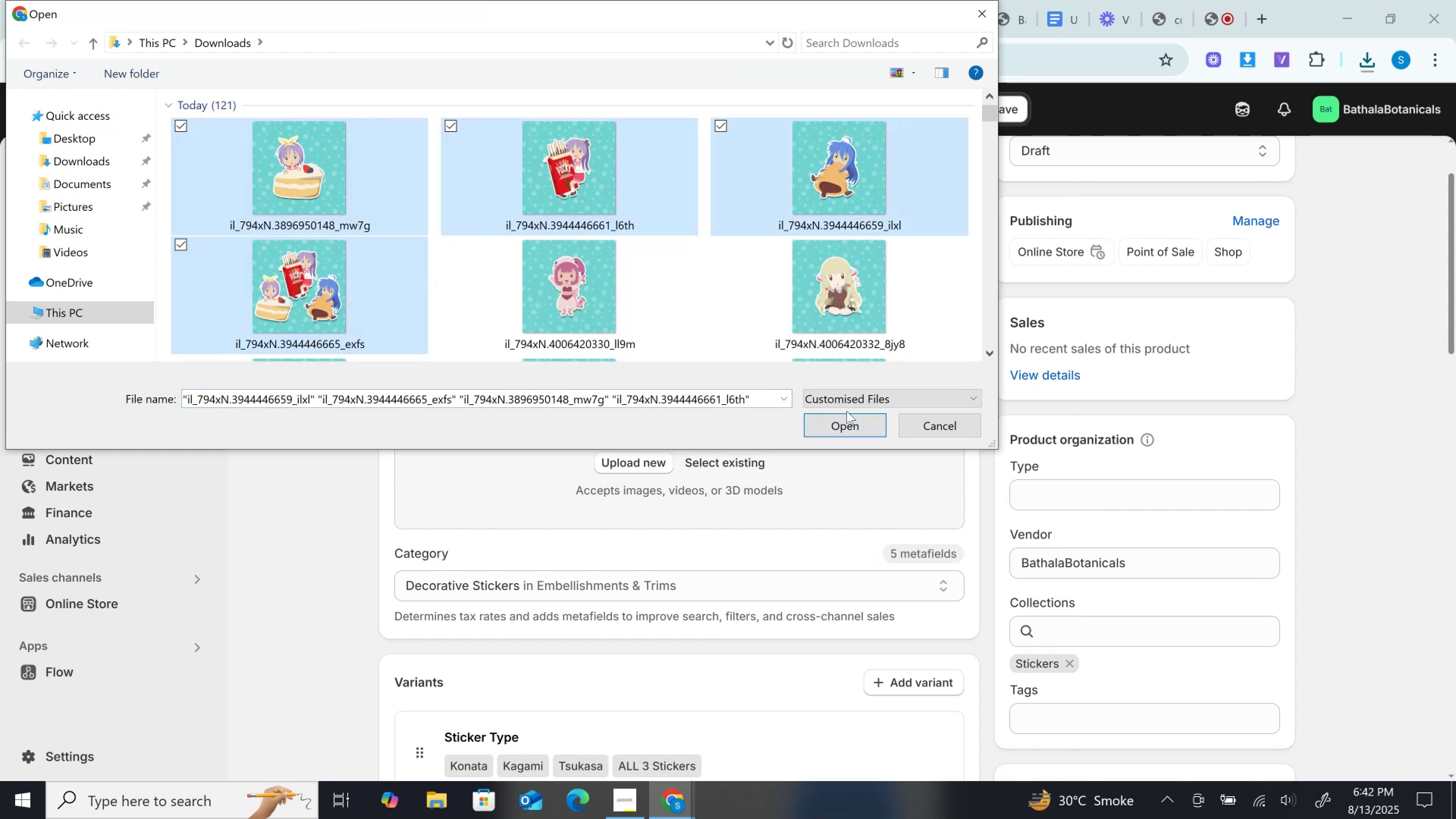 
left_click([850, 420])
 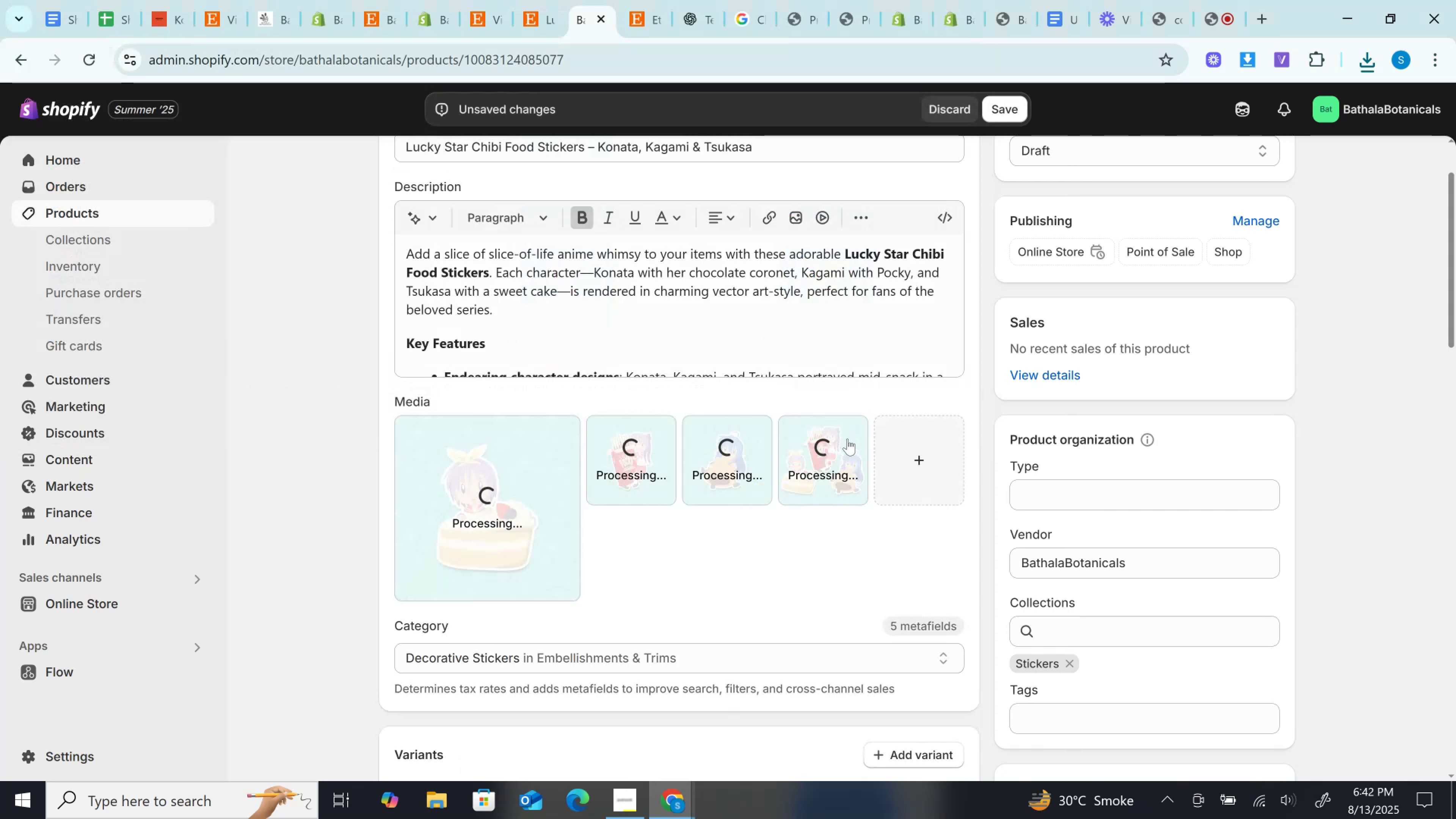 
wait(9.5)
 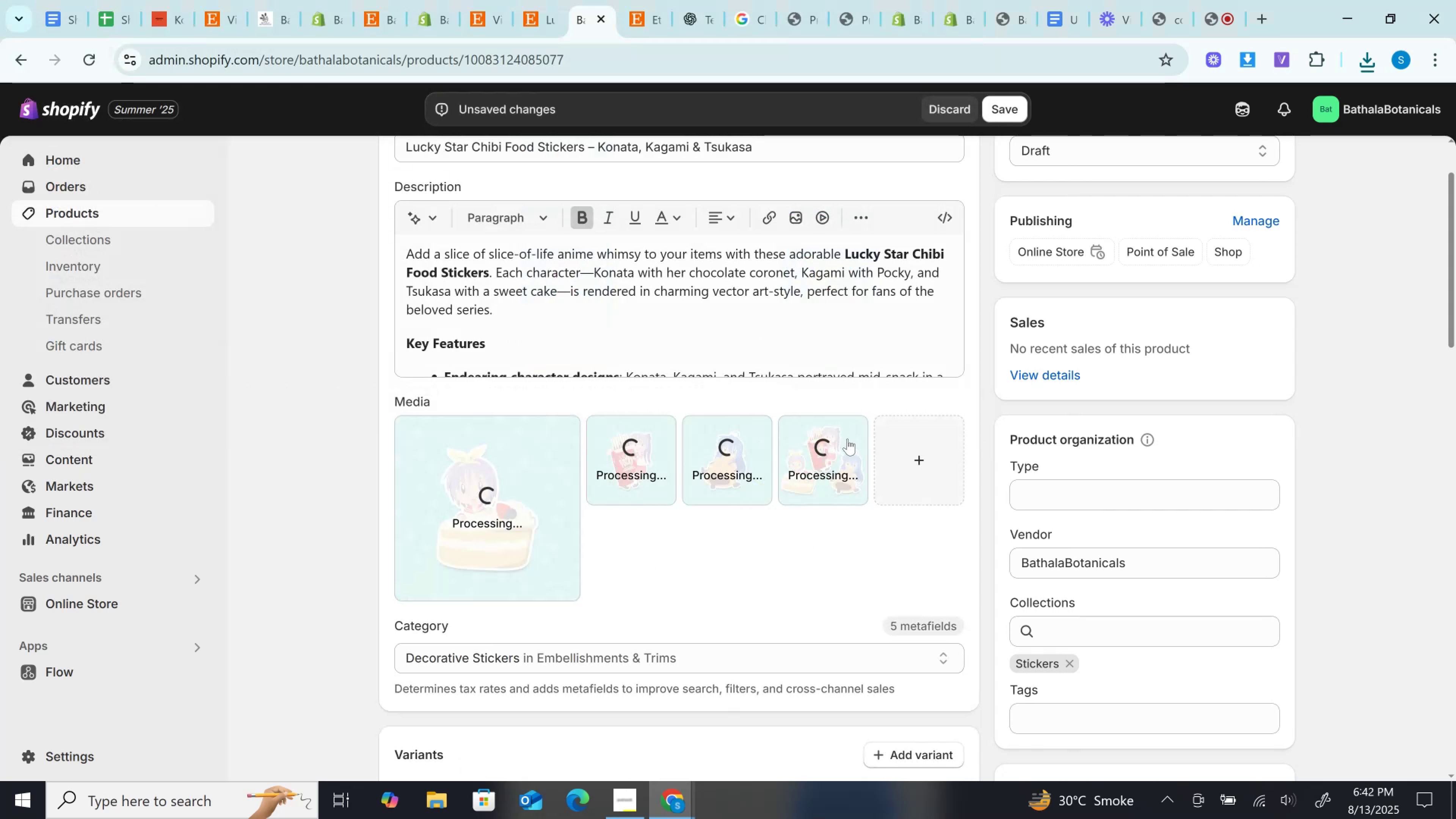 
left_click([551, 0])
 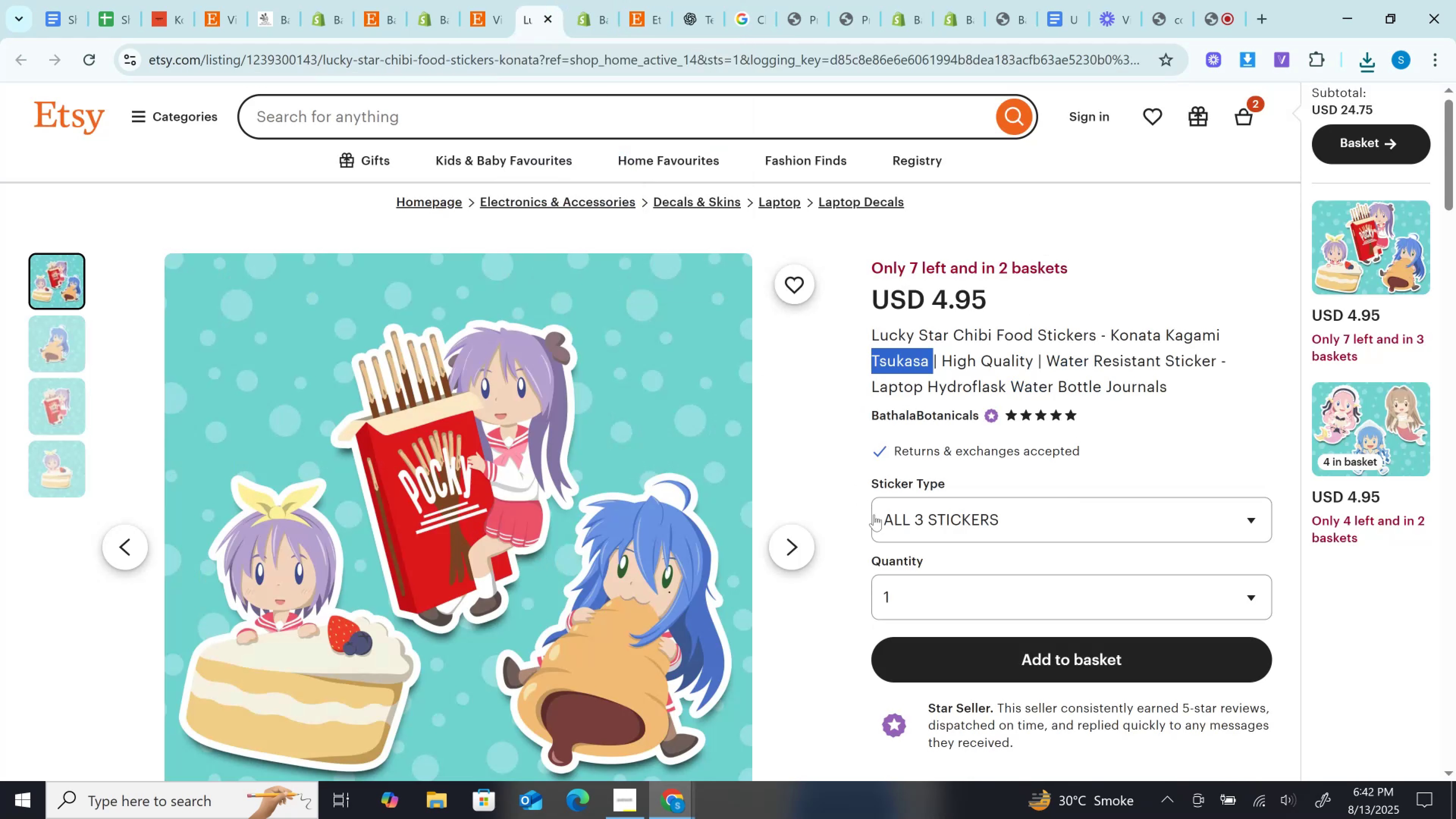 
left_click([875, 515])
 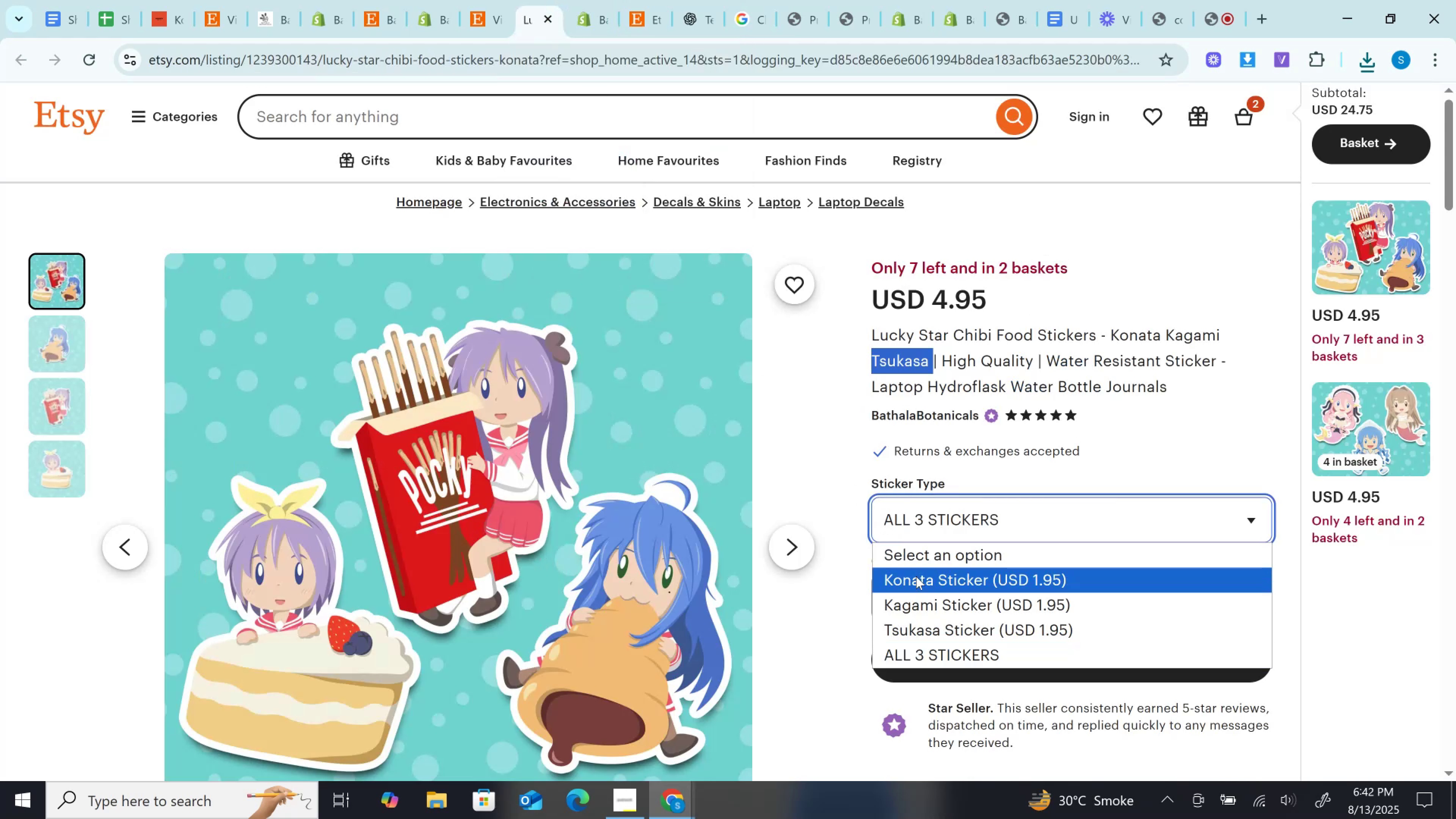 
left_click([916, 576])
 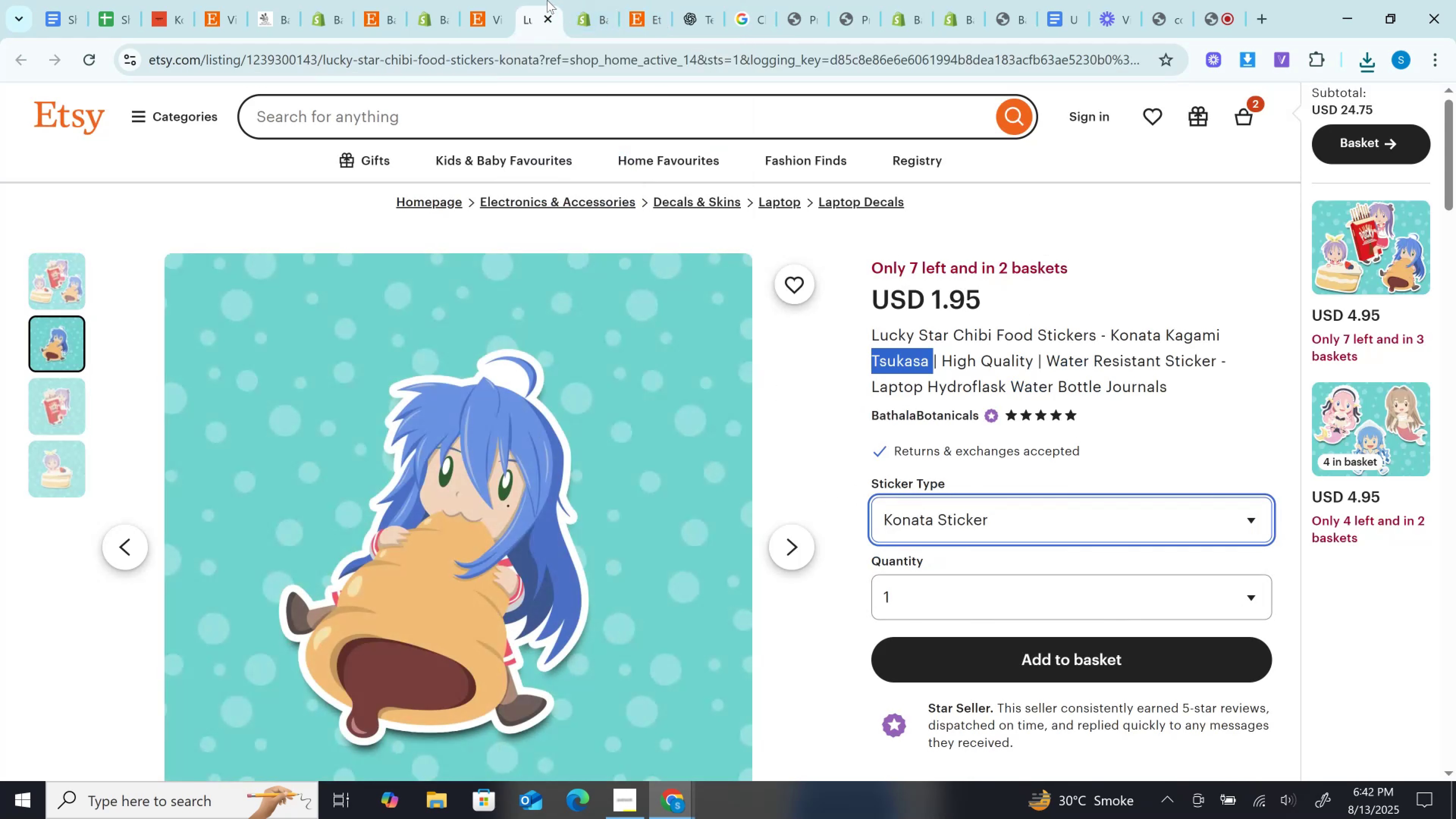 
left_click([576, 0])
 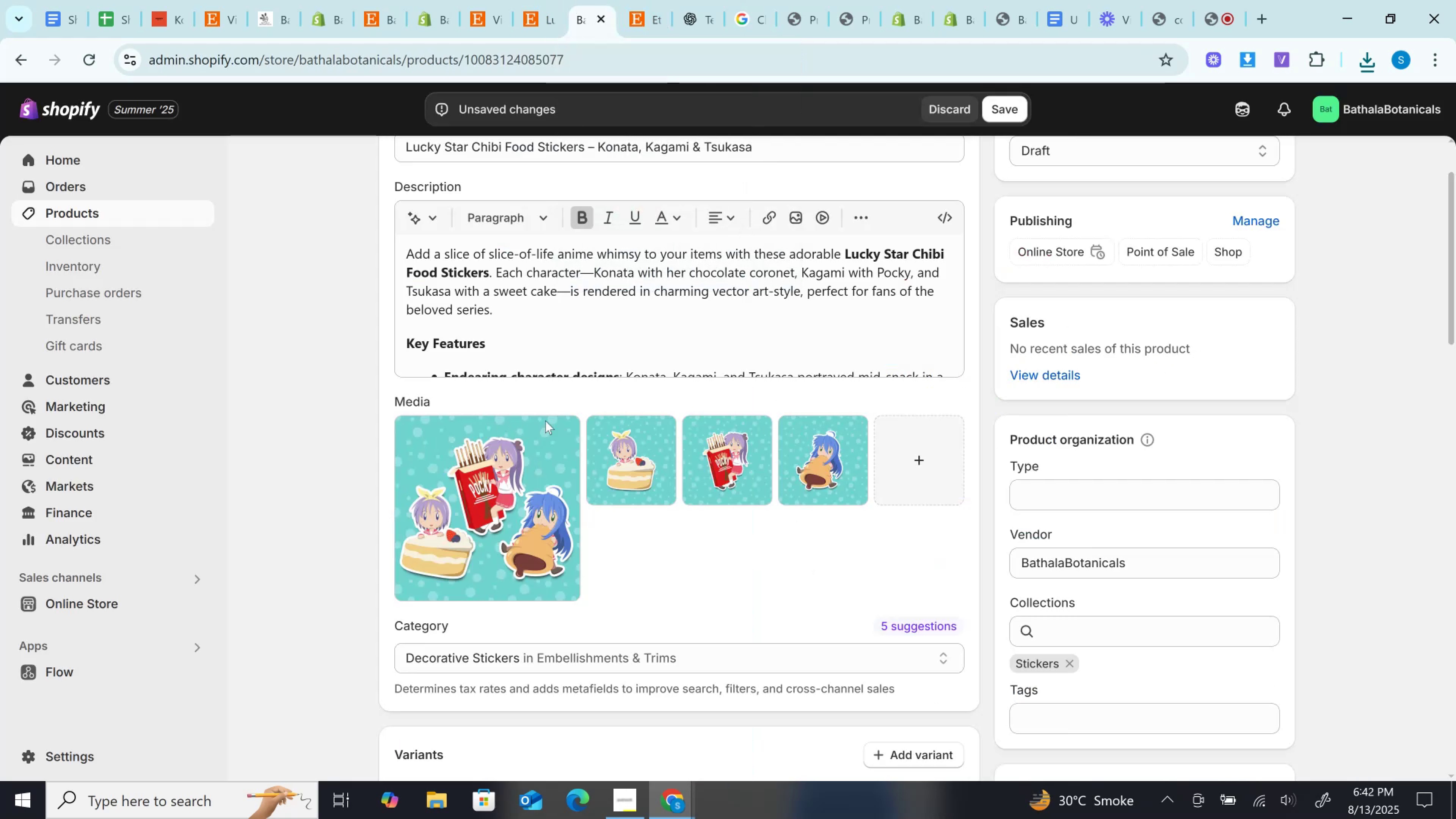 
scroll: coordinate [545, 420], scroll_direction: down, amount: 7.0
 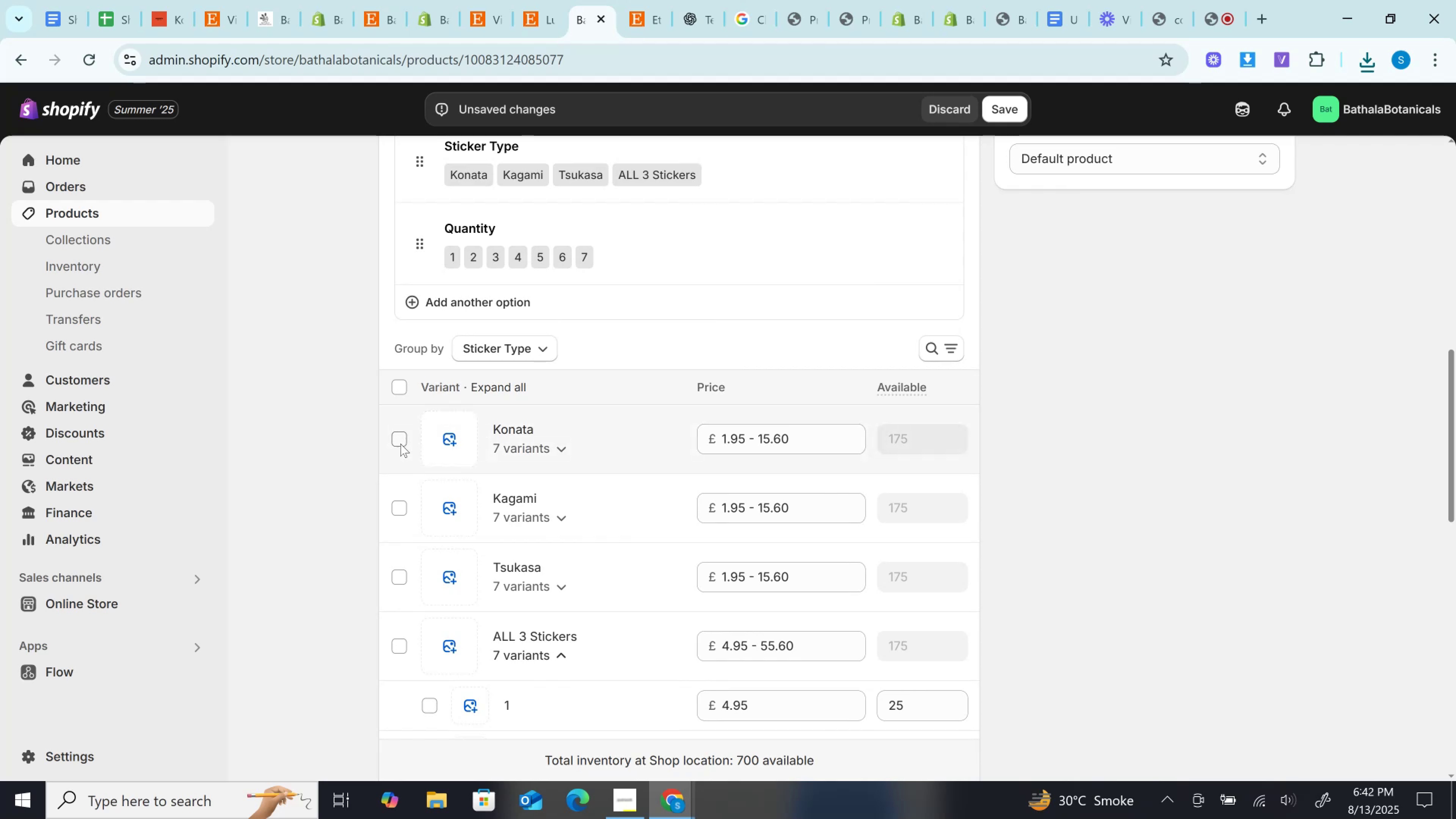 
left_click([451, 433])
 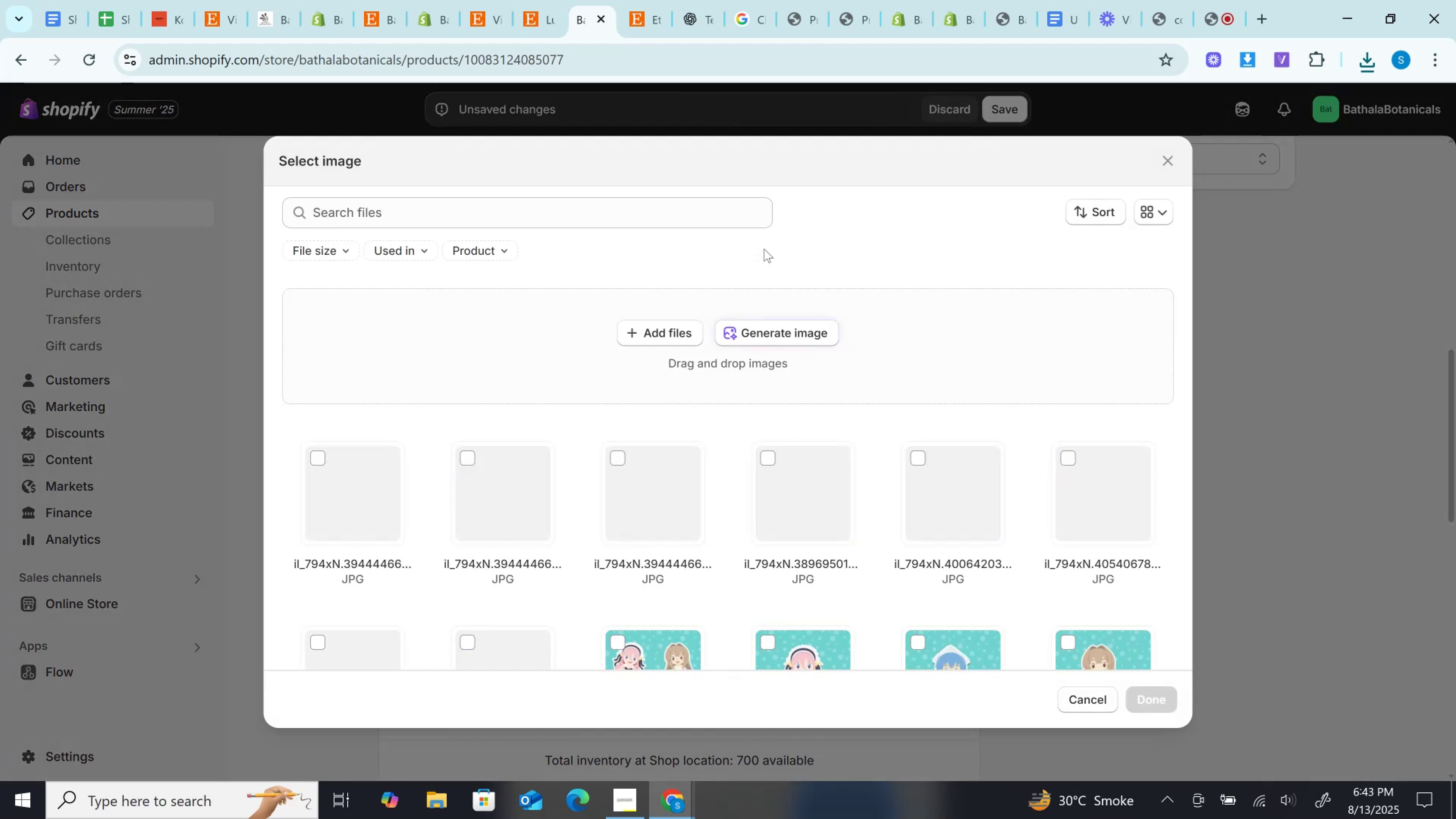 
mouse_move([788, 453])
 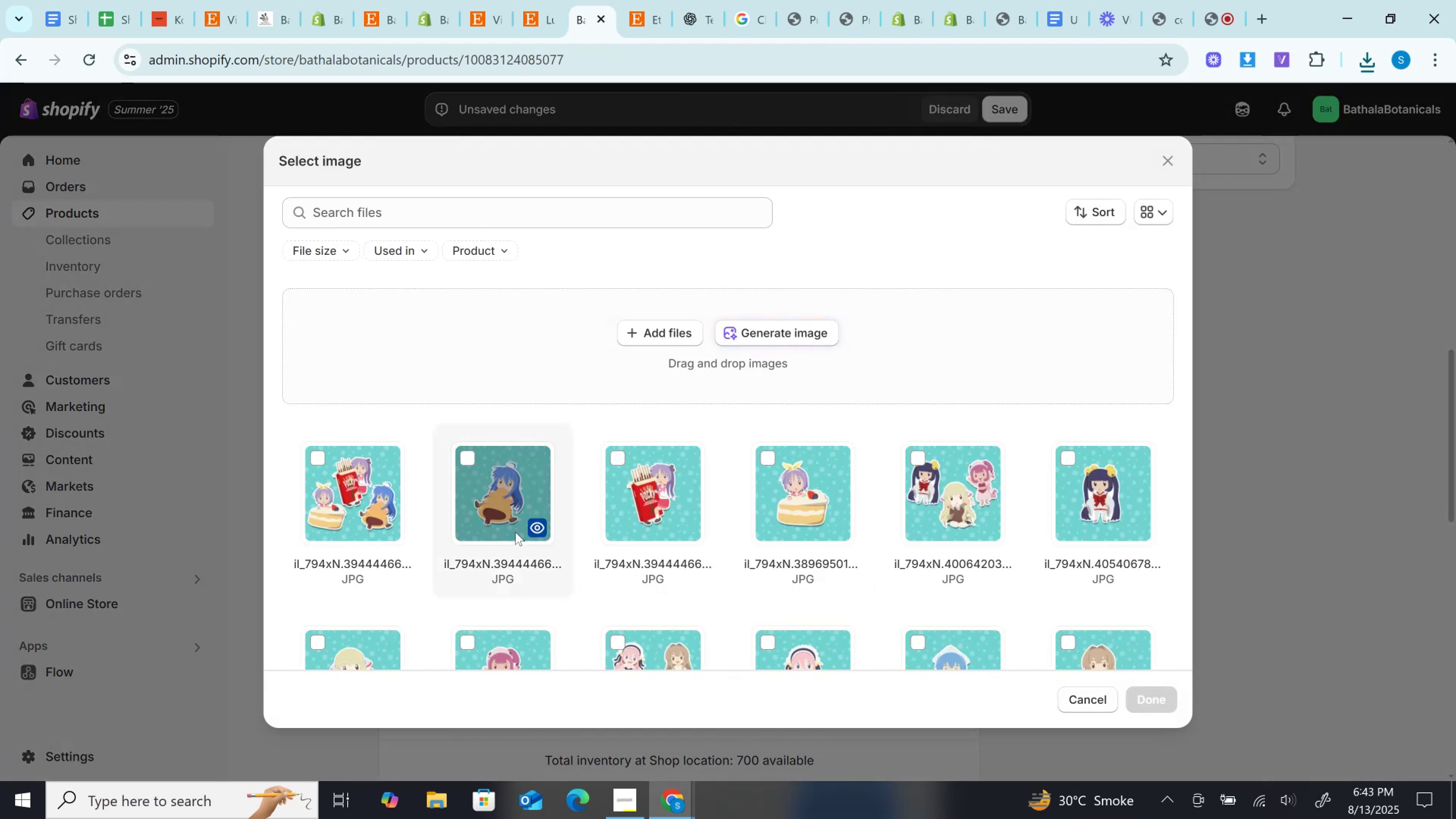 
left_click([515, 532])
 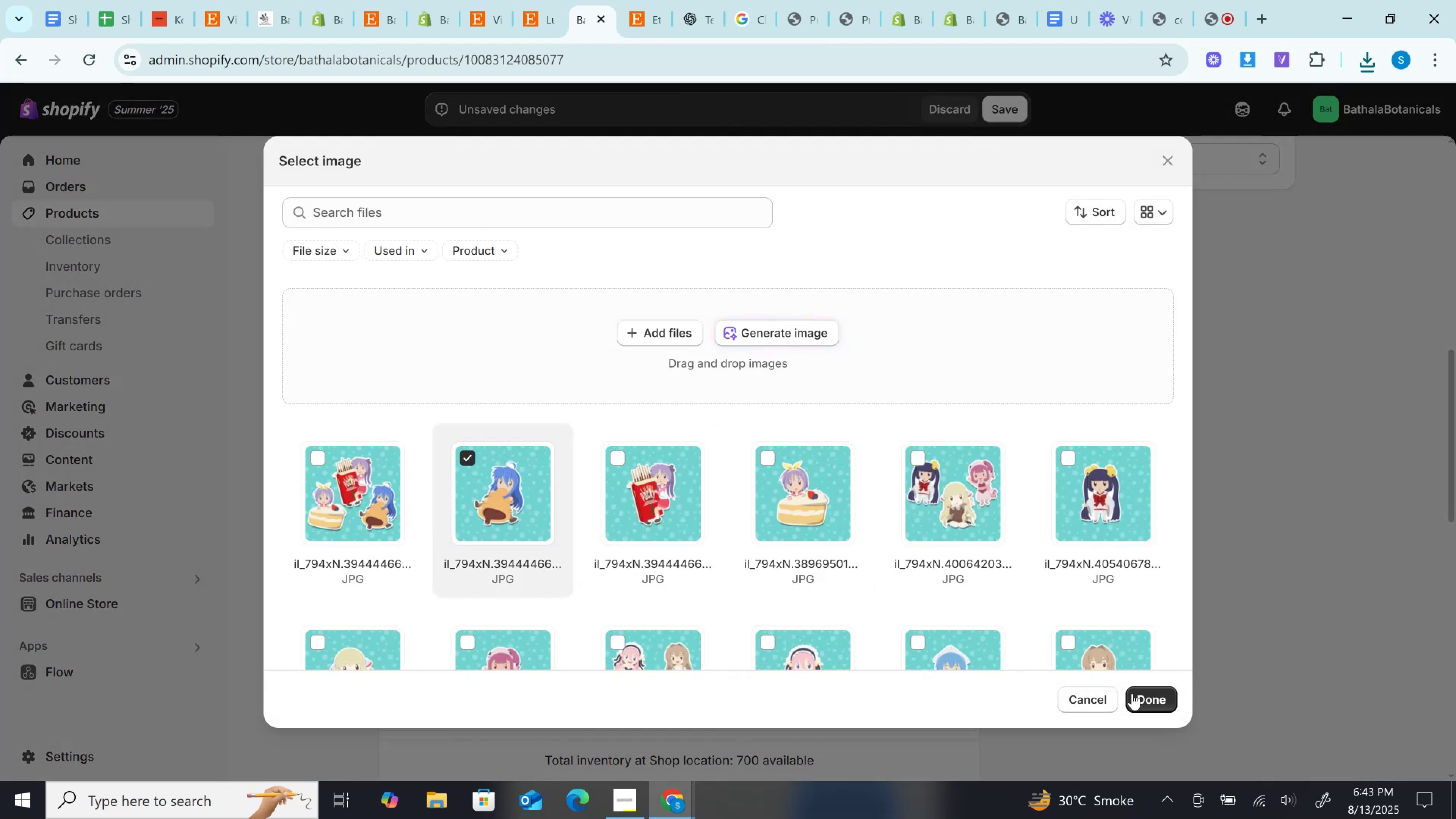 
left_click([1140, 693])
 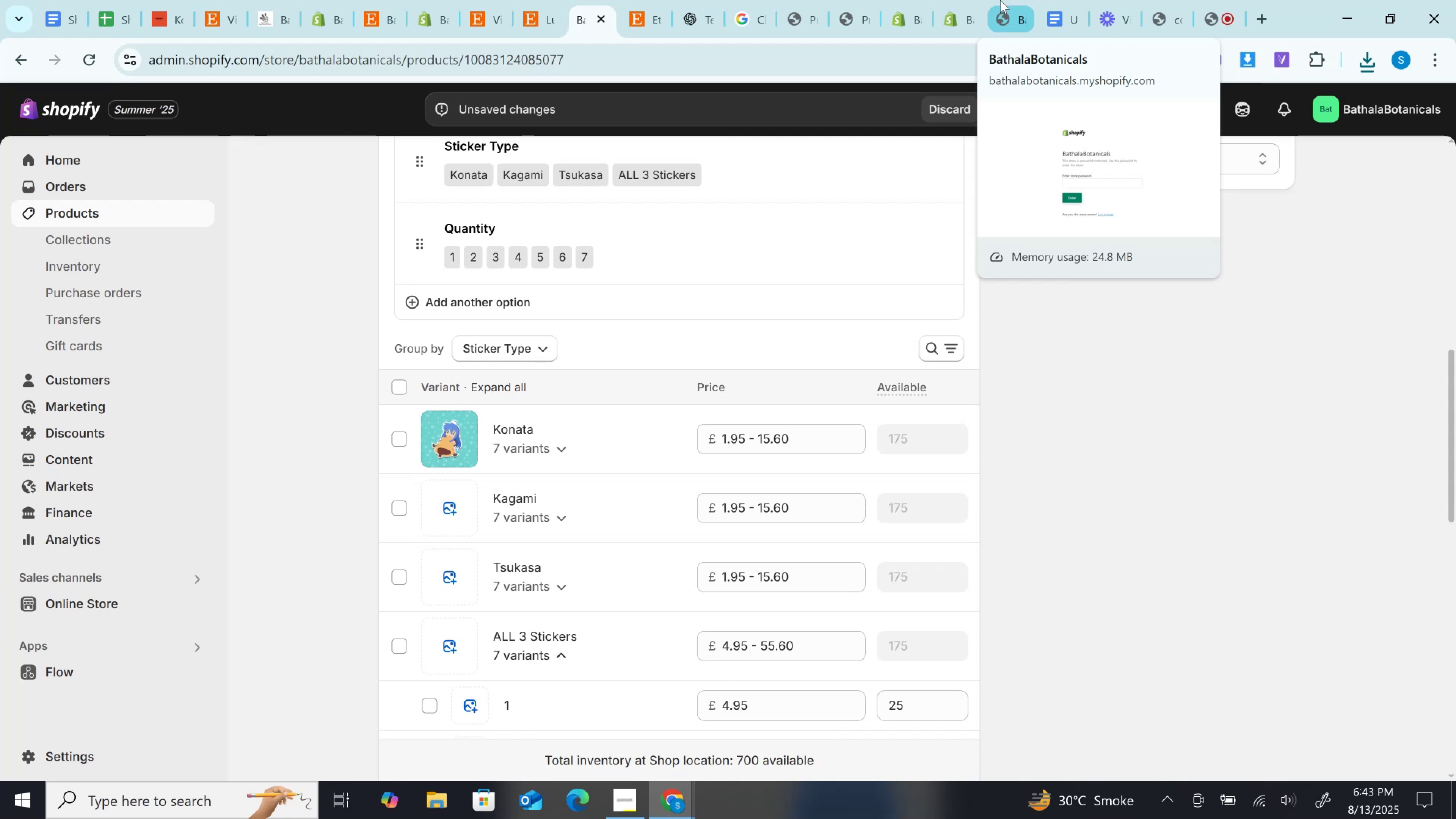 
wait(25.79)
 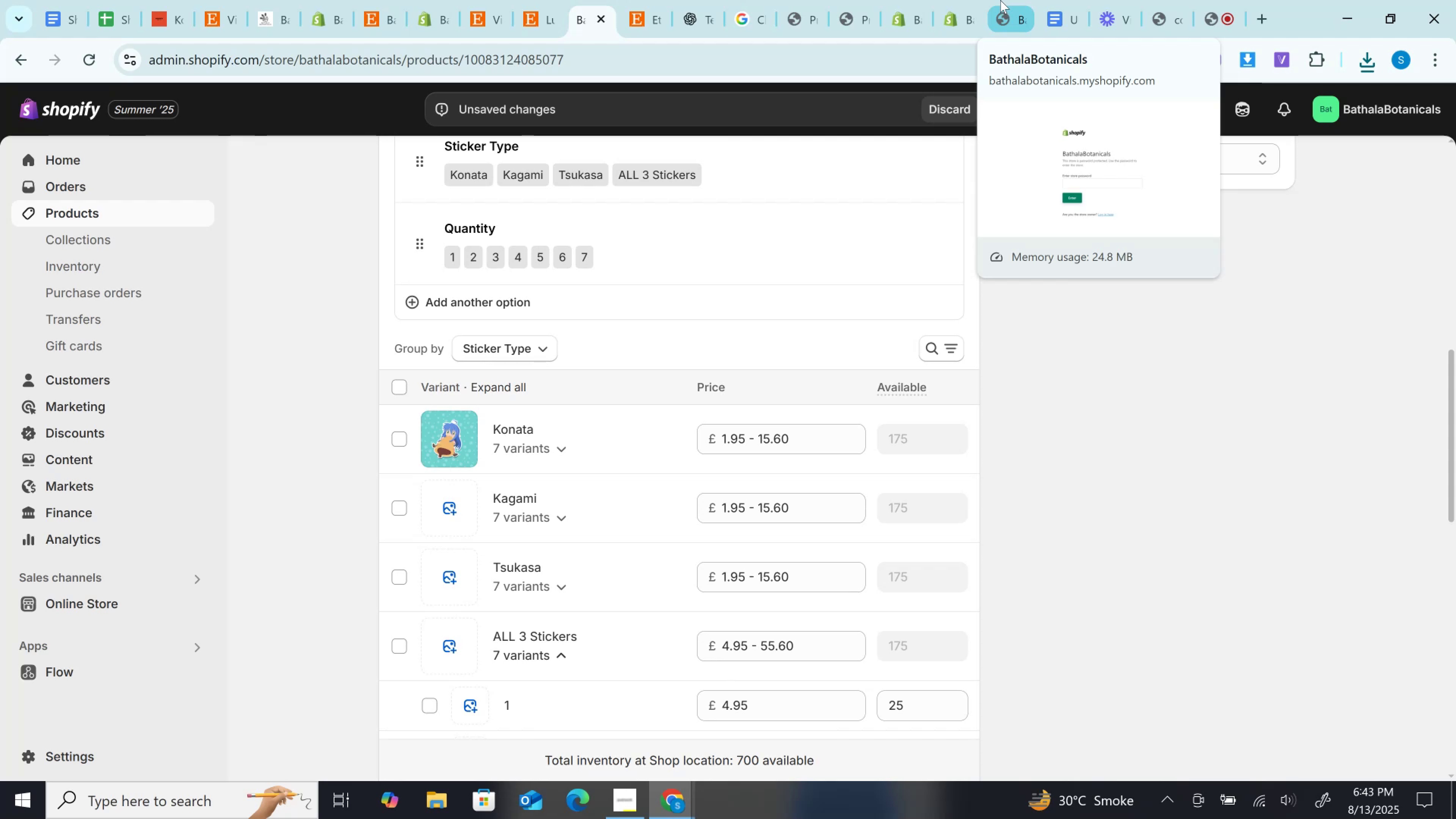 
left_click([549, 0])
 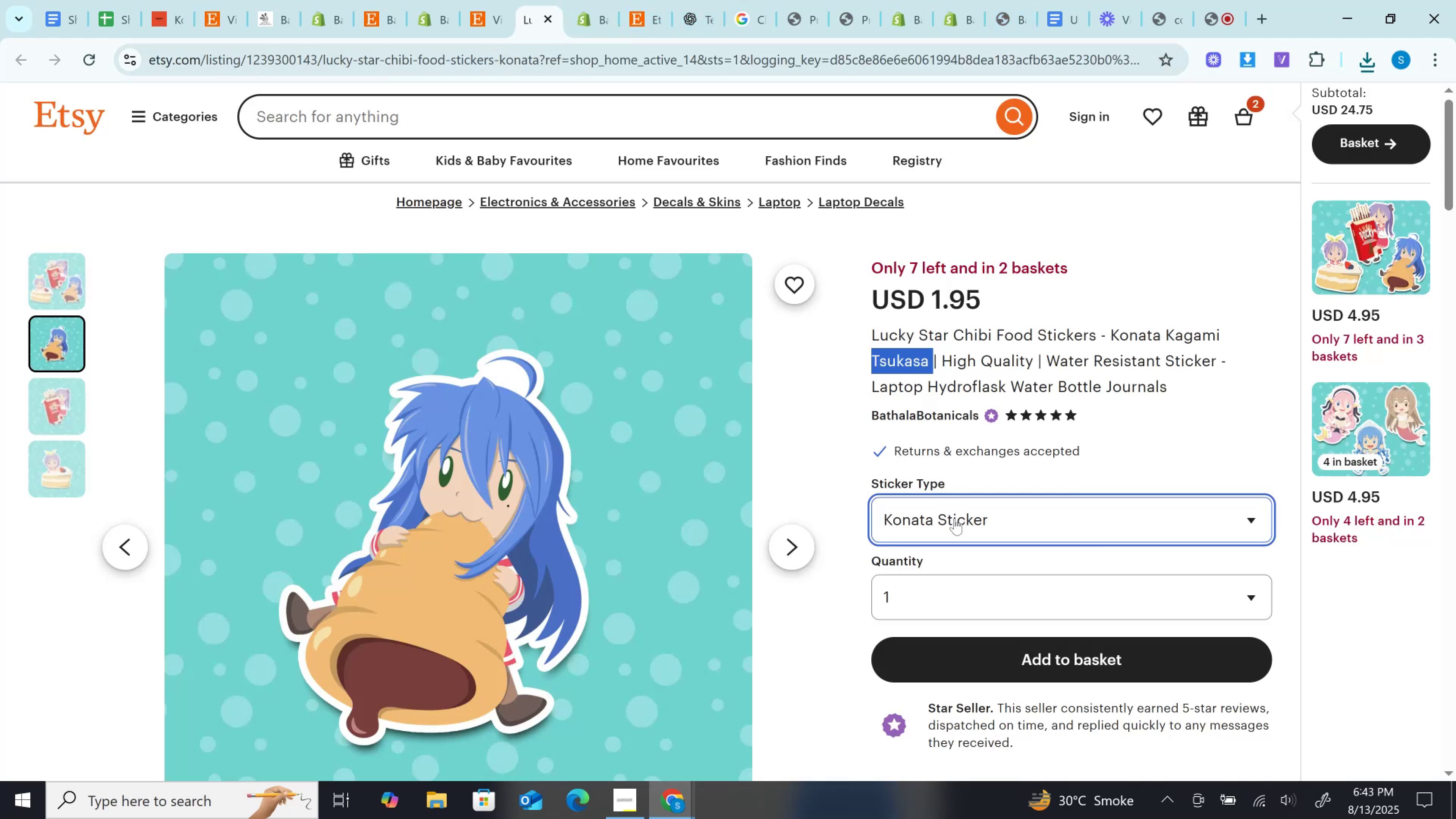 
left_click([960, 531])
 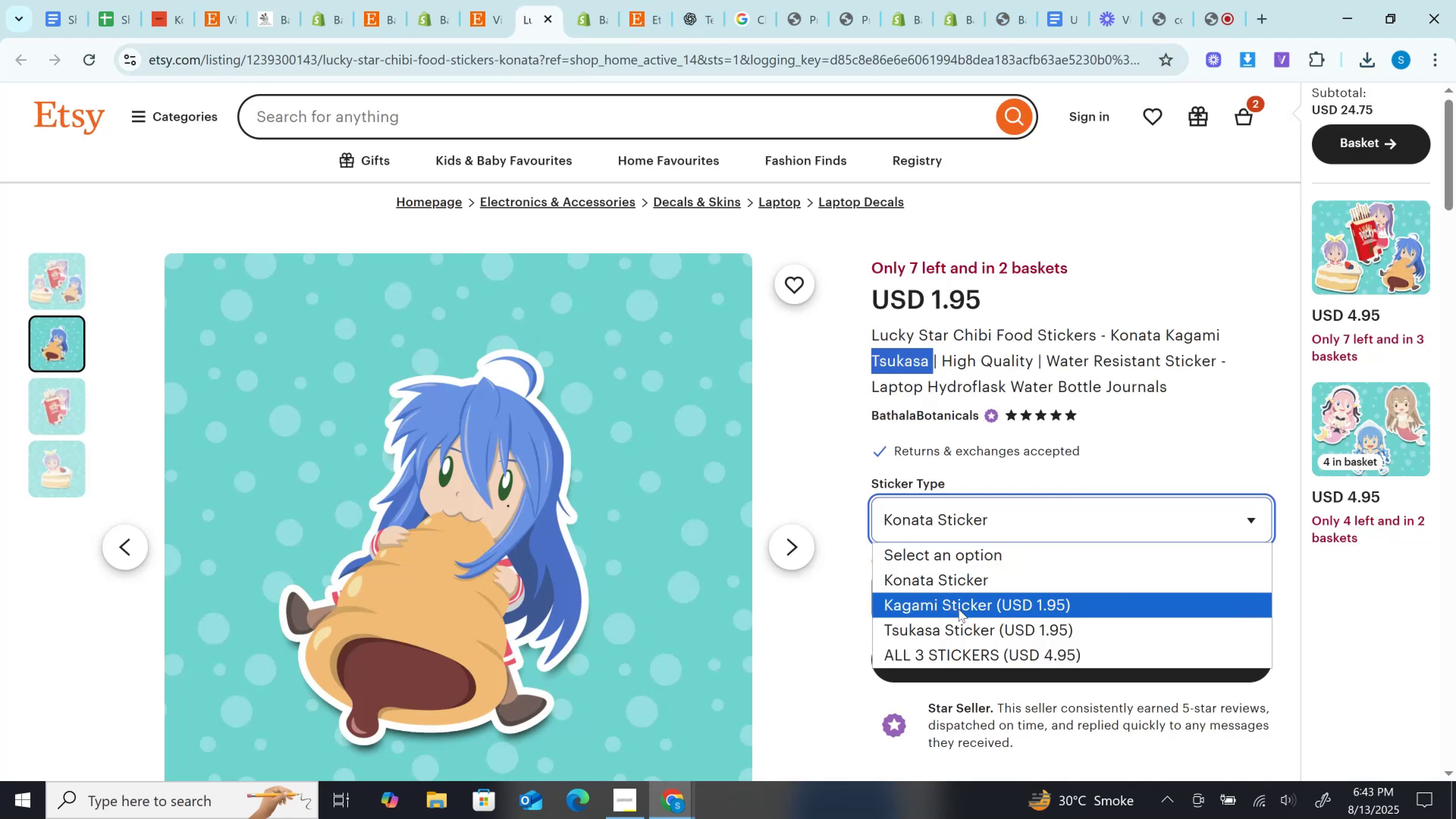 
left_click([959, 609])
 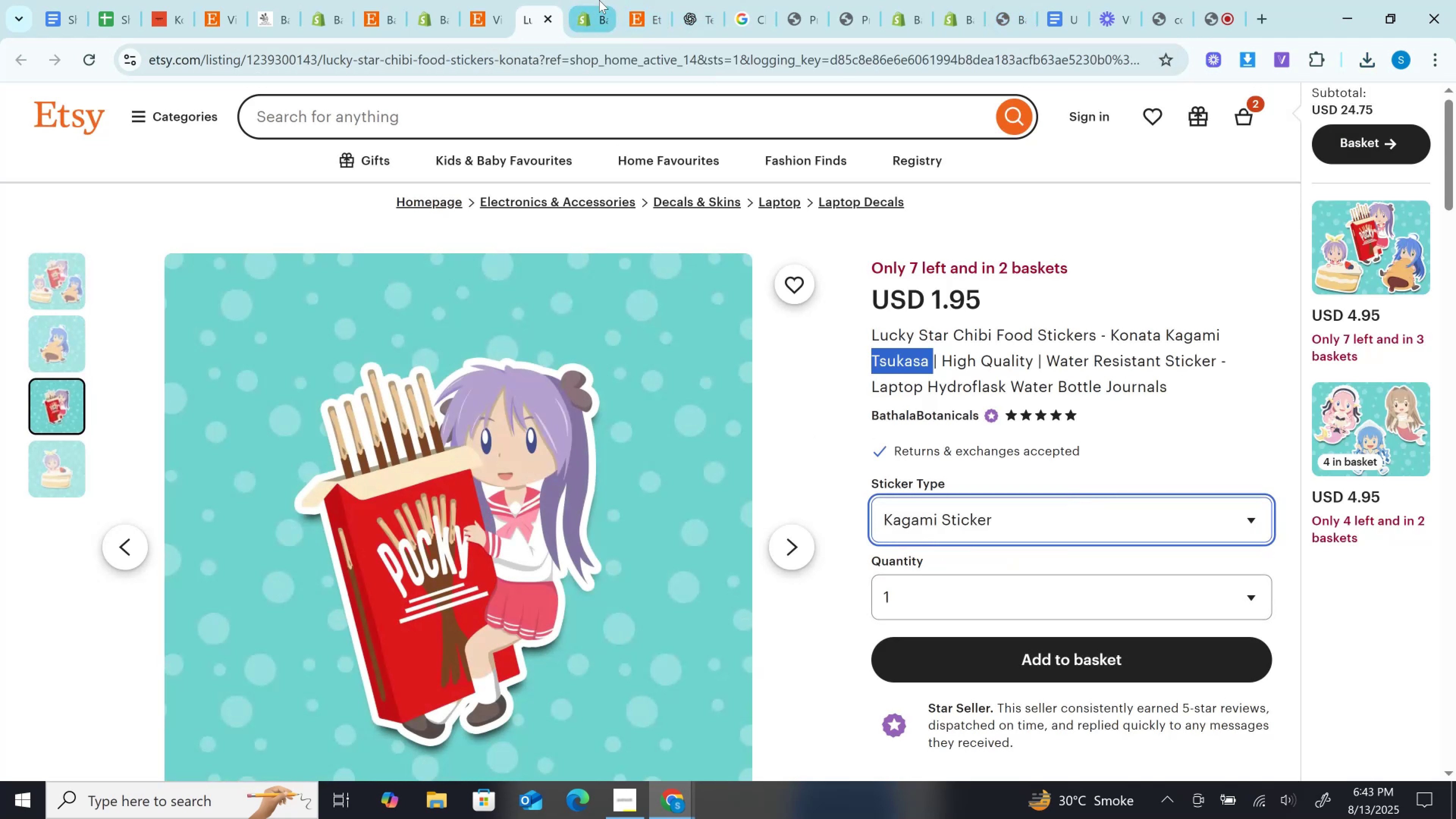 
left_click([599, 0])
 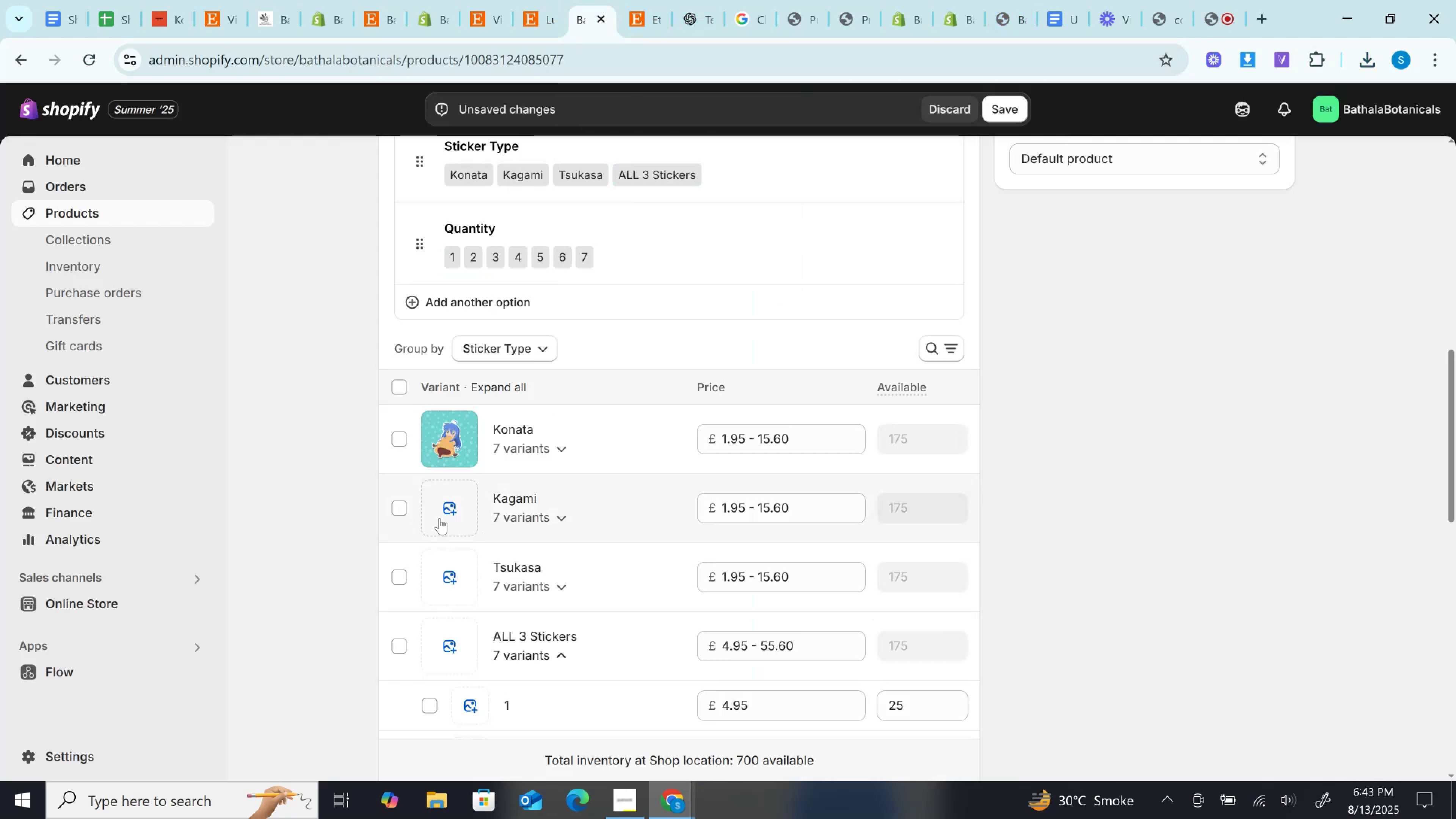 
left_click([440, 515])
 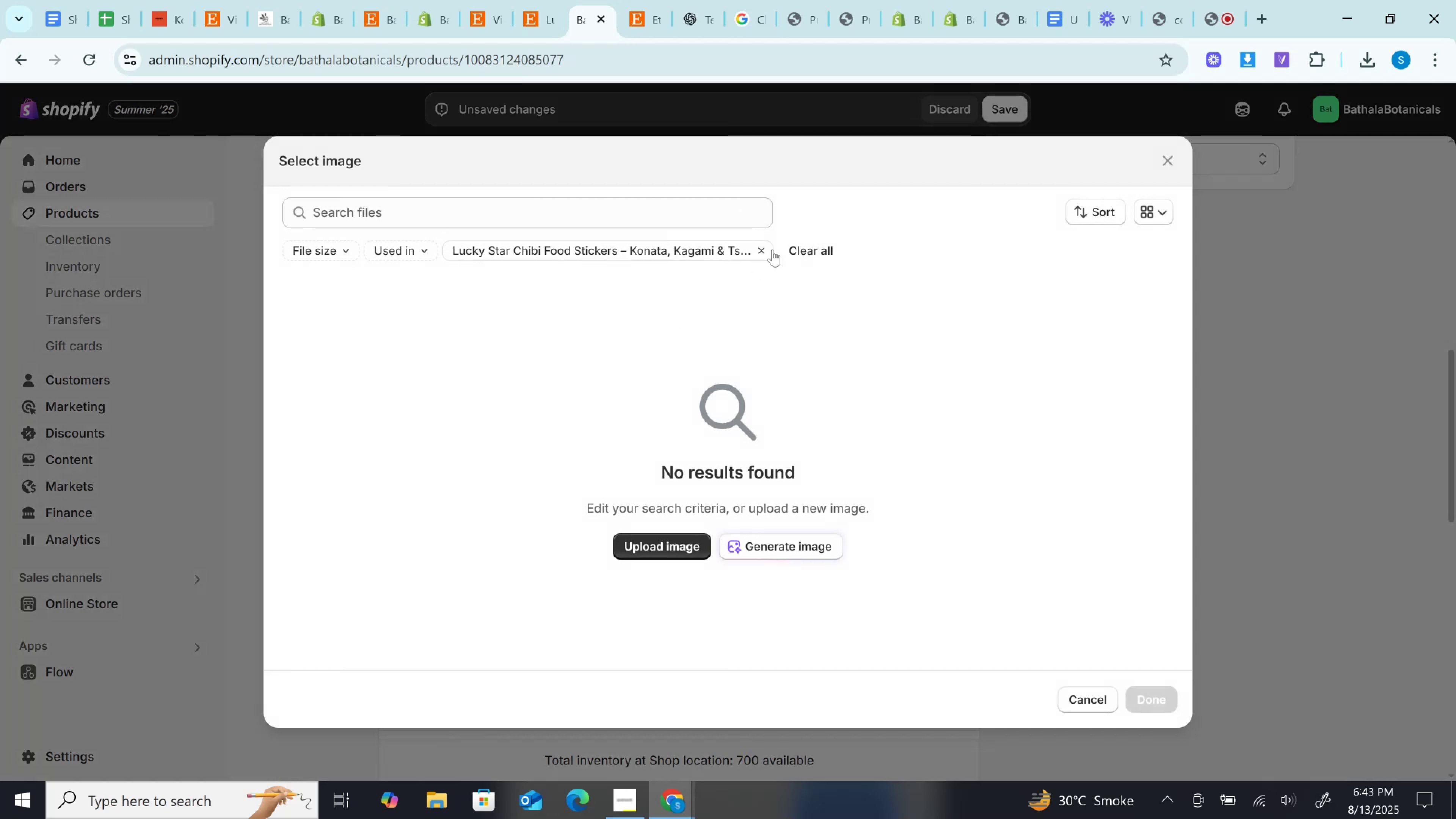 
left_click([763, 243])
 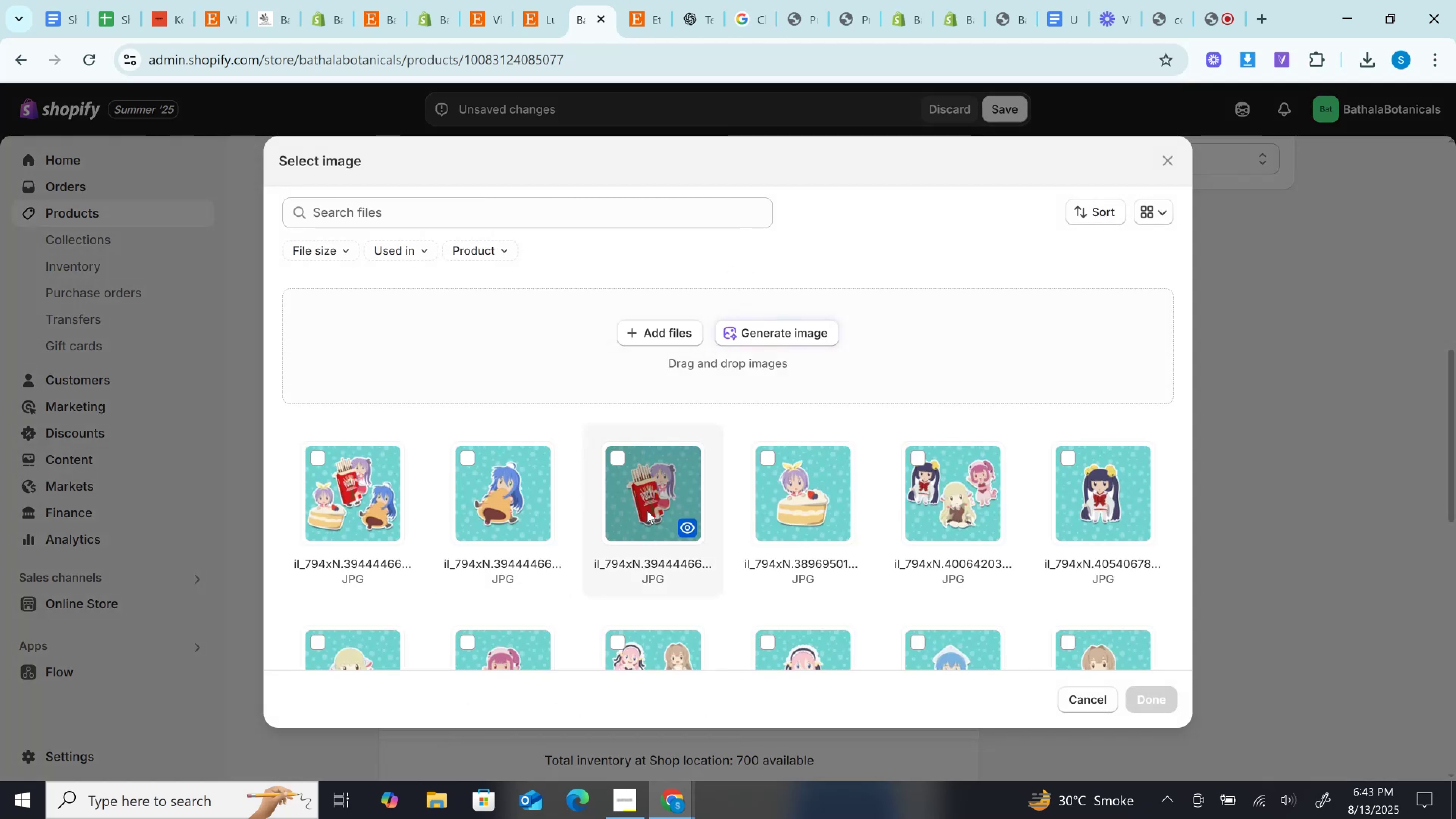 
left_click([647, 510])
 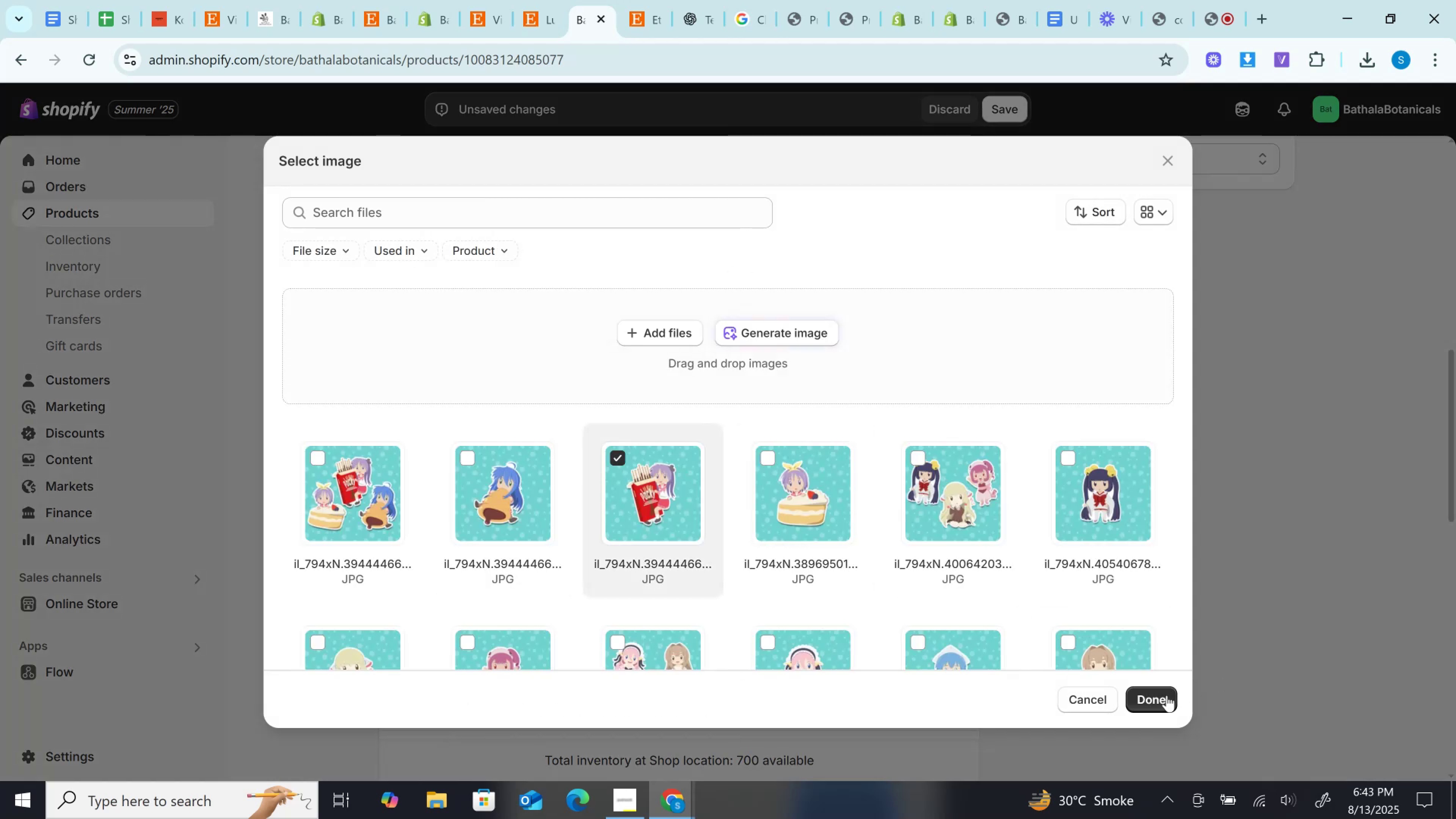 
left_click([1167, 695])
 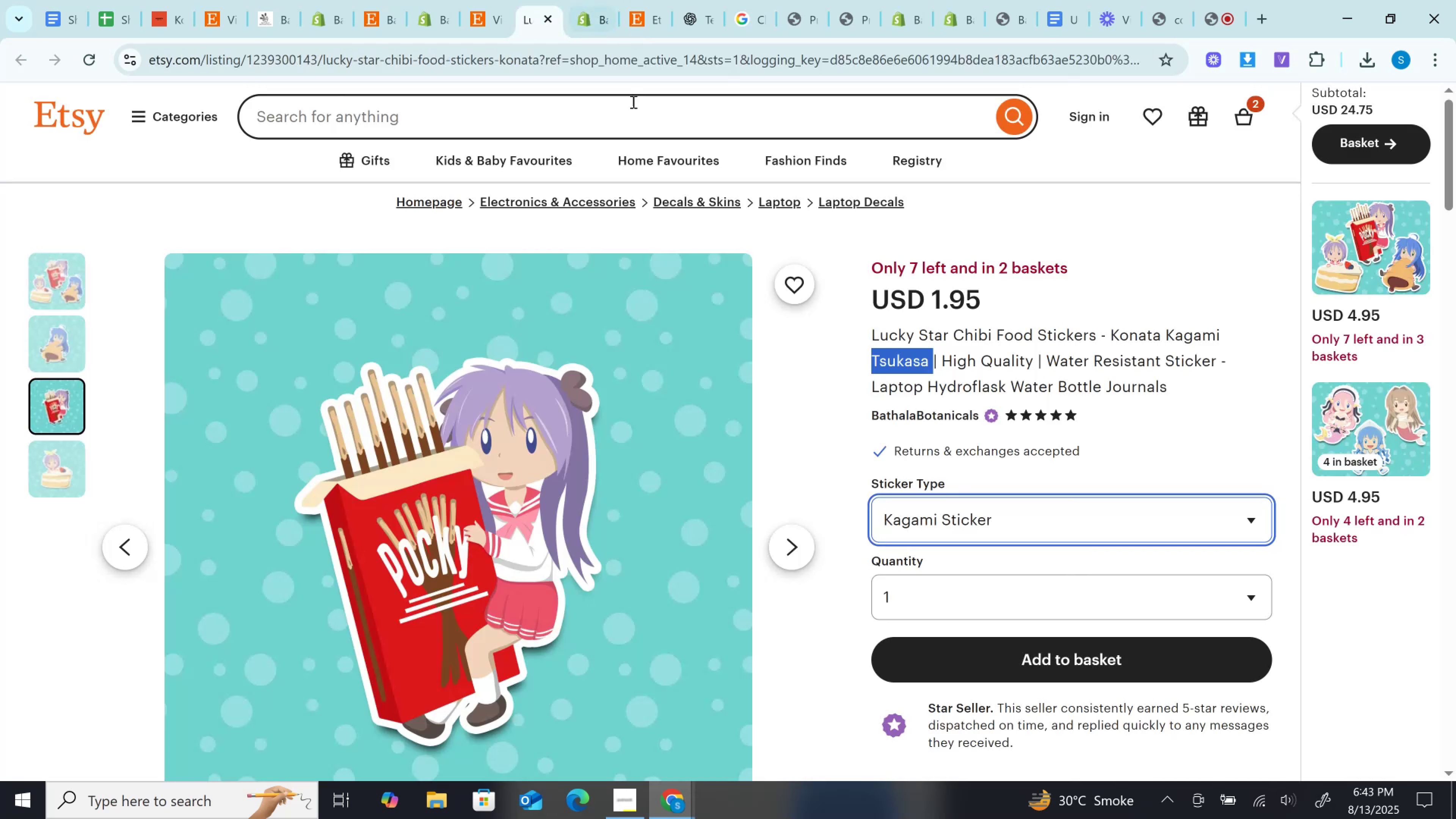 
left_click([923, 531])
 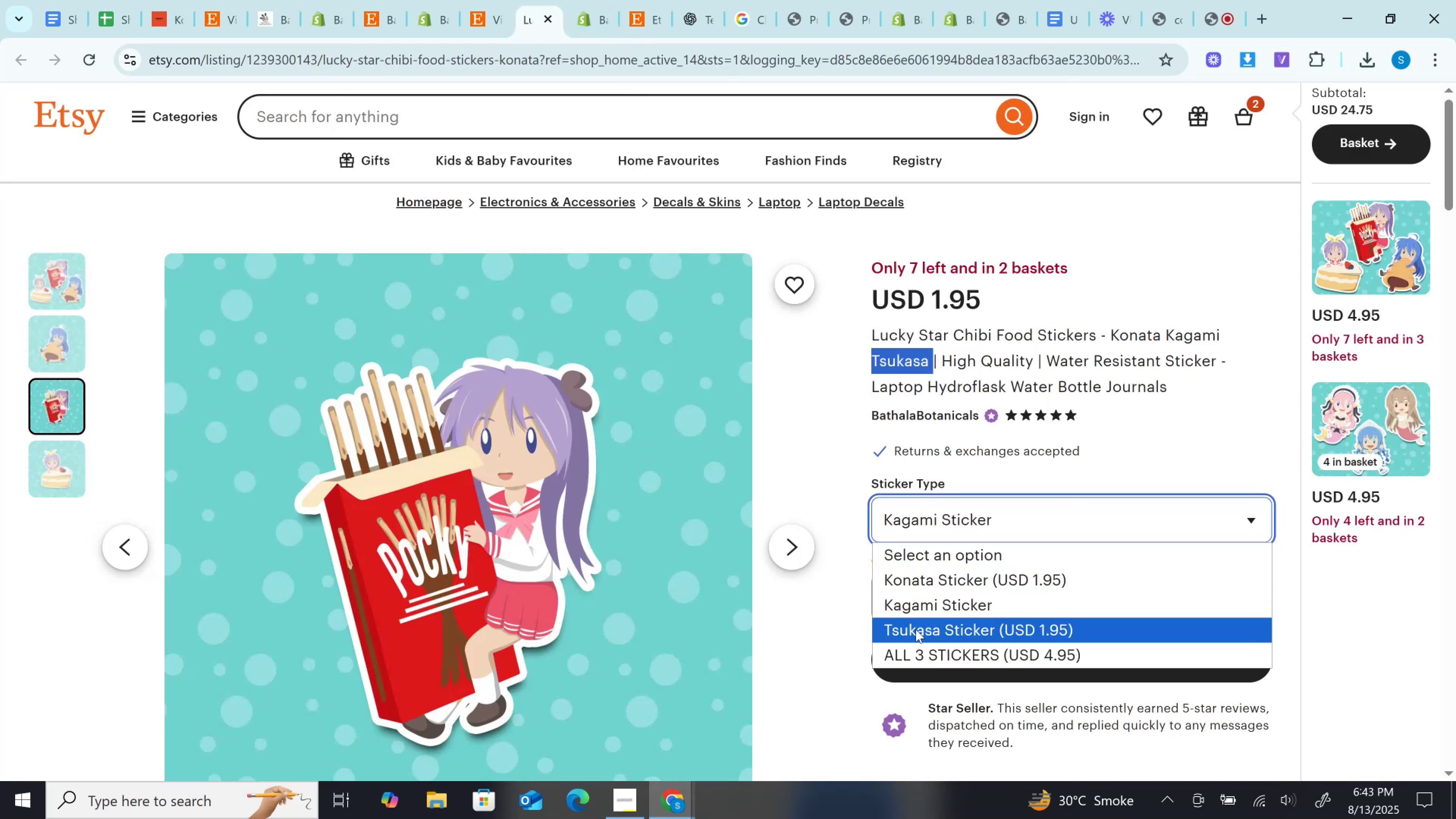 
left_click([916, 629])
 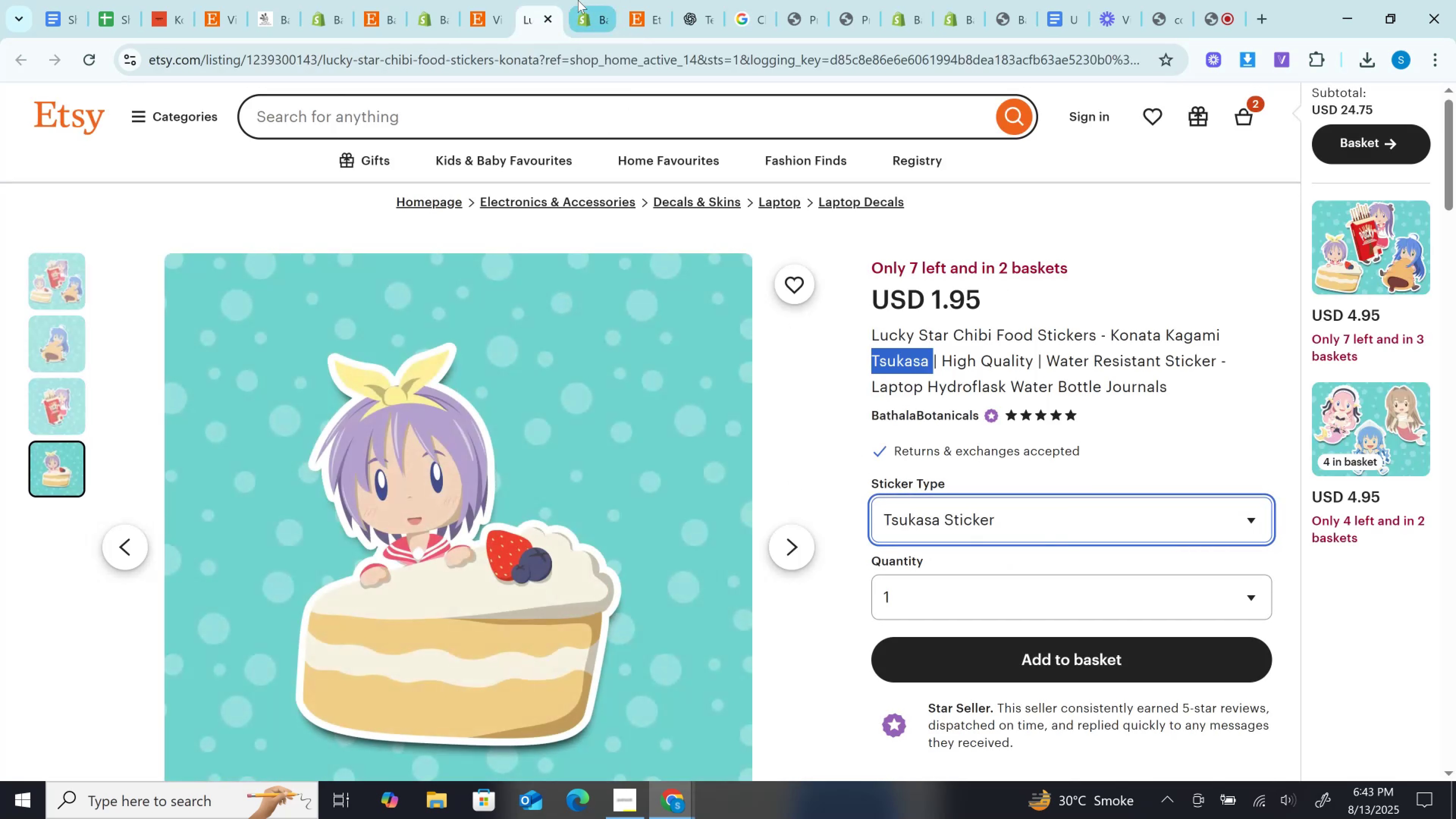 
left_click([578, 0])
 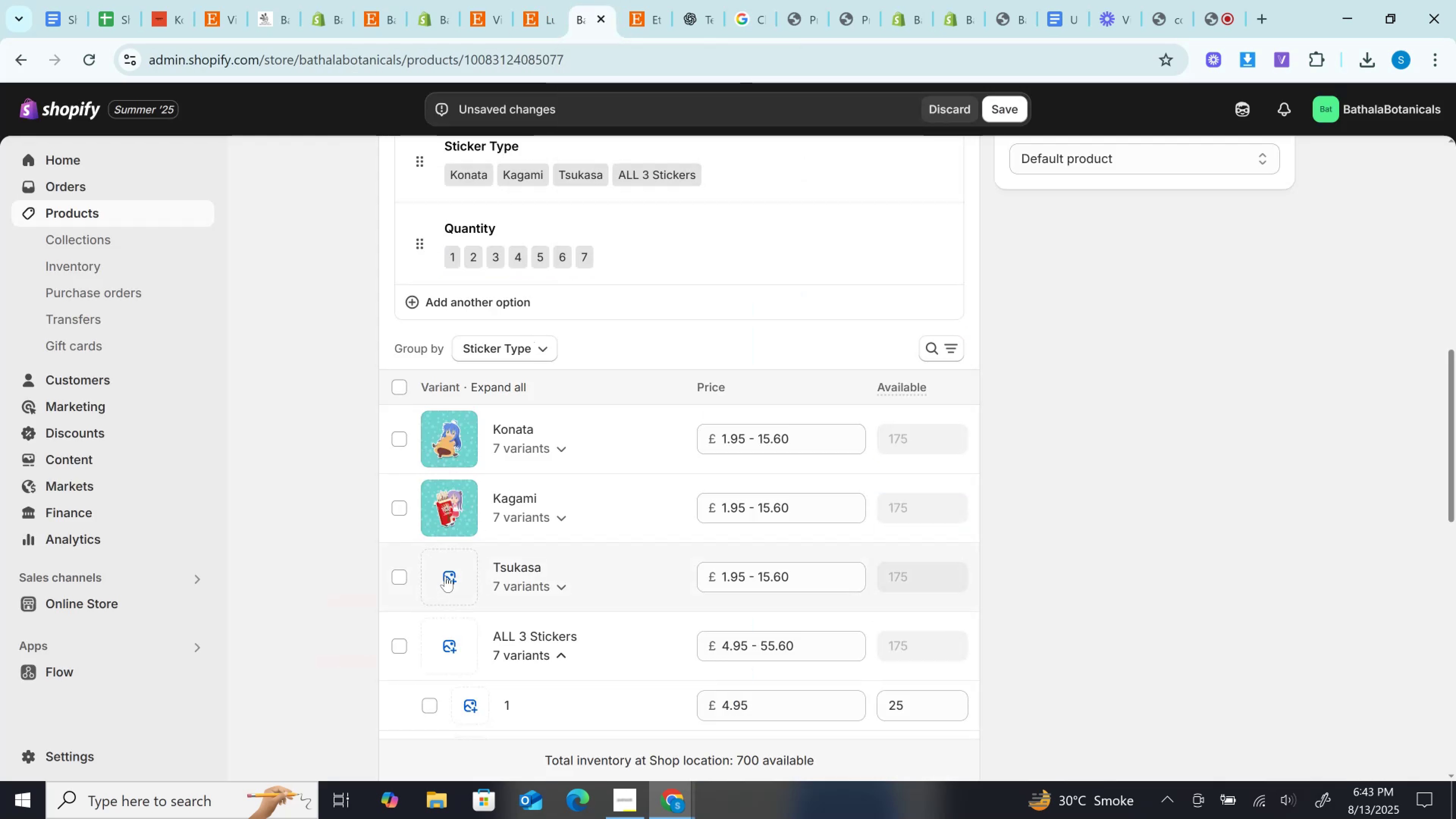 
left_click([446, 573])
 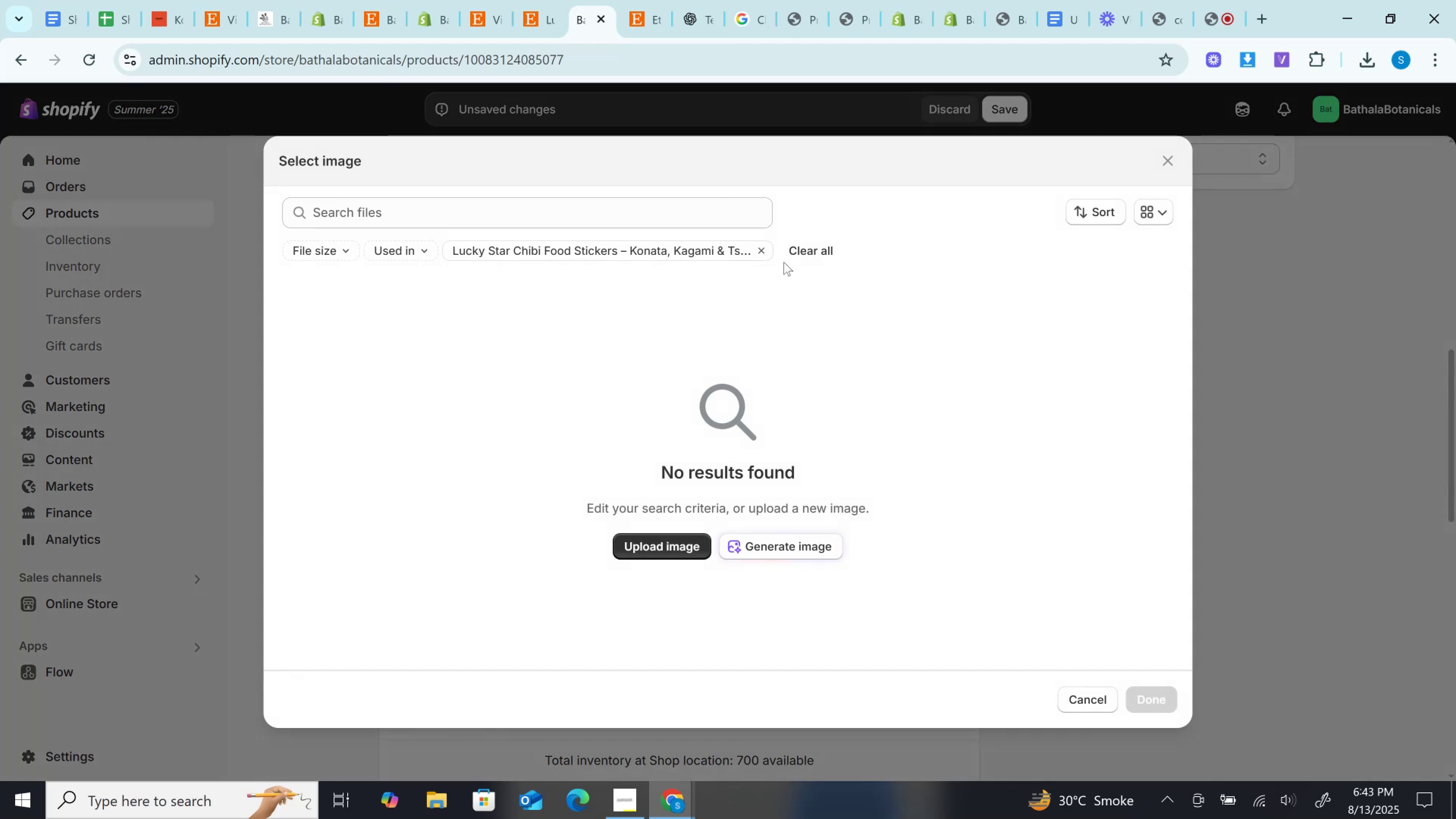 
left_click([765, 250])
 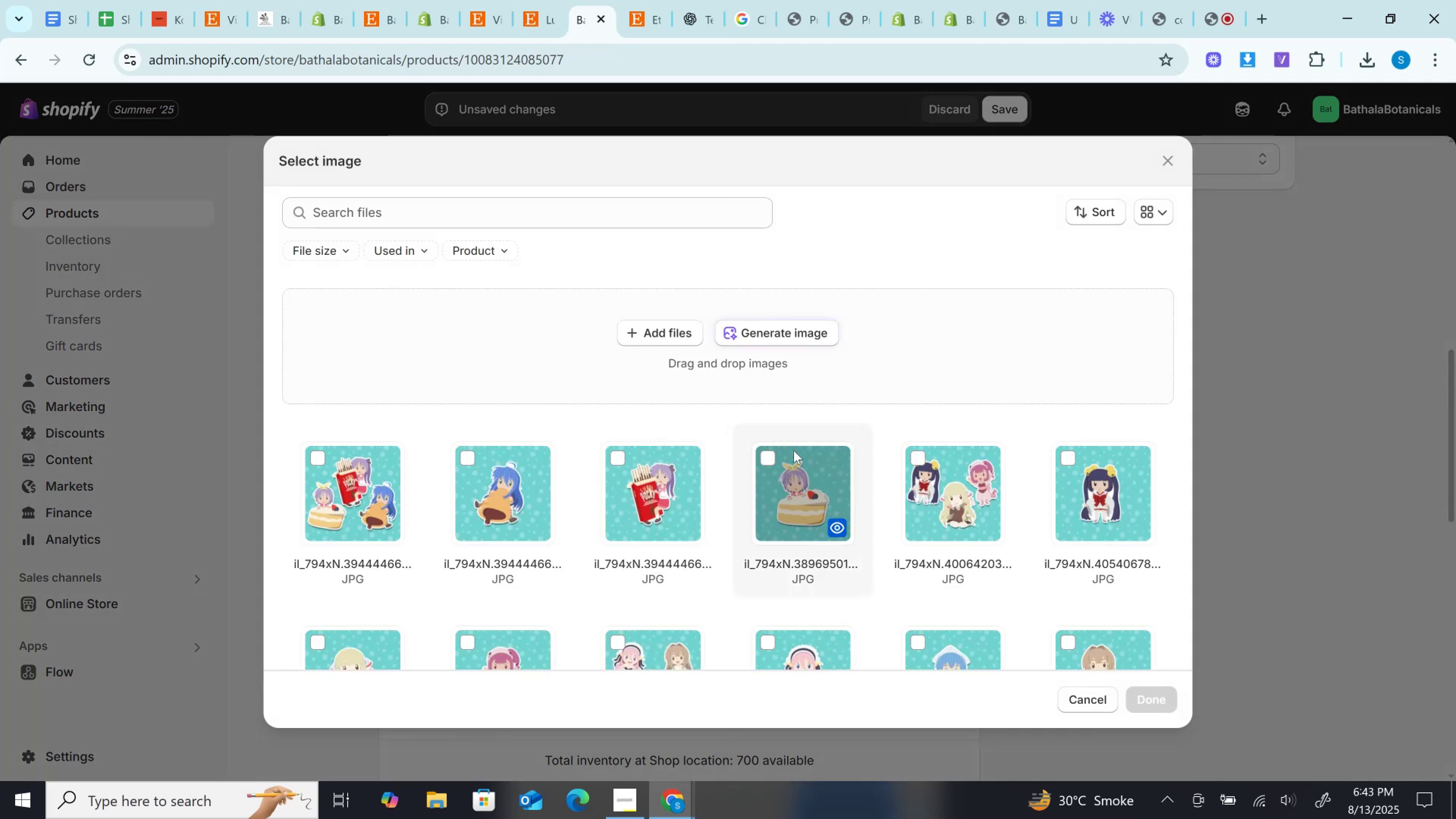 
left_click([794, 473])
 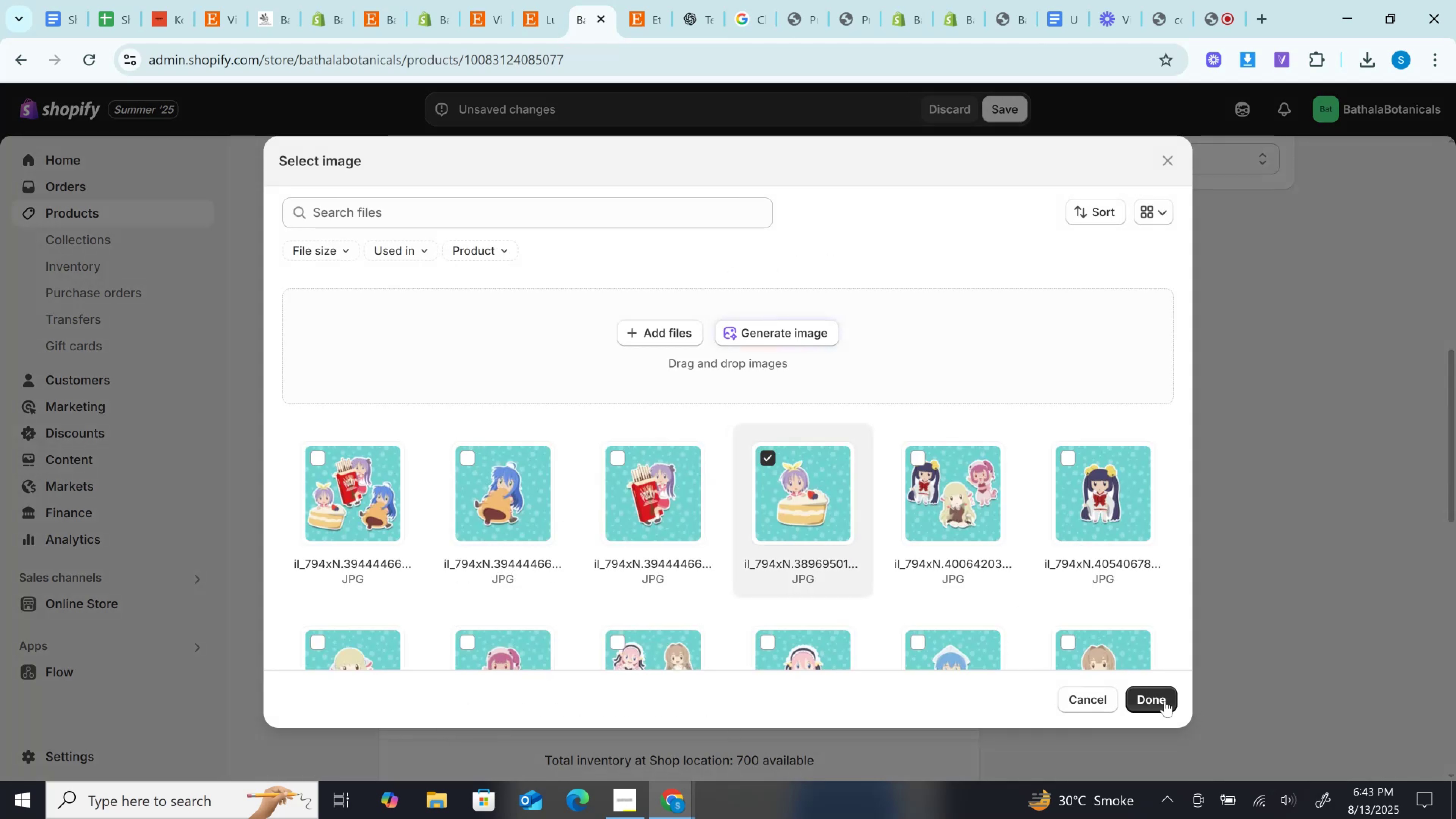 
left_click([1163, 701])
 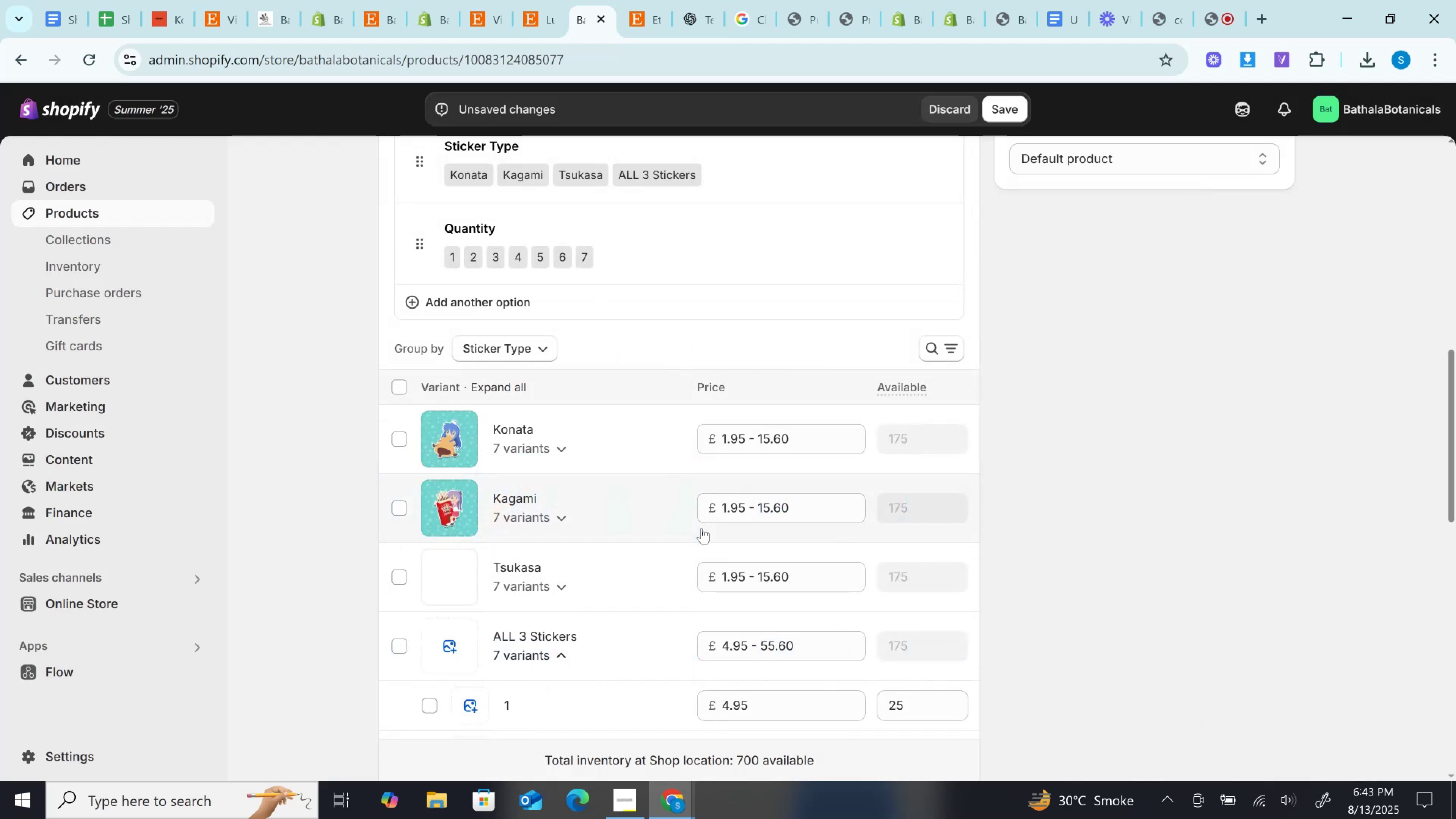 
scroll: coordinate [701, 528], scroll_direction: down, amount: 2.0
 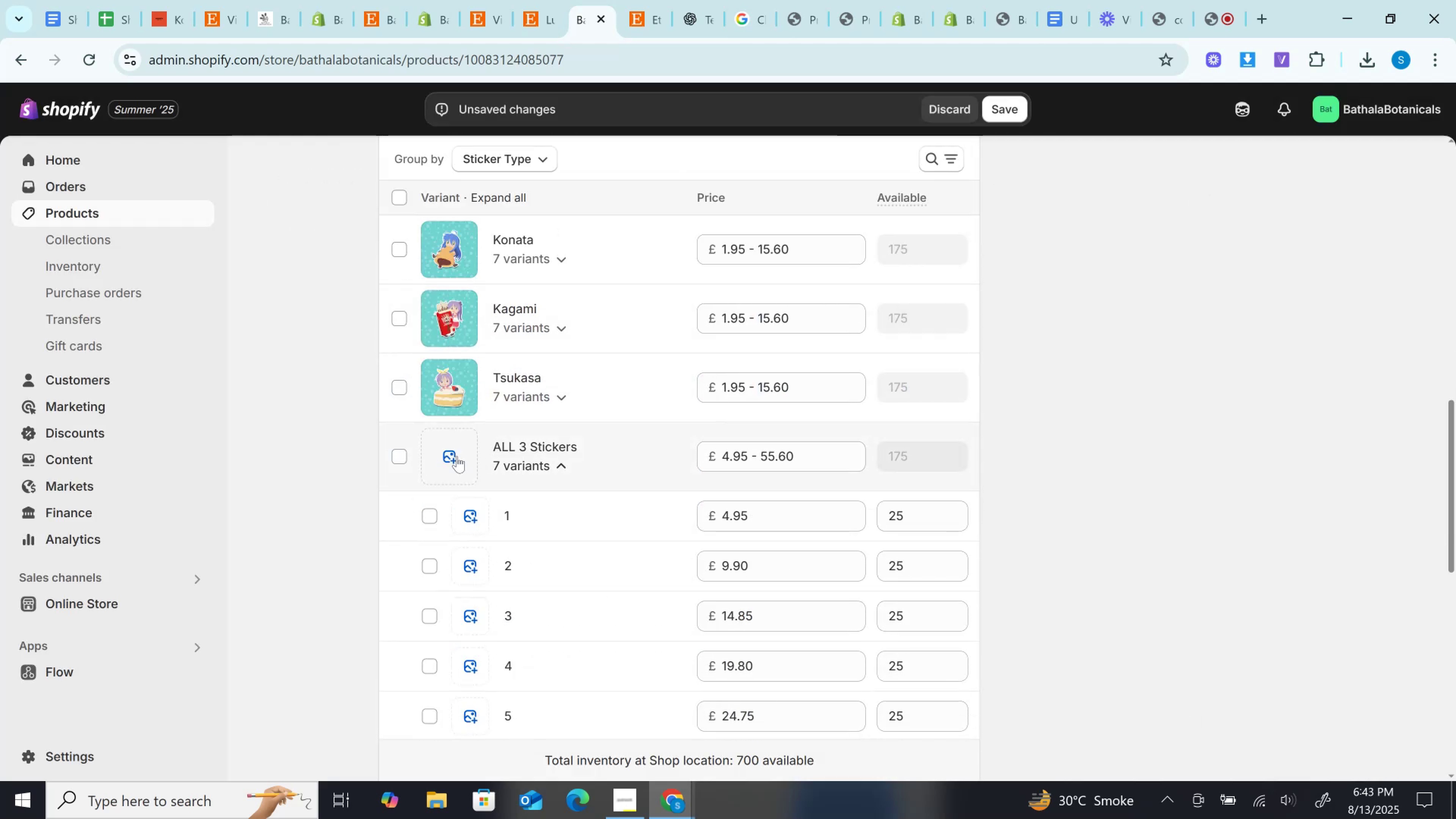 
left_click([561, 467])
 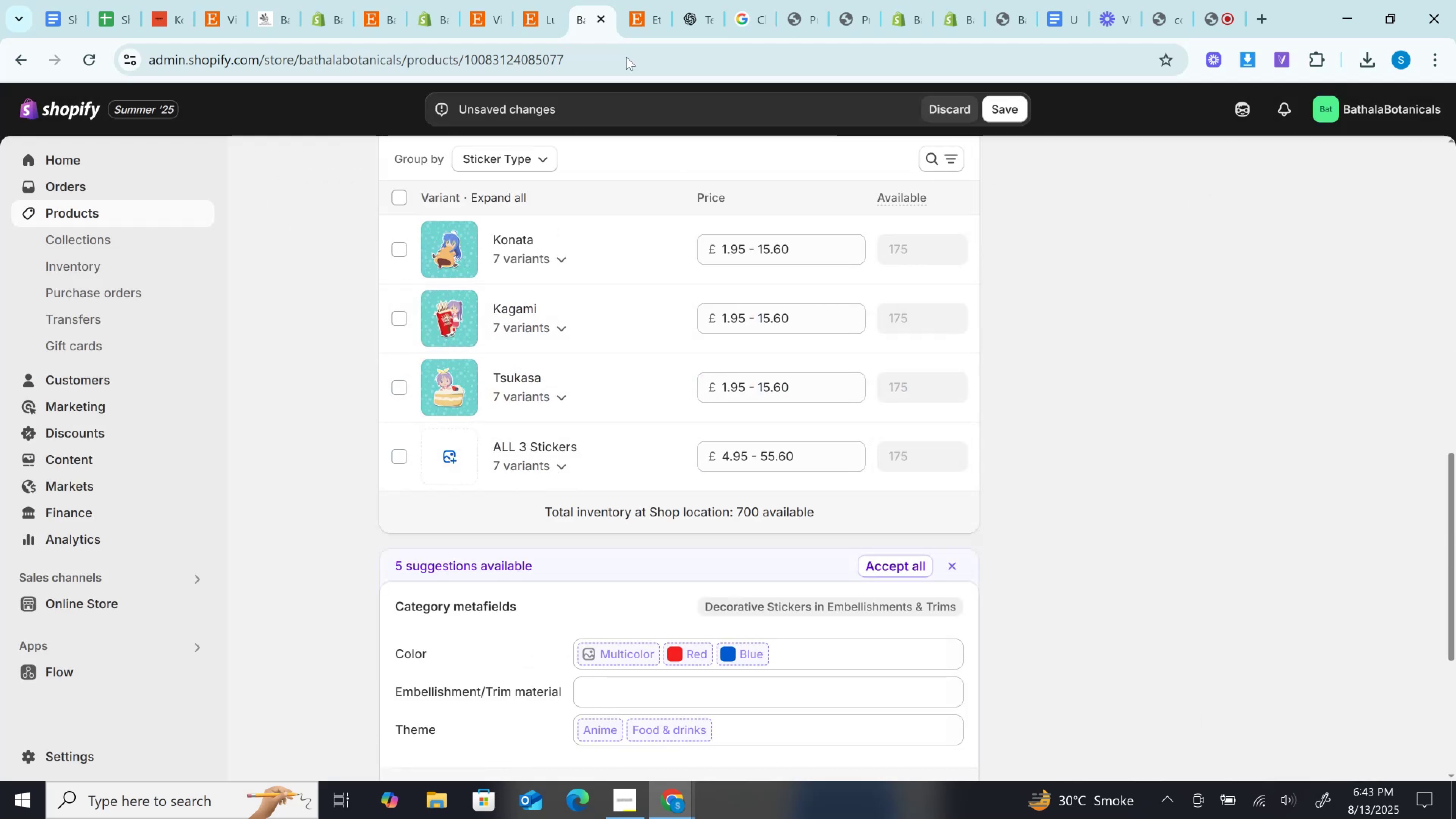 
left_click([654, 0])
 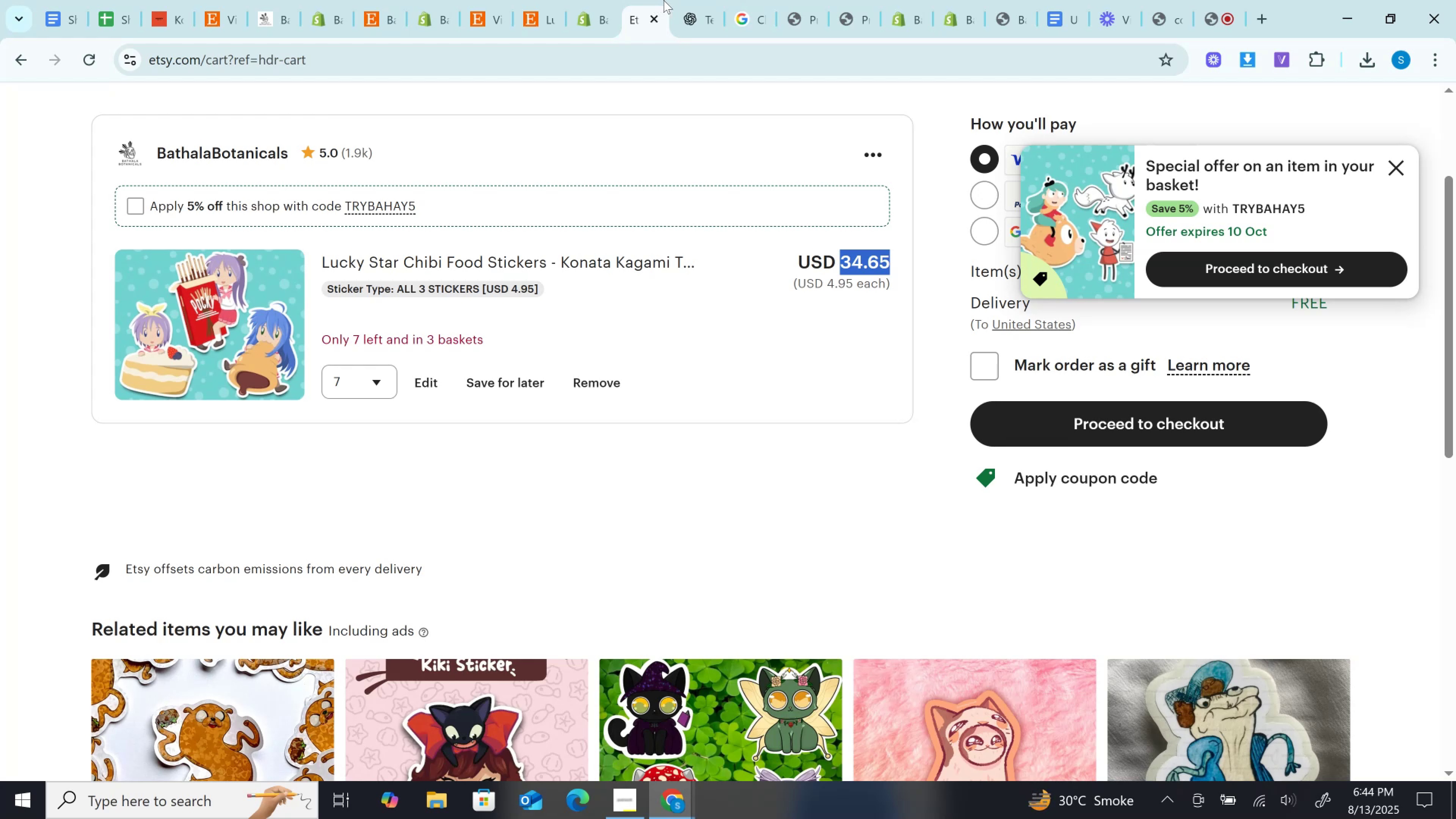 
wait(5.71)
 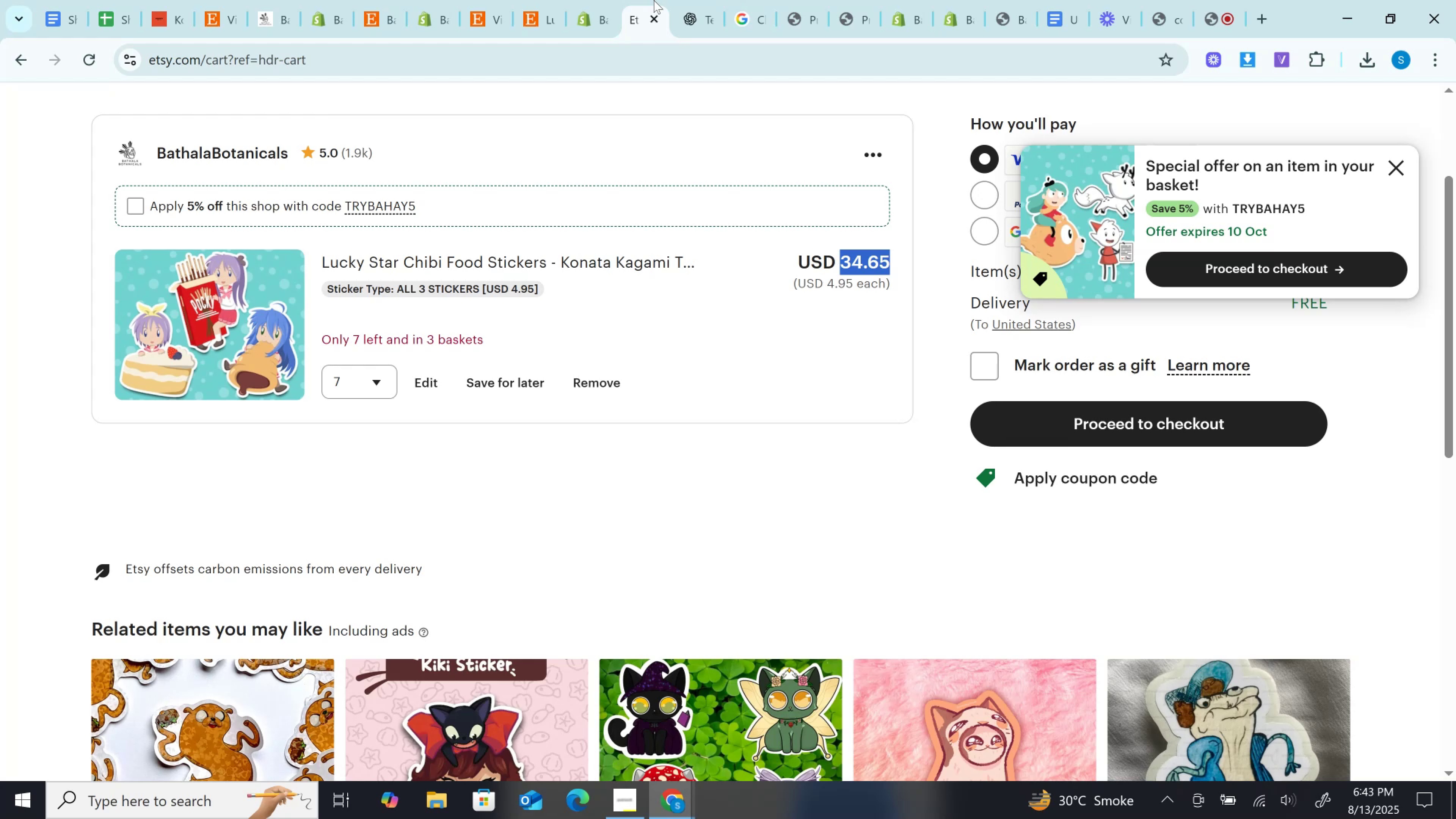 
left_click([585, 0])
 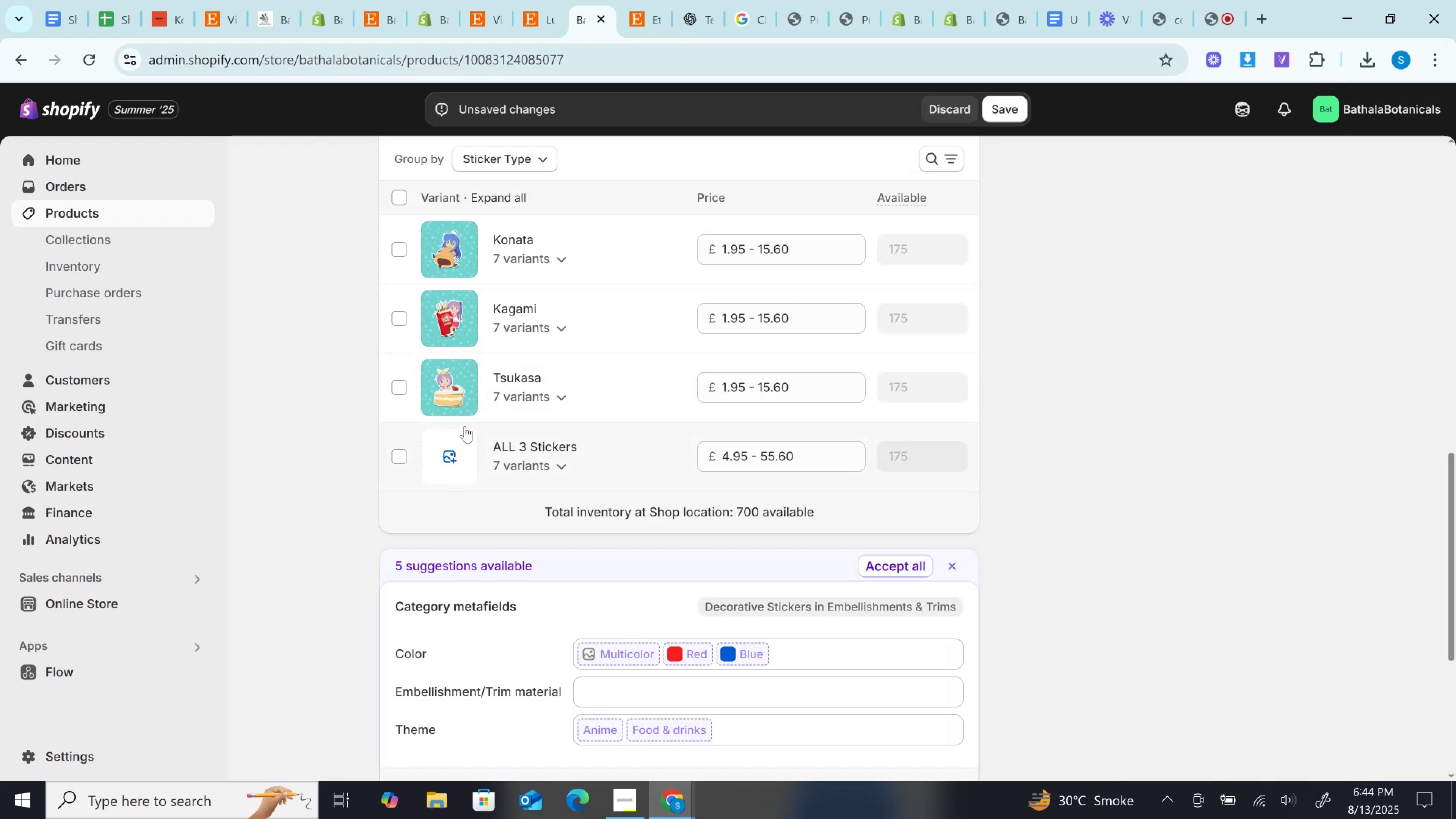 
left_click([449, 464])
 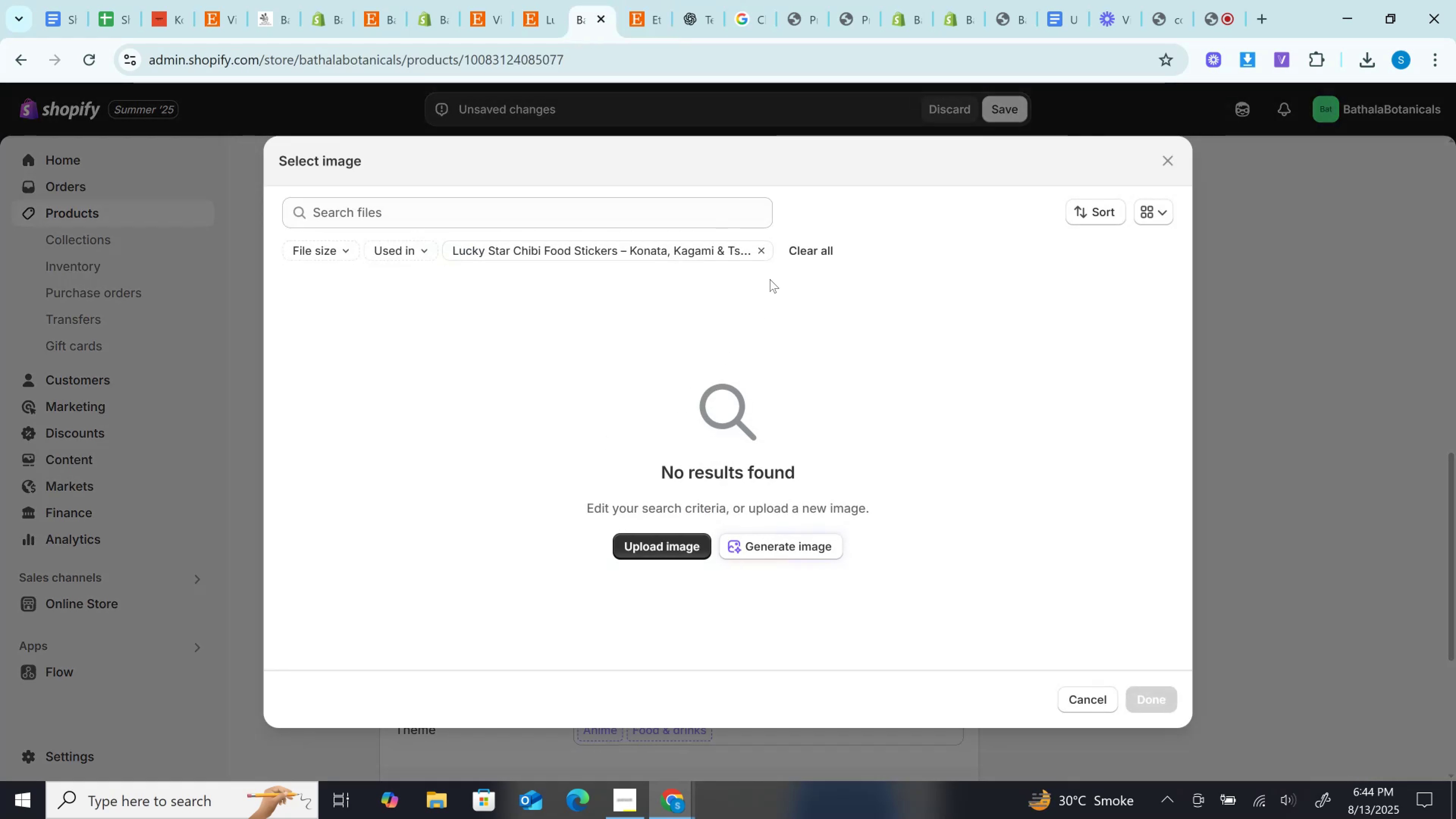 
left_click([761, 257])
 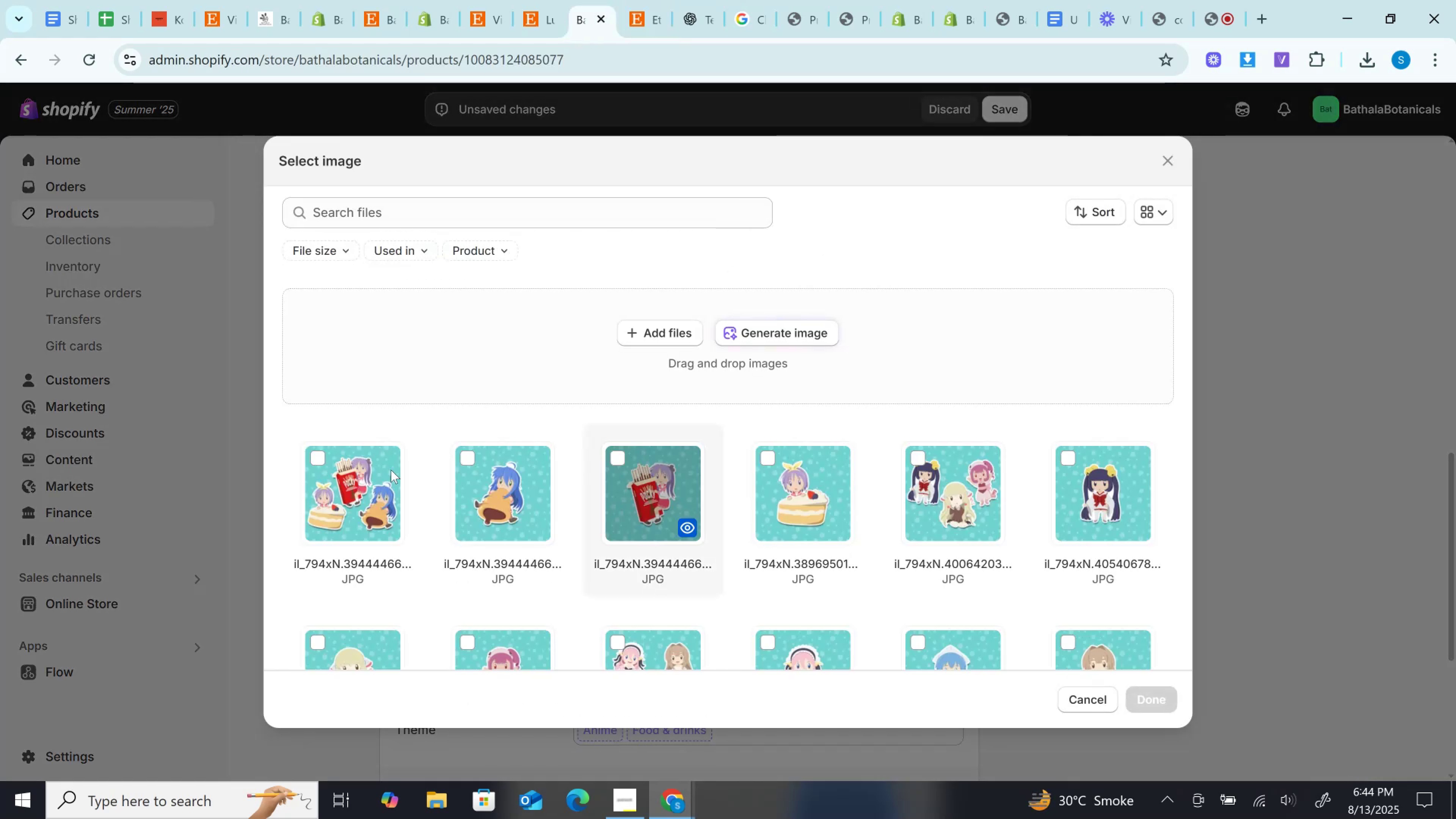 
left_click([382, 470])
 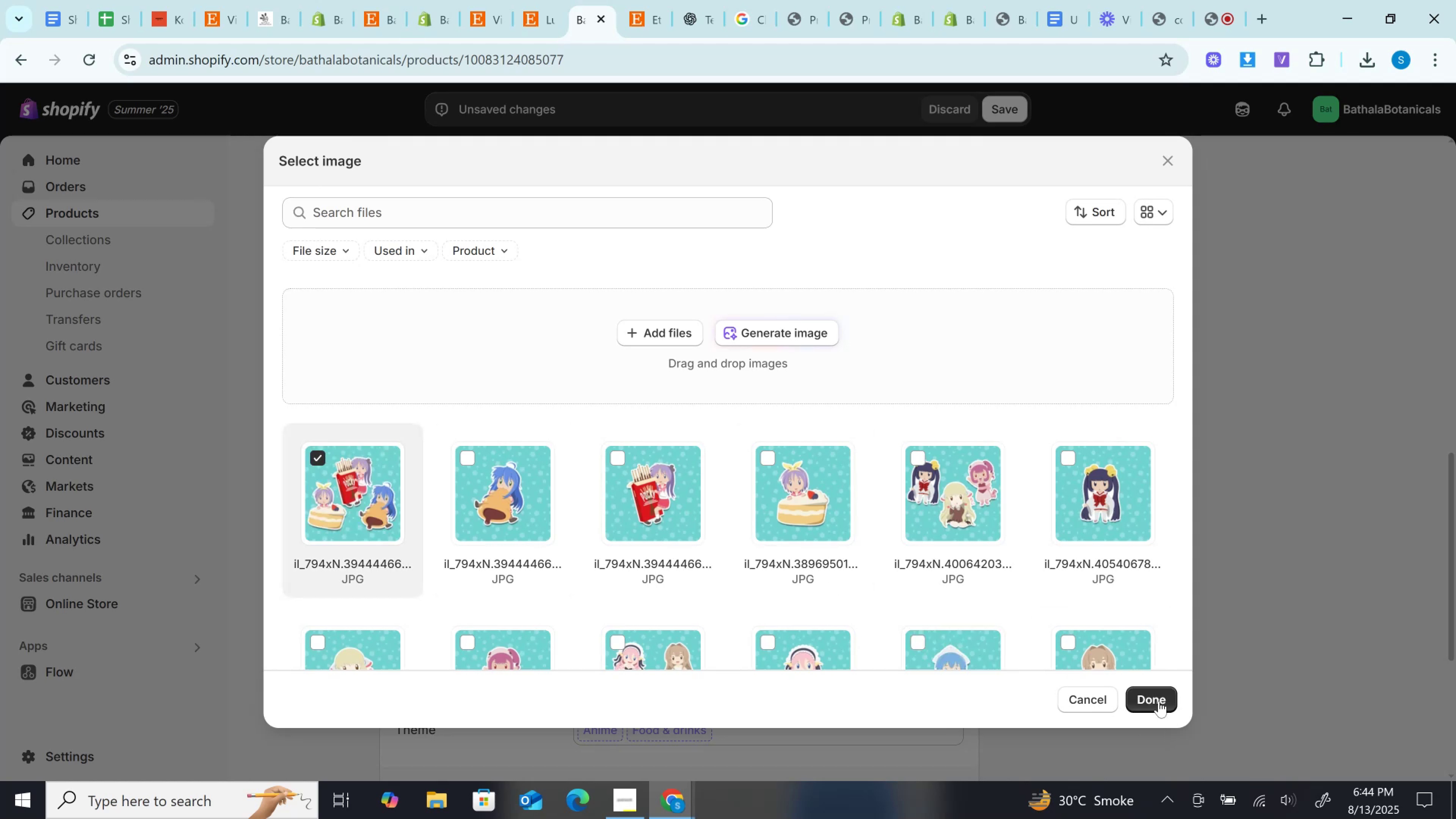 
left_click([1157, 699])
 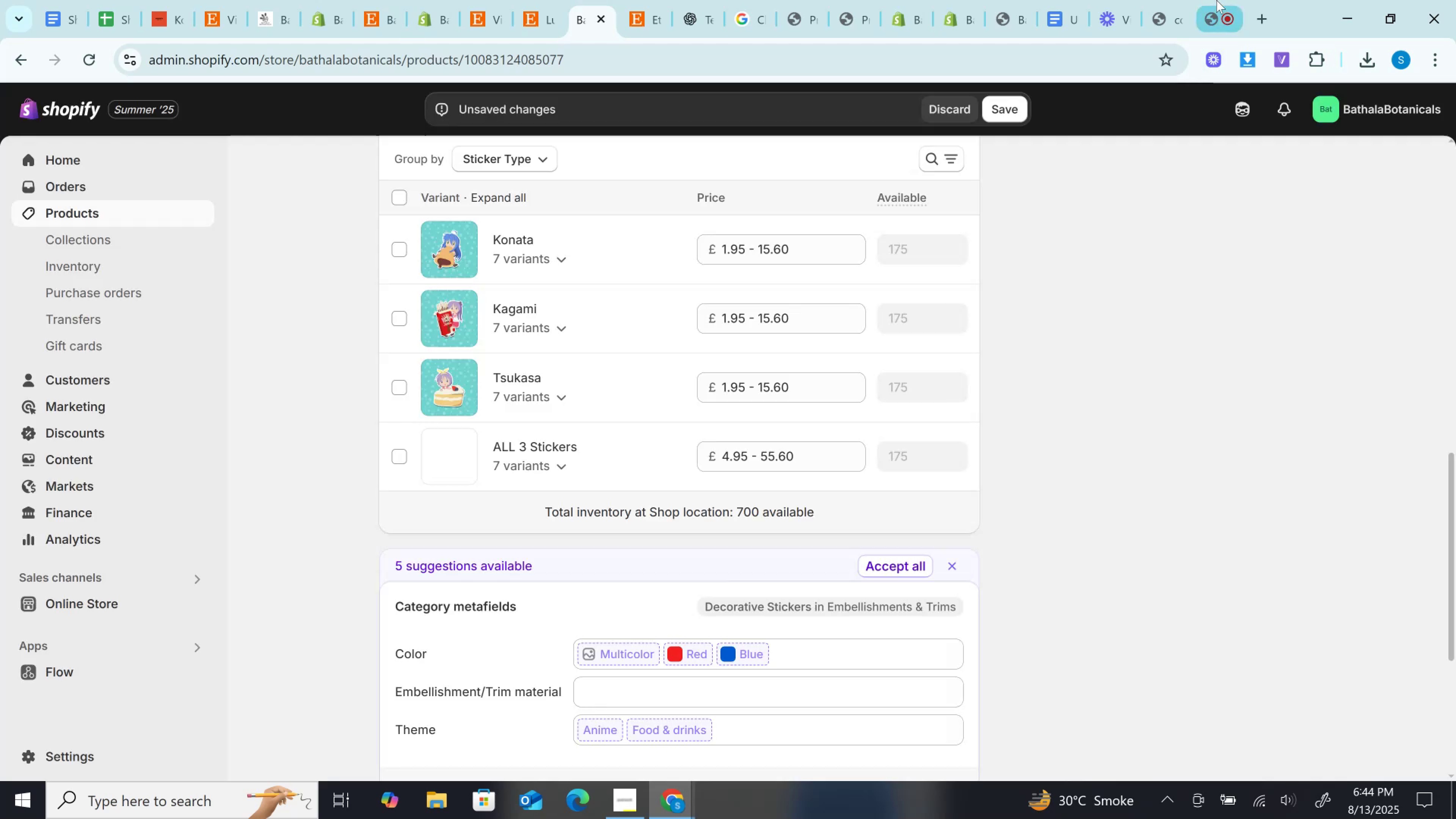 
left_click([1216, 0])
 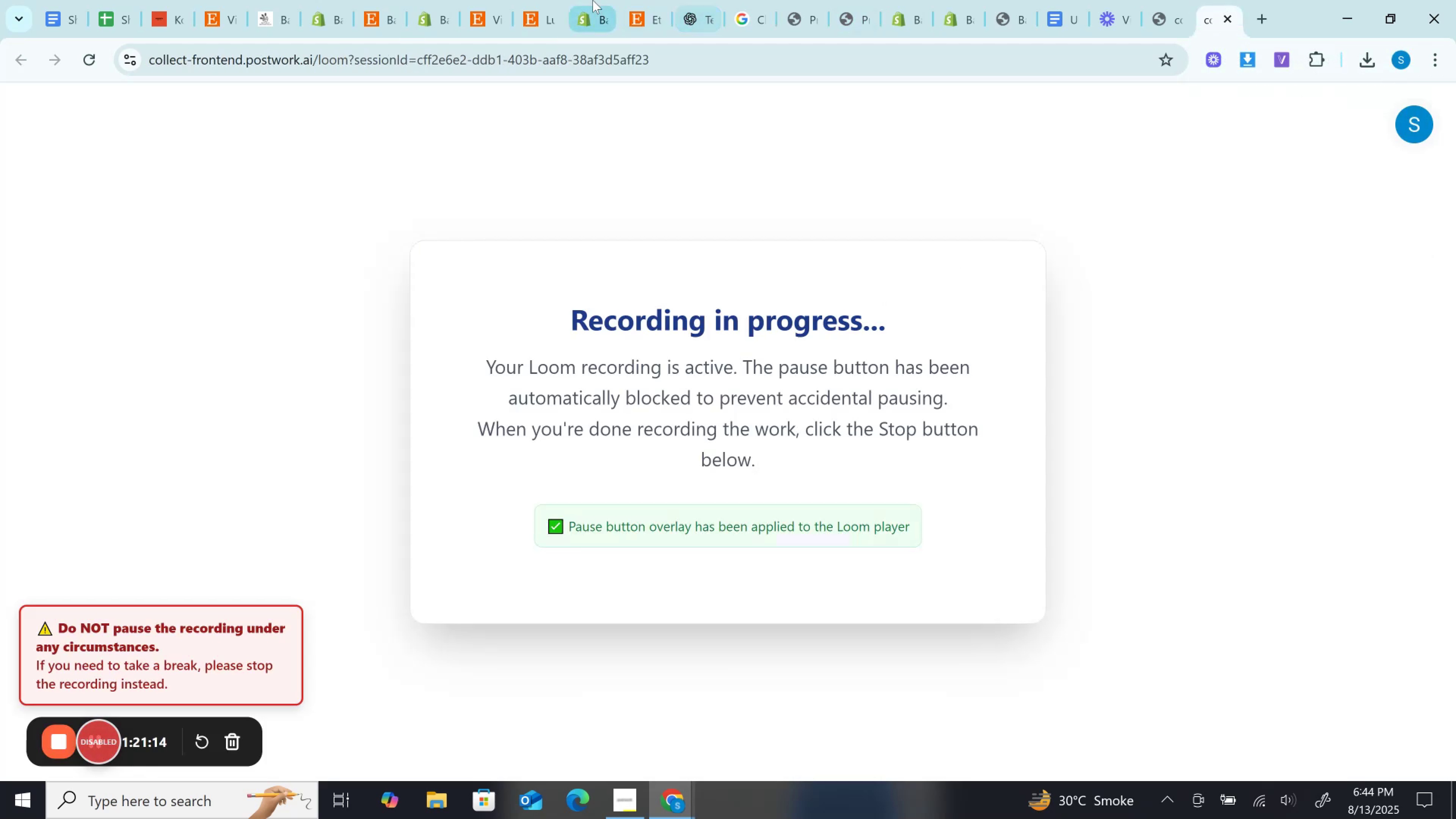 
left_click([559, 0])
 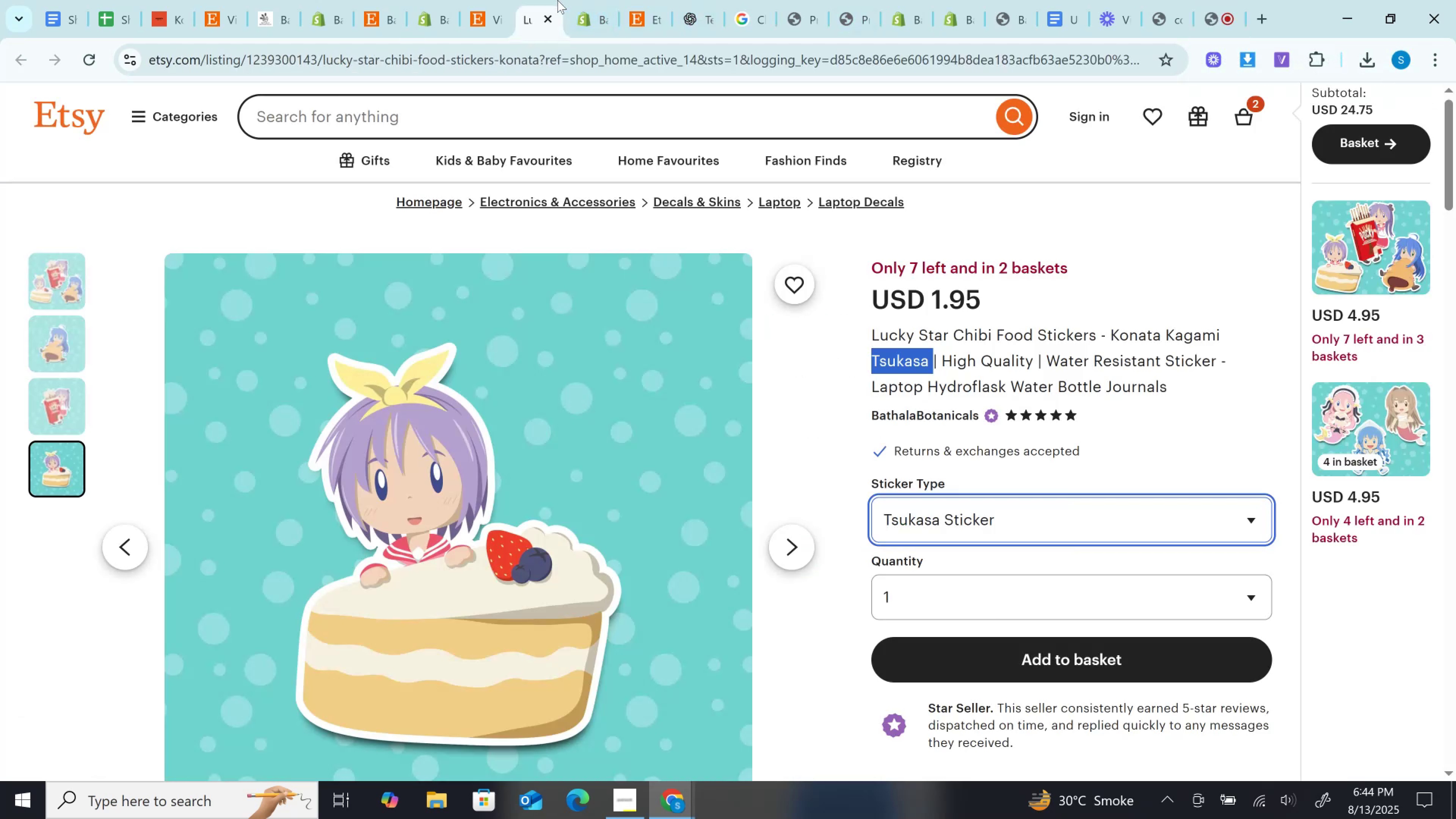 
wait(6.02)
 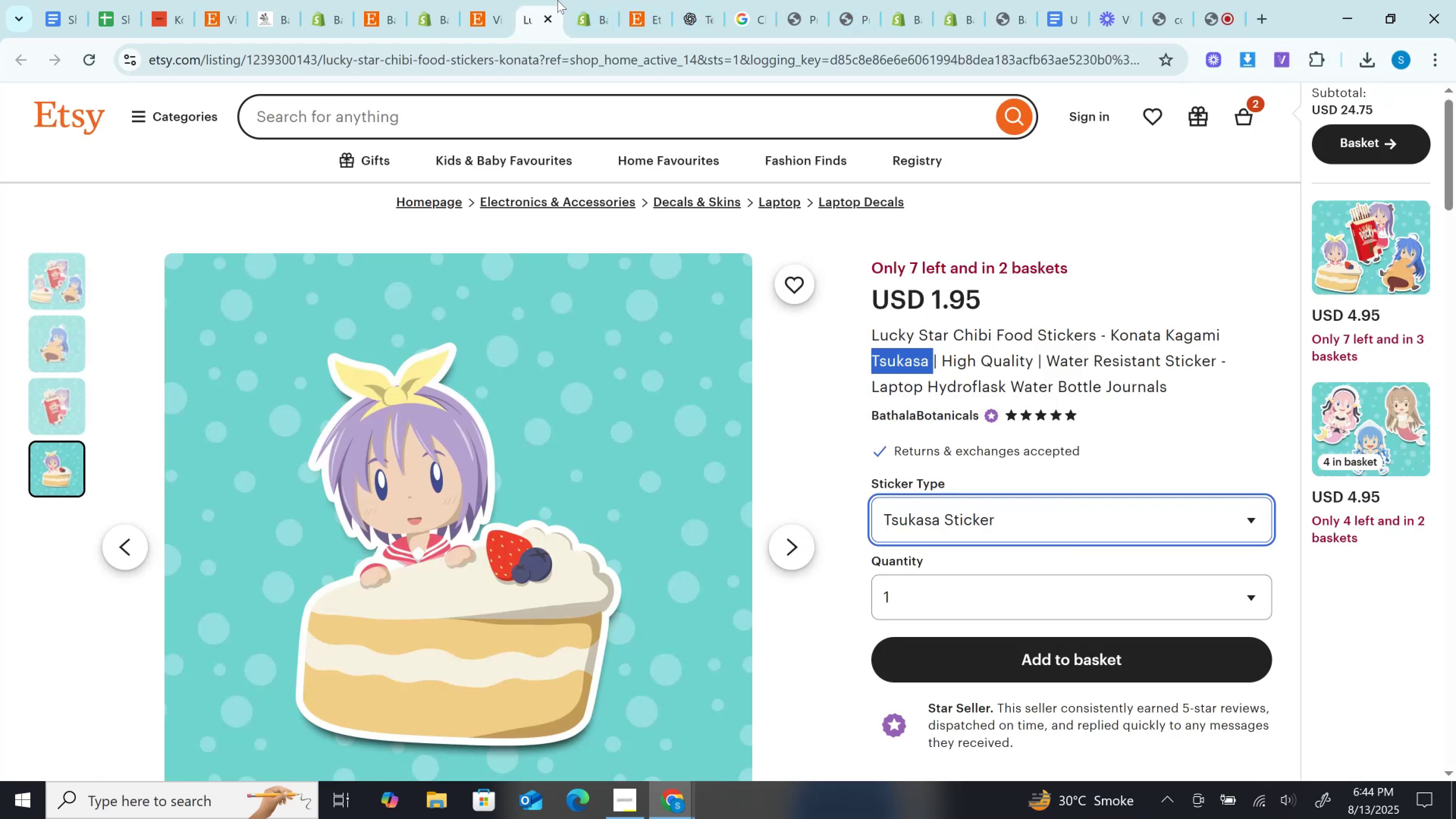 
left_click([589, 0])
 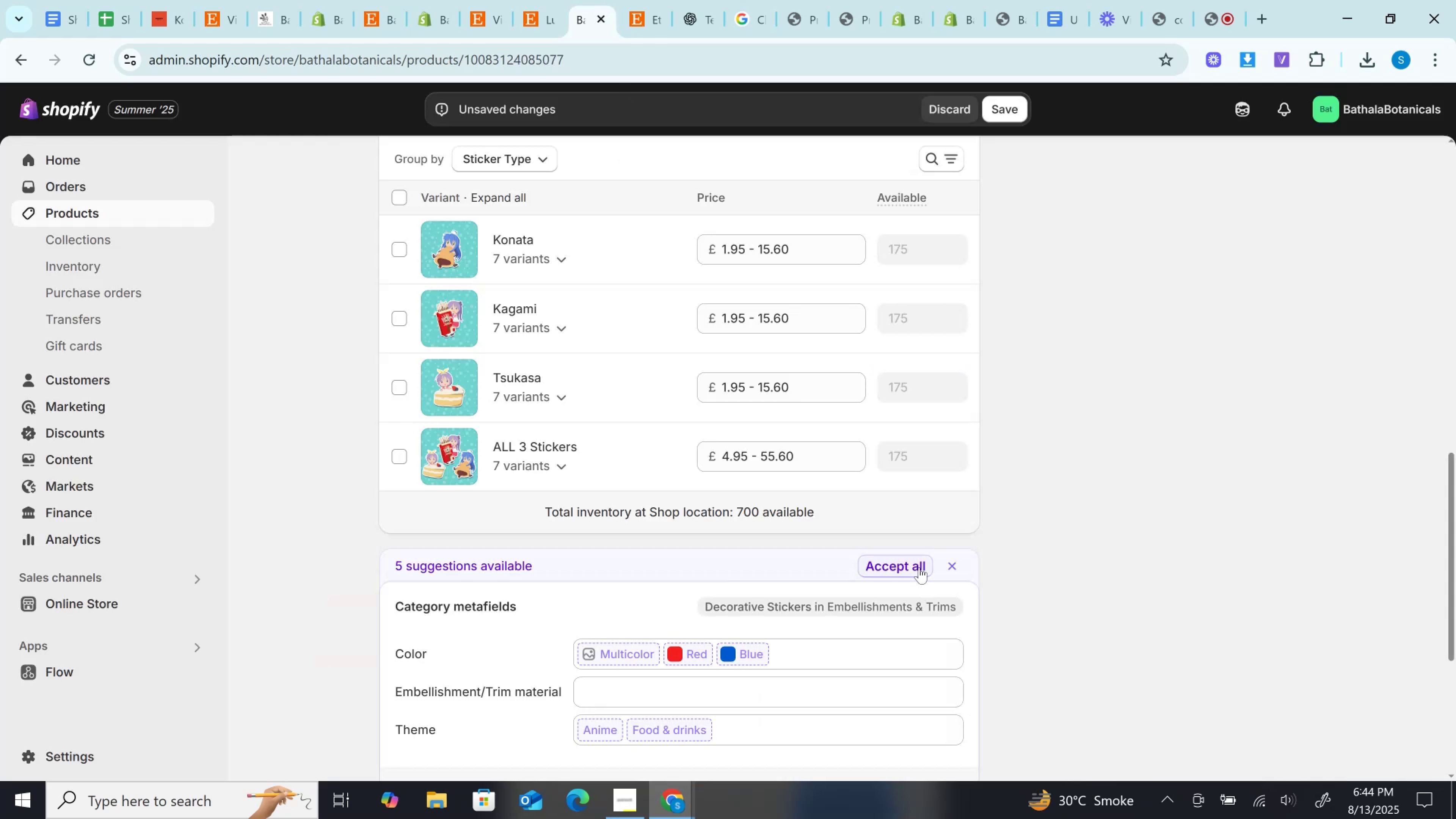 
scroll: coordinate [918, 566], scroll_direction: up, amount: 3.0
 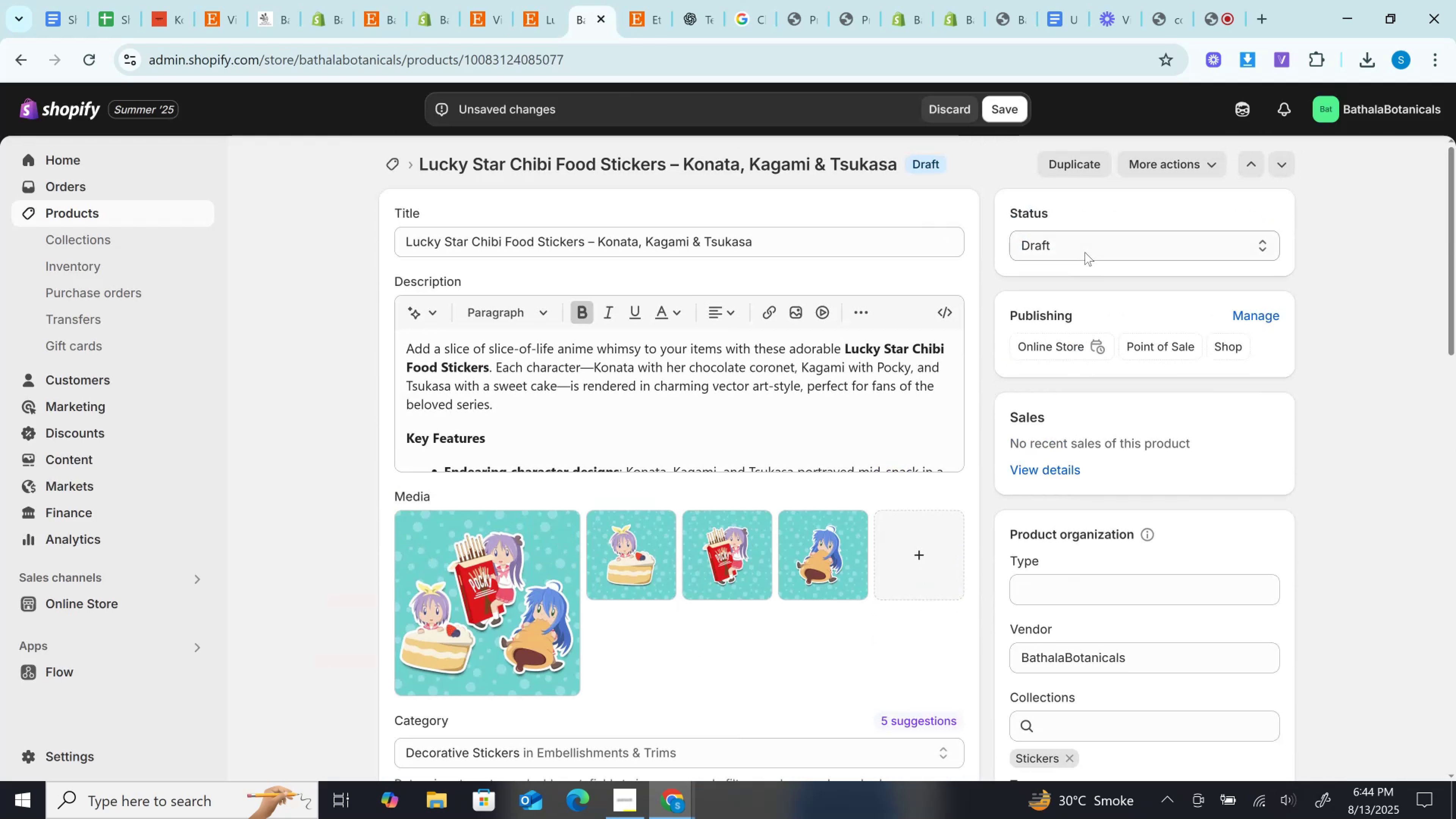 
left_click([1085, 251])
 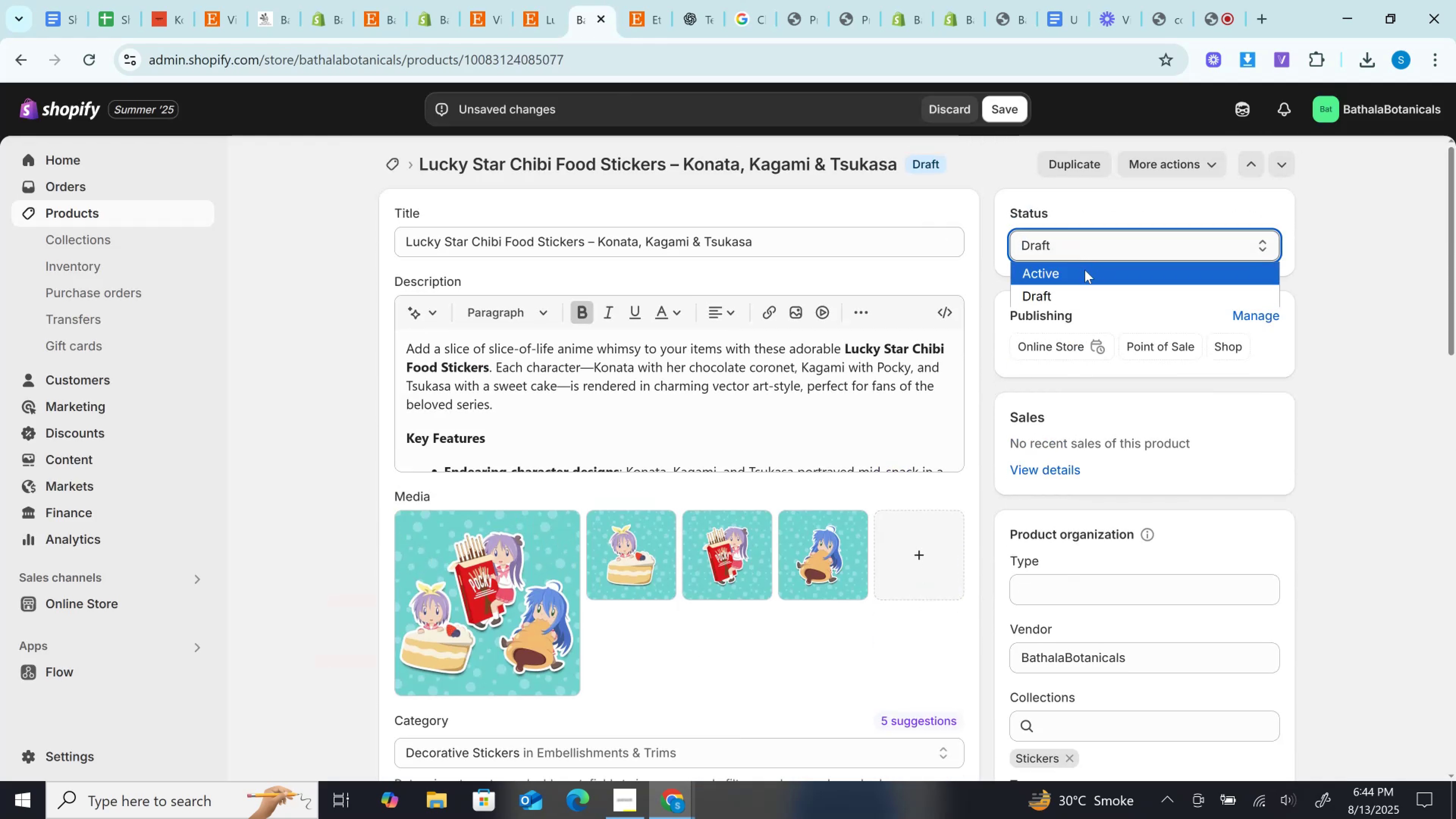 
left_click([1085, 270])
 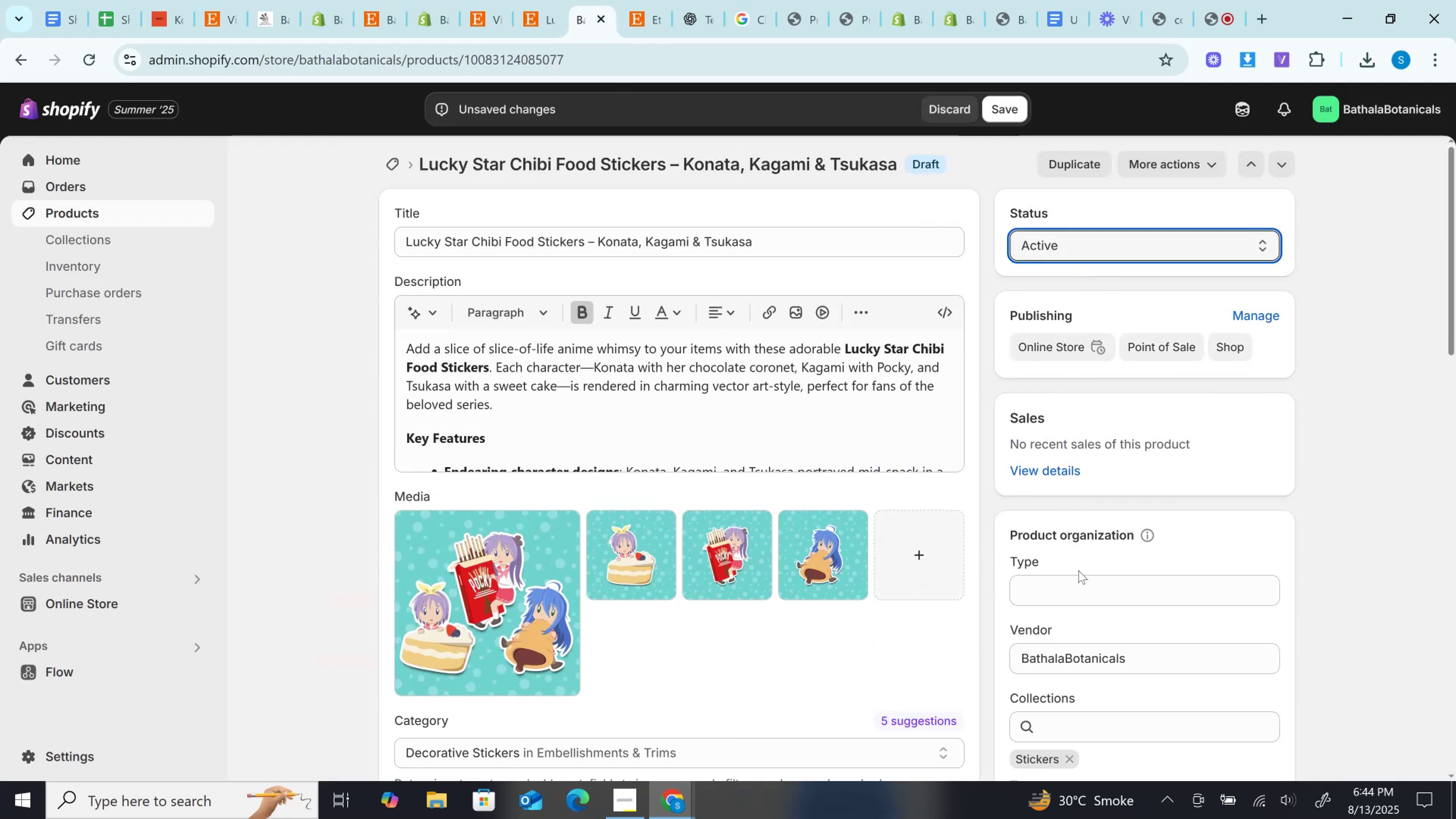 
scroll: coordinate [1085, 607], scroll_direction: down, amount: 2.0
 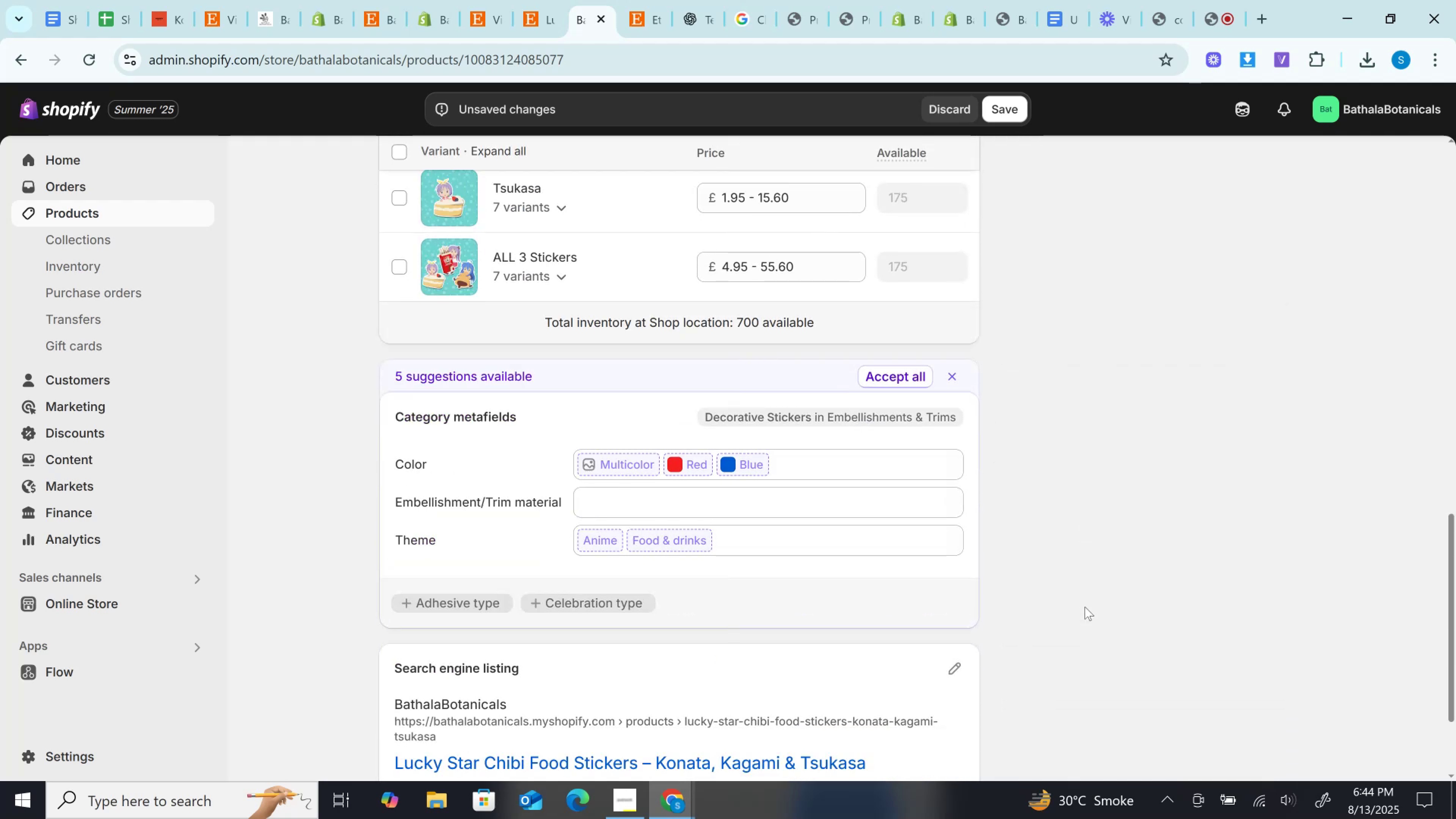 
scroll: coordinate [1085, 607], scroll_direction: up, amount: 5.0
 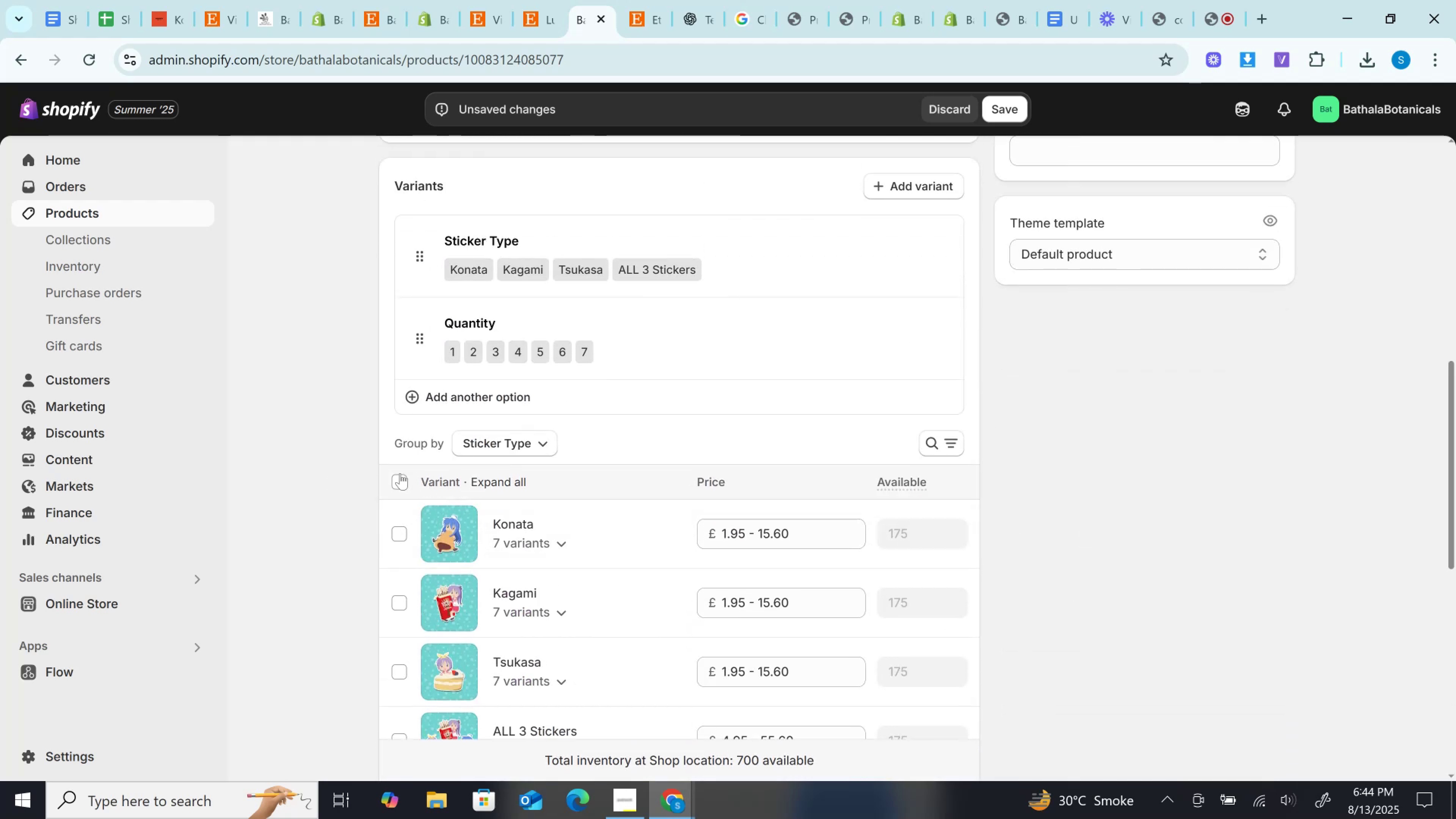 
left_click([399, 475])
 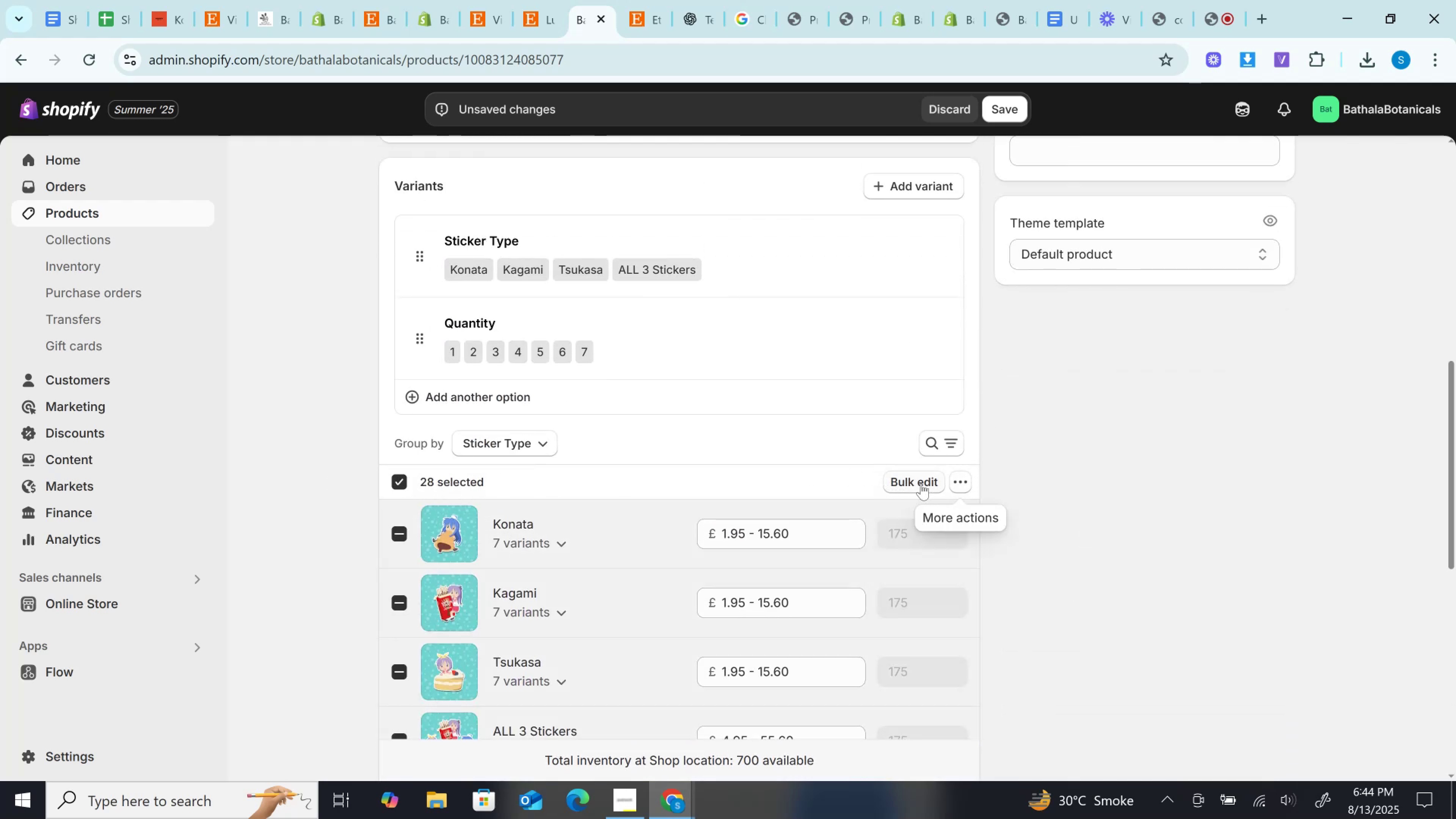 
left_click([915, 483])
 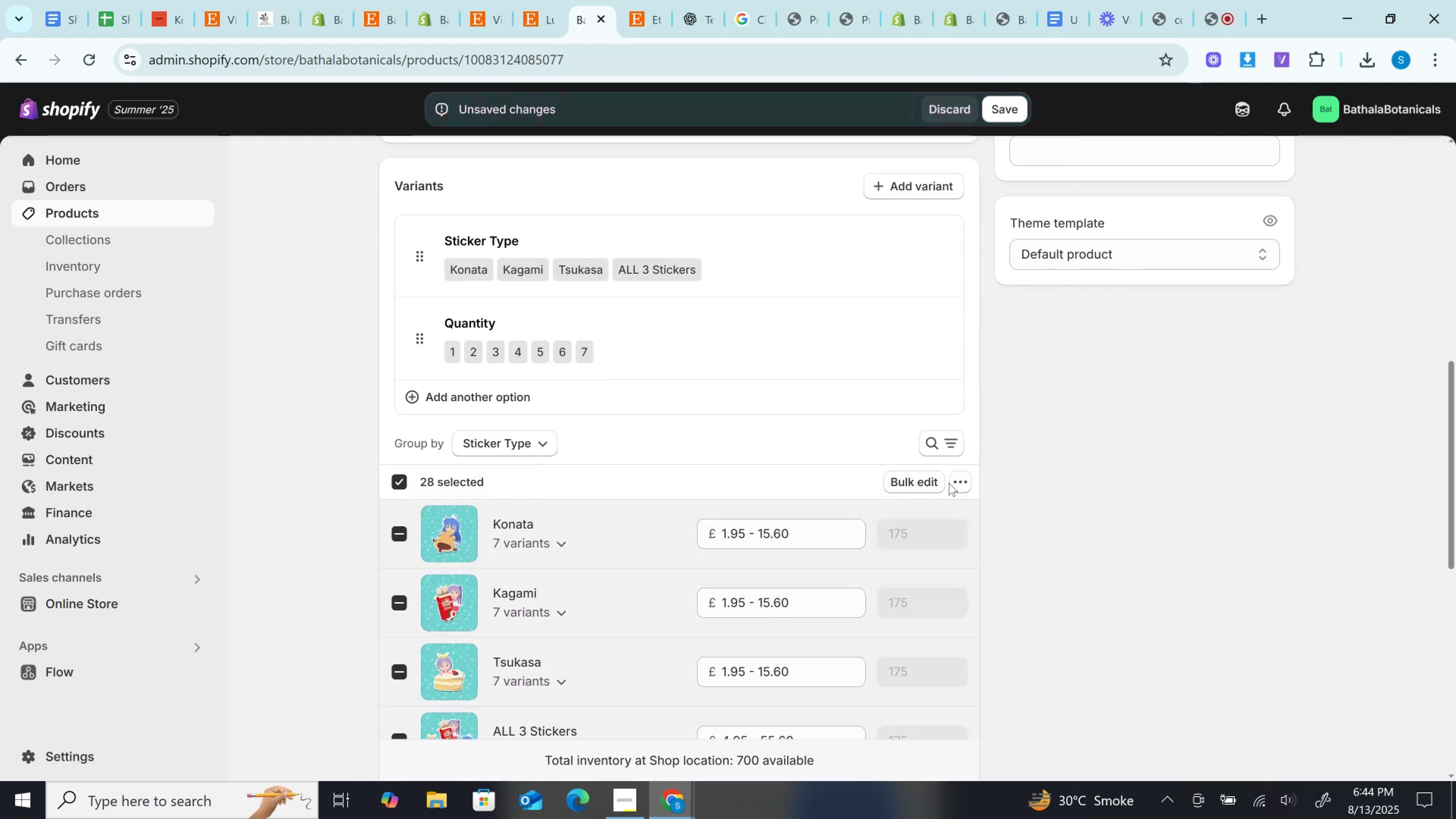 
left_click([962, 483])
 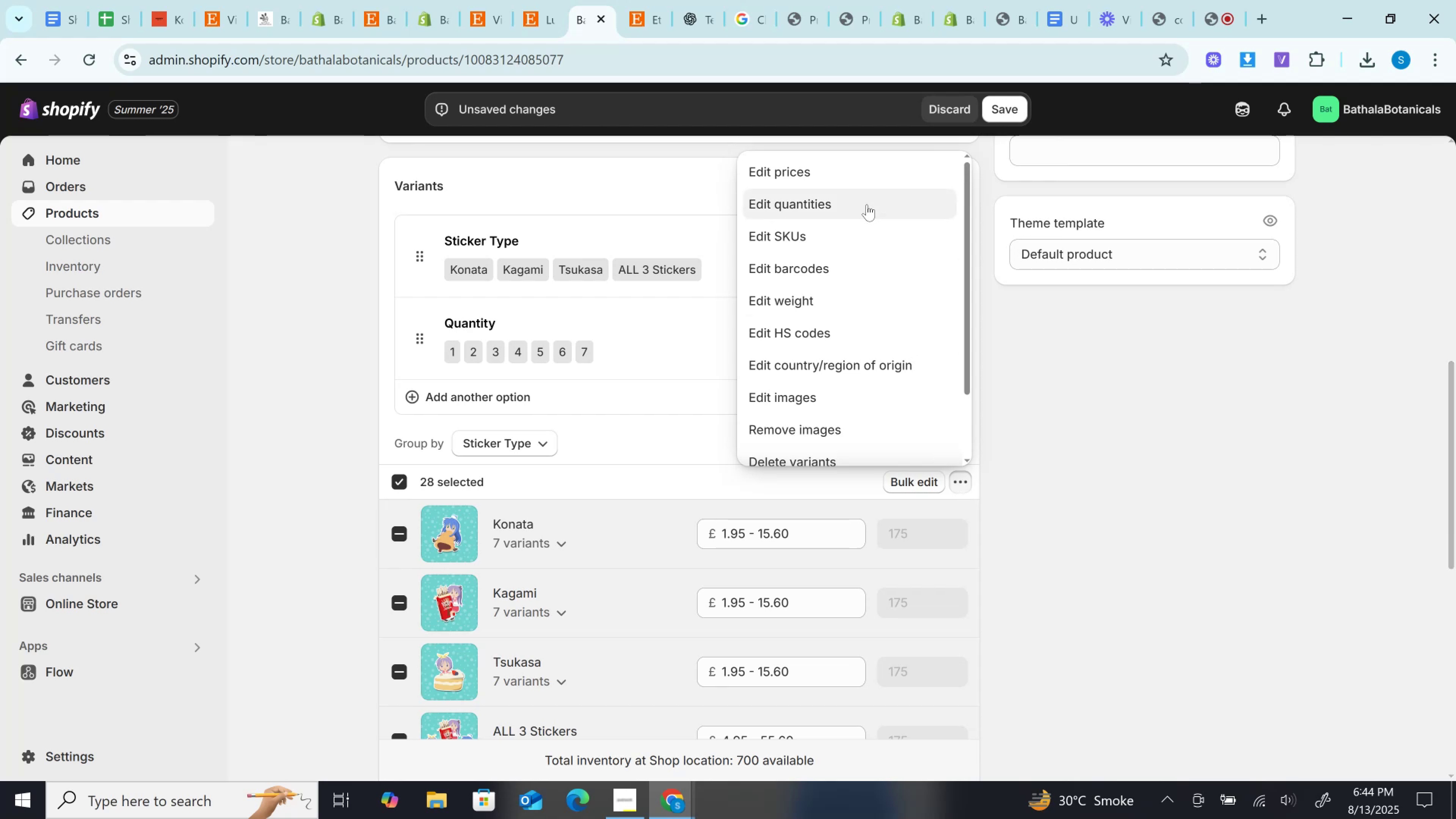 
left_click([867, 204])
 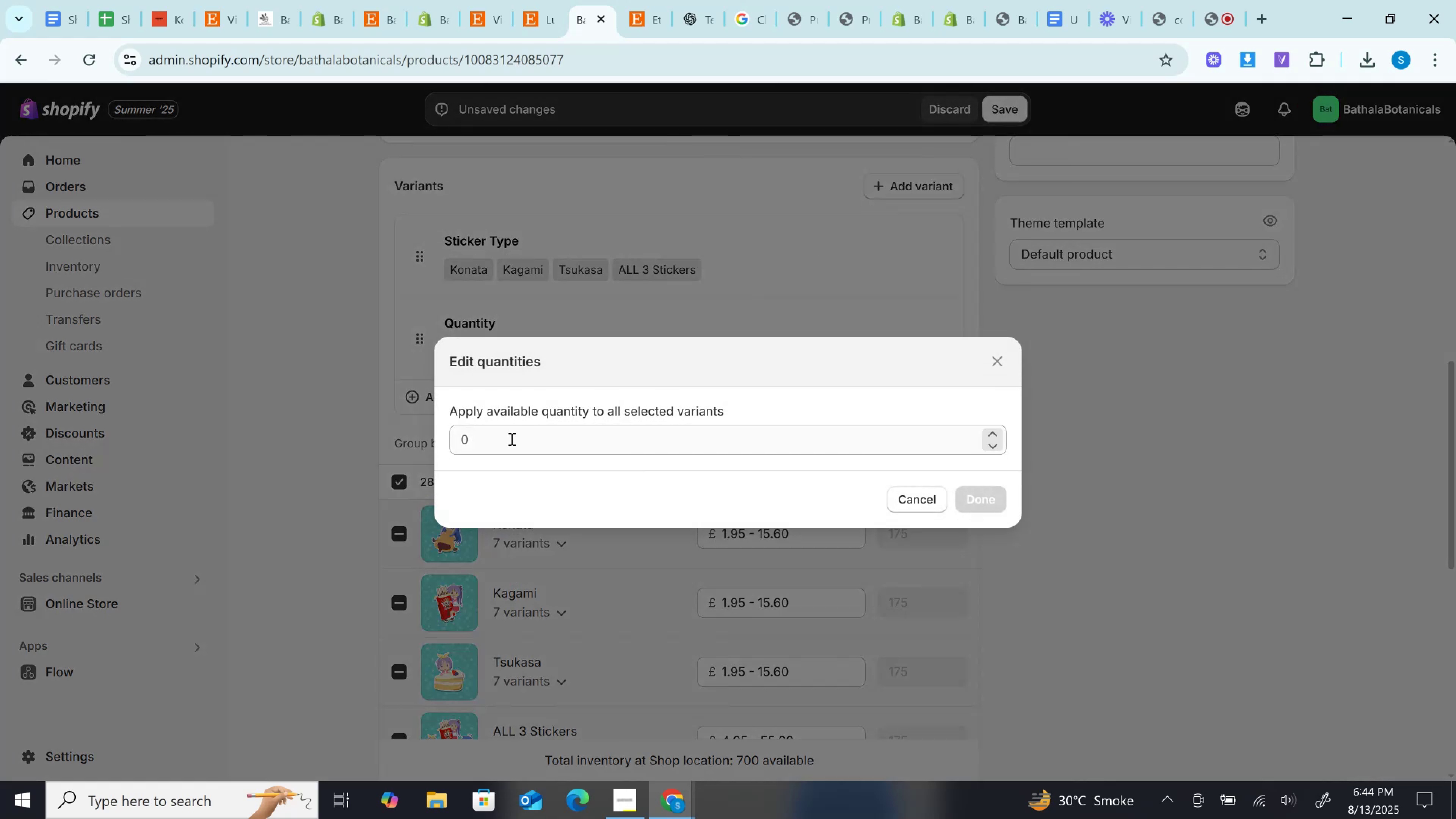 
left_click([508, 439])
 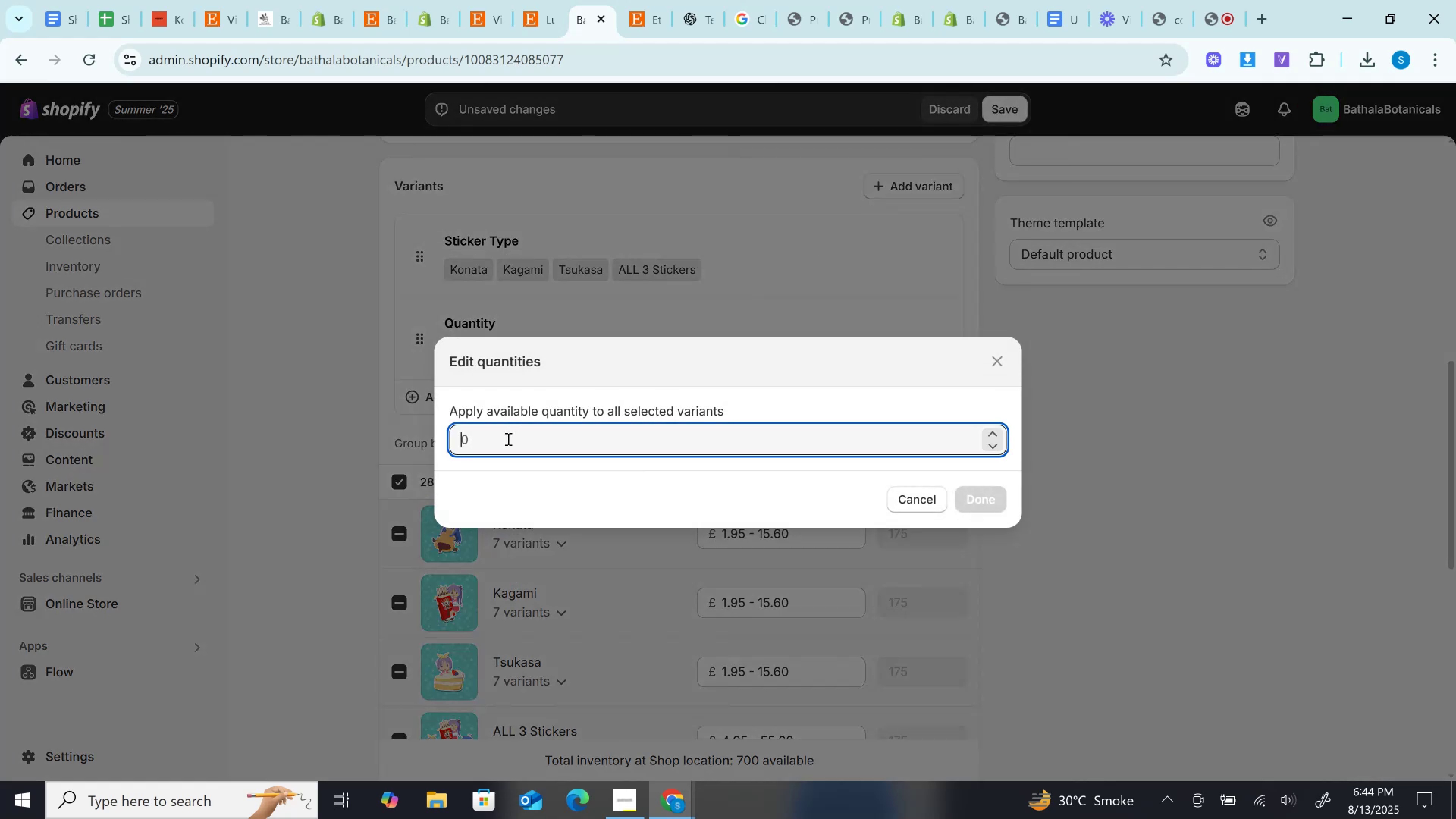 
type(40)
 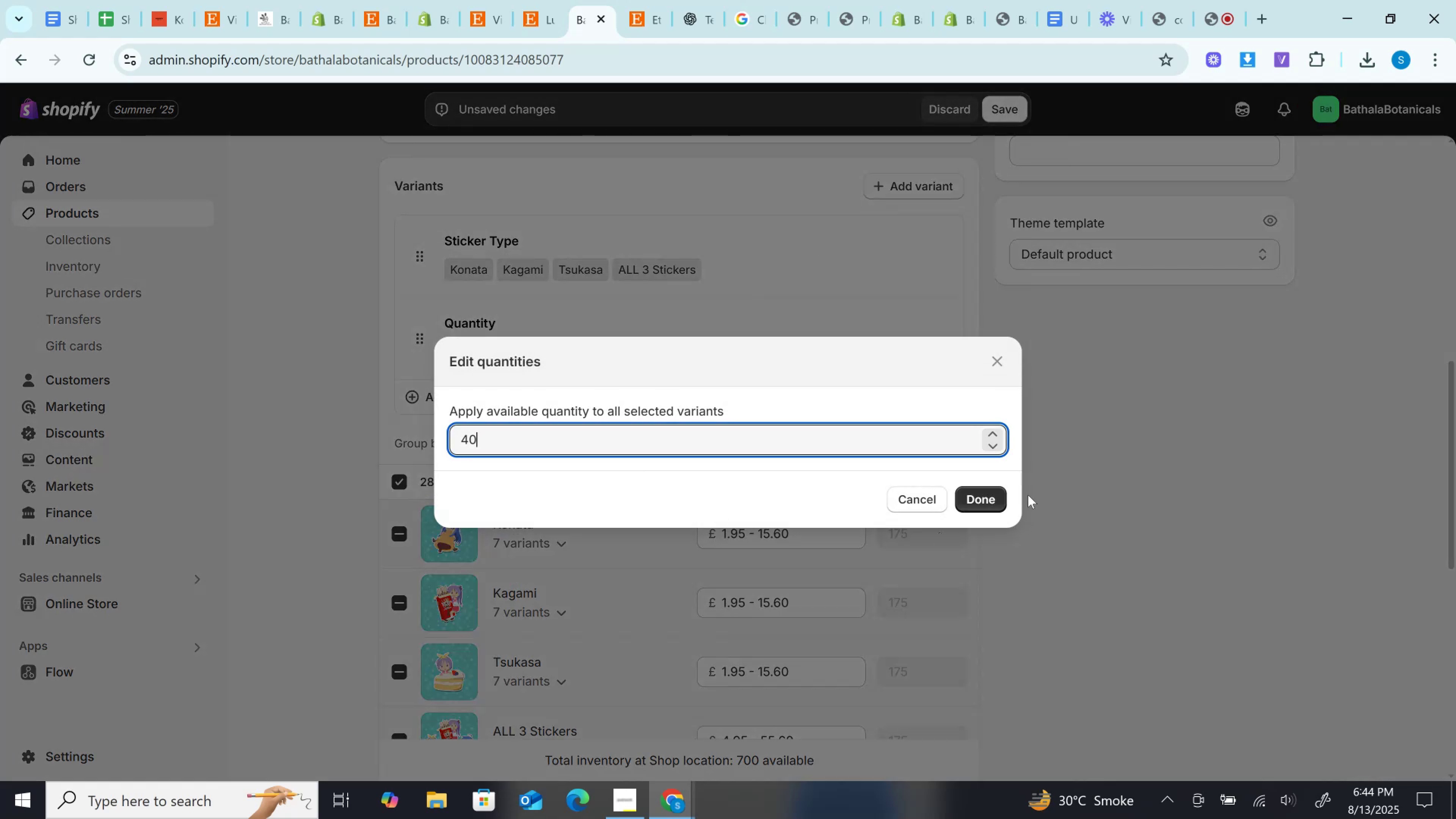 
left_click([987, 504])
 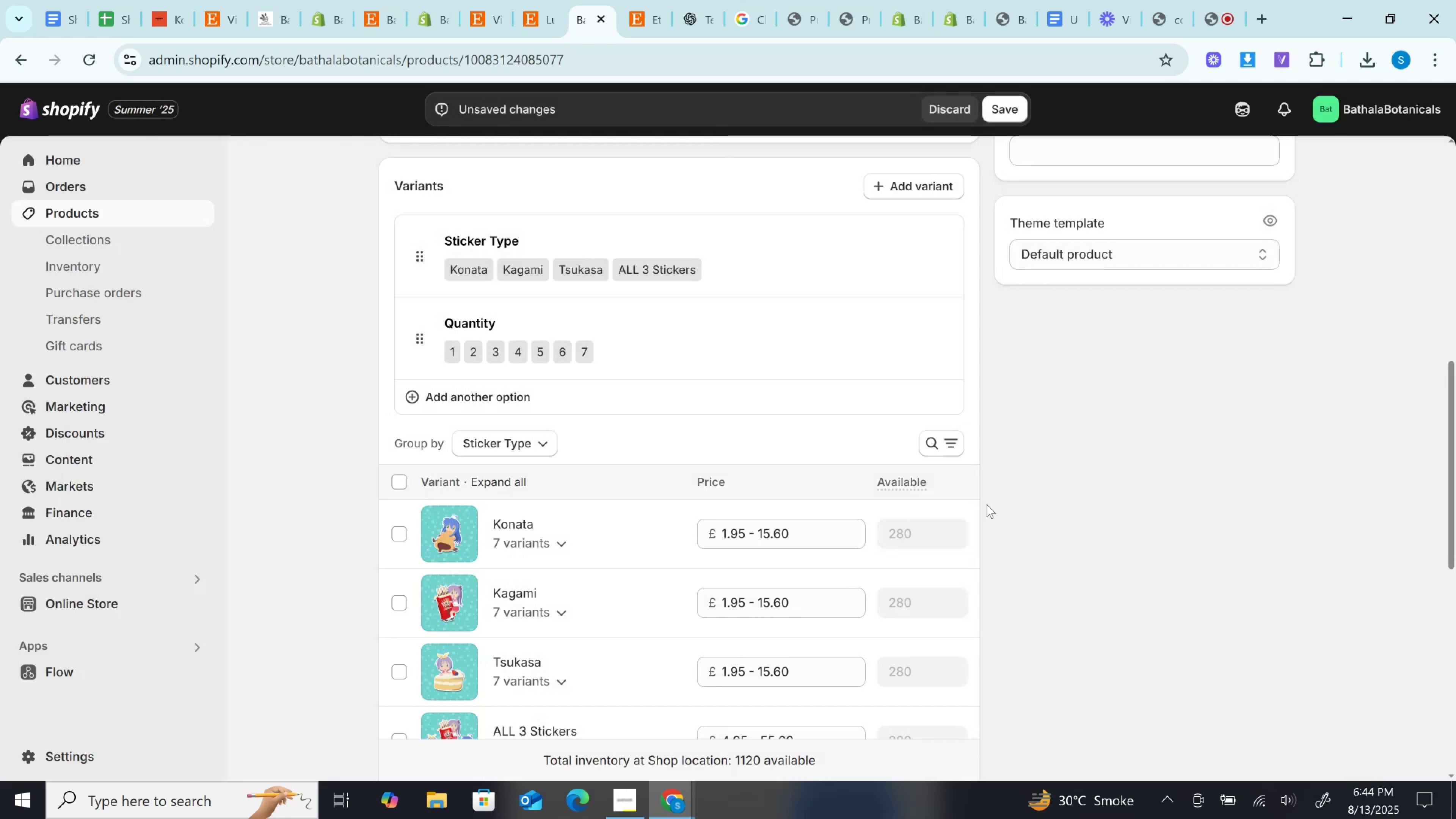 
scroll: coordinate [713, 536], scroll_direction: down, amount: 4.0
 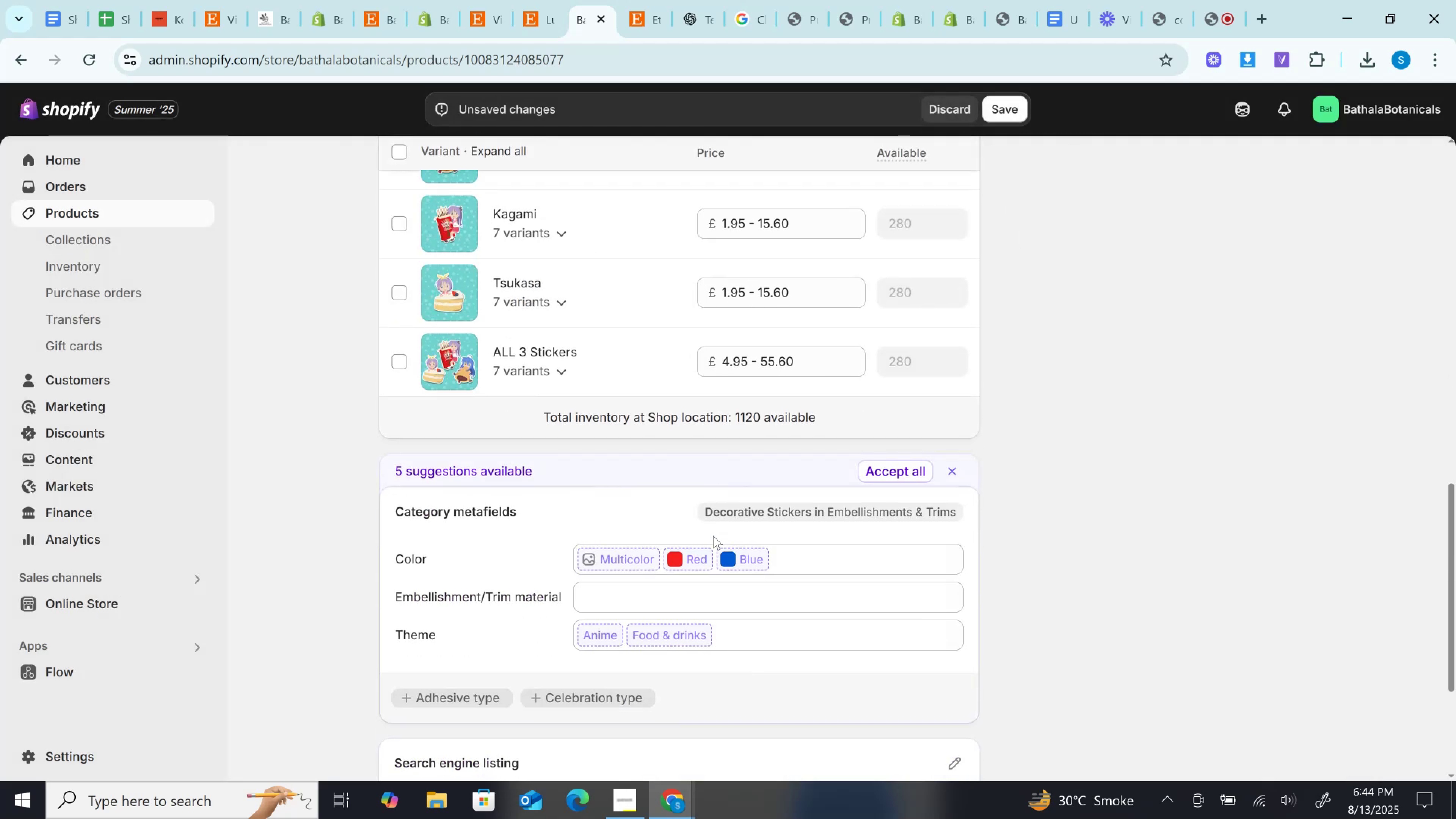 
scroll: coordinate [713, 536], scroll_direction: up, amount: 11.0
 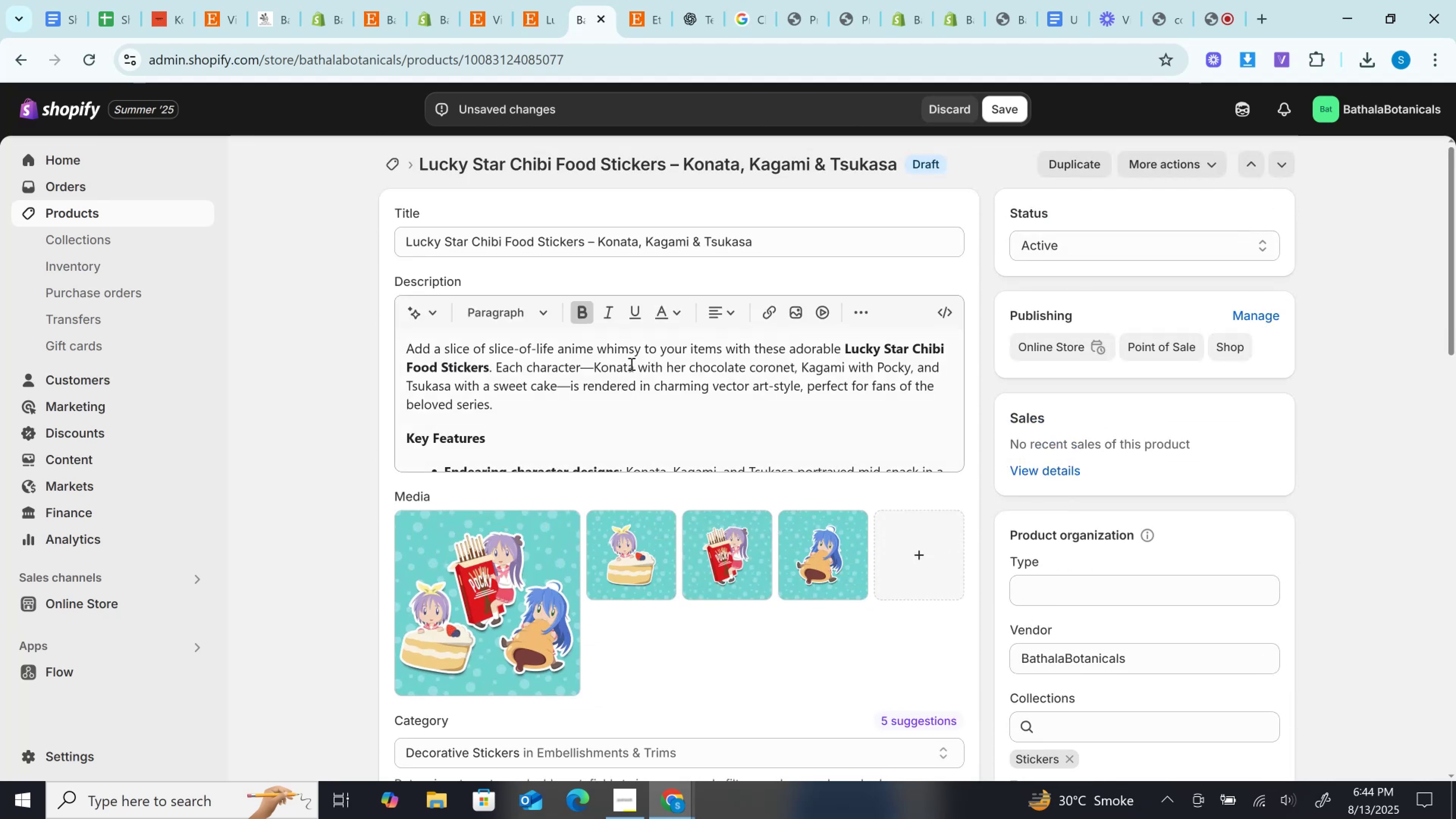 
left_click([643, 373])
 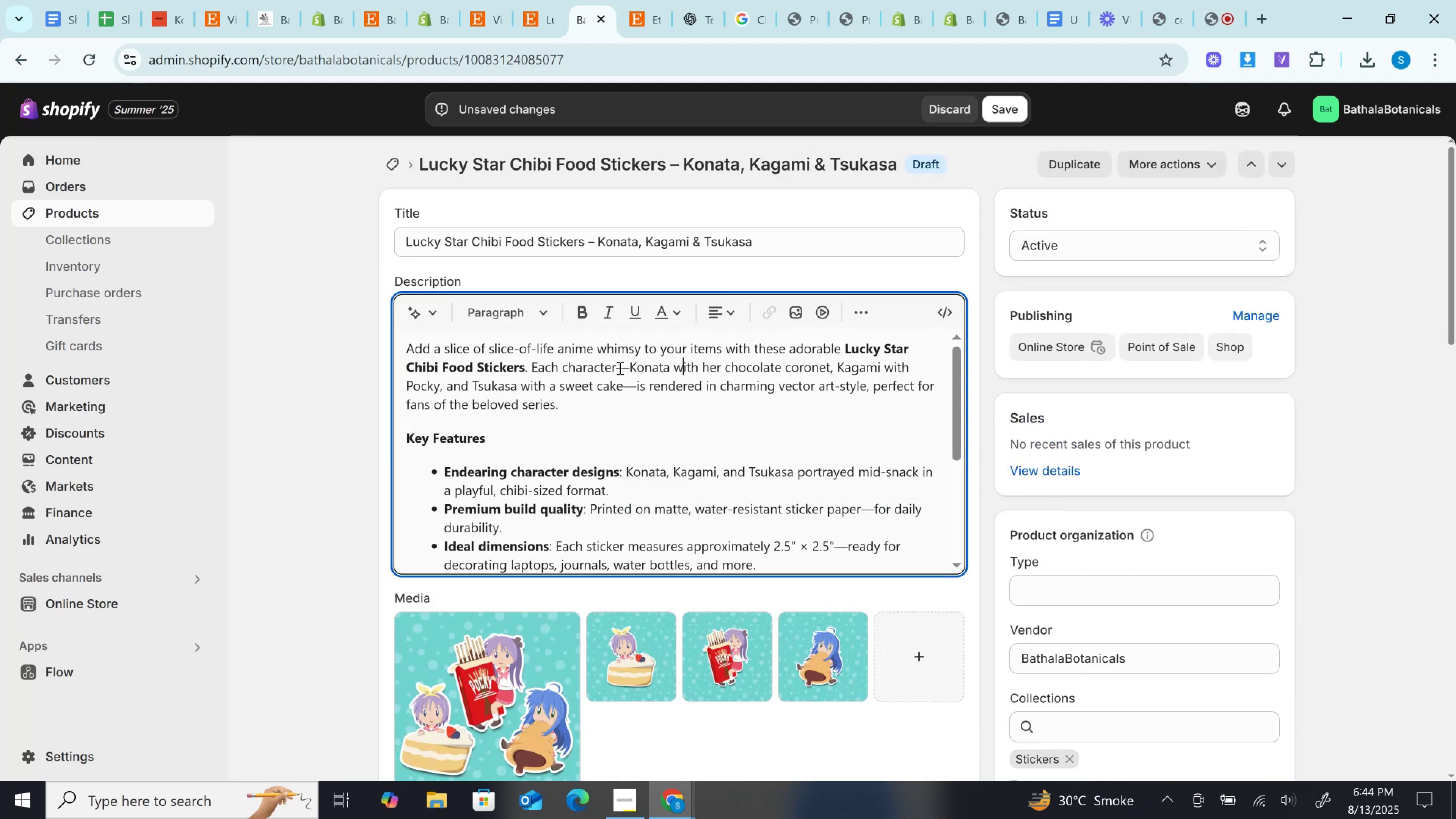 
double_click([619, 368])
 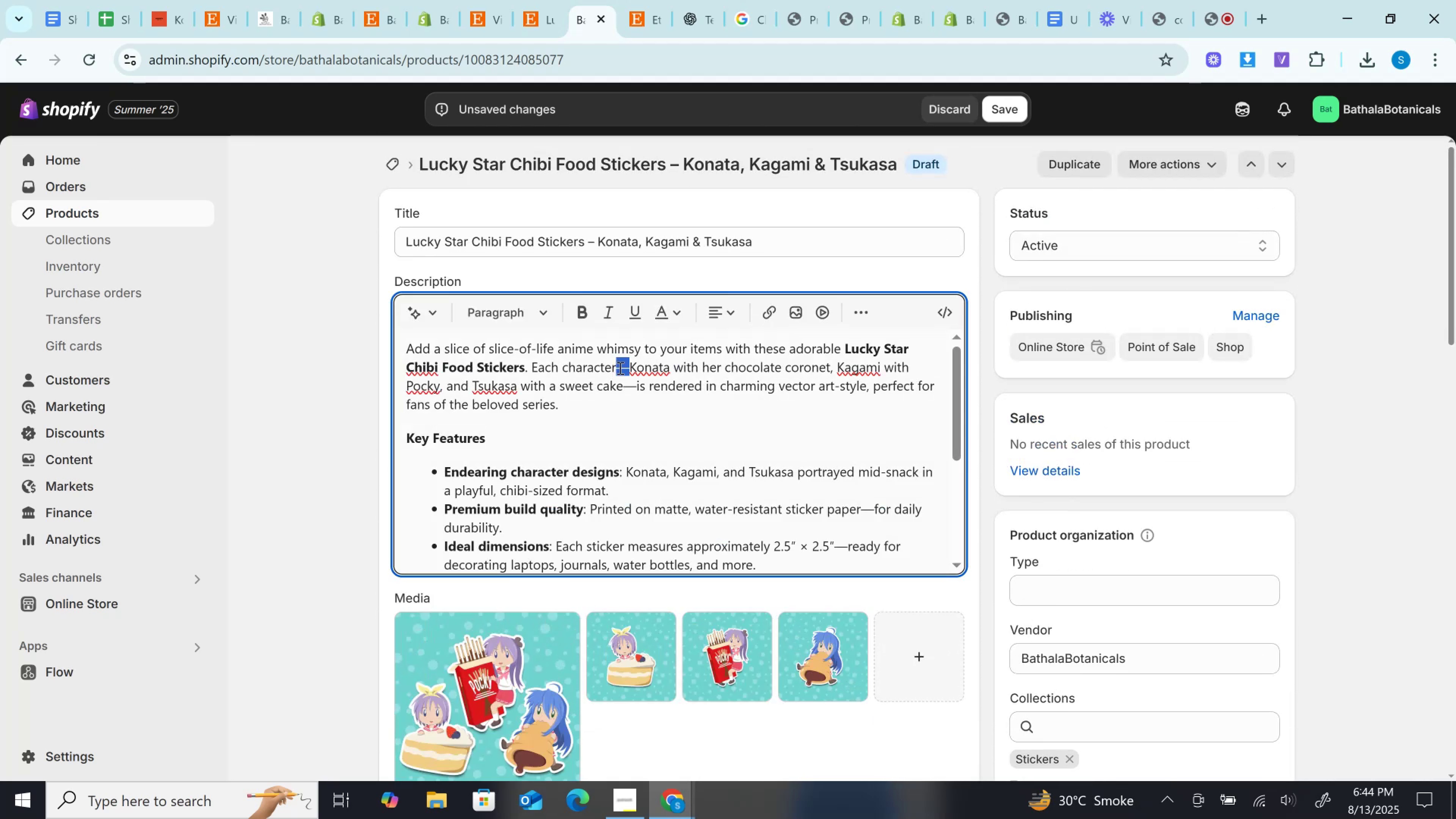 
key(Space)
 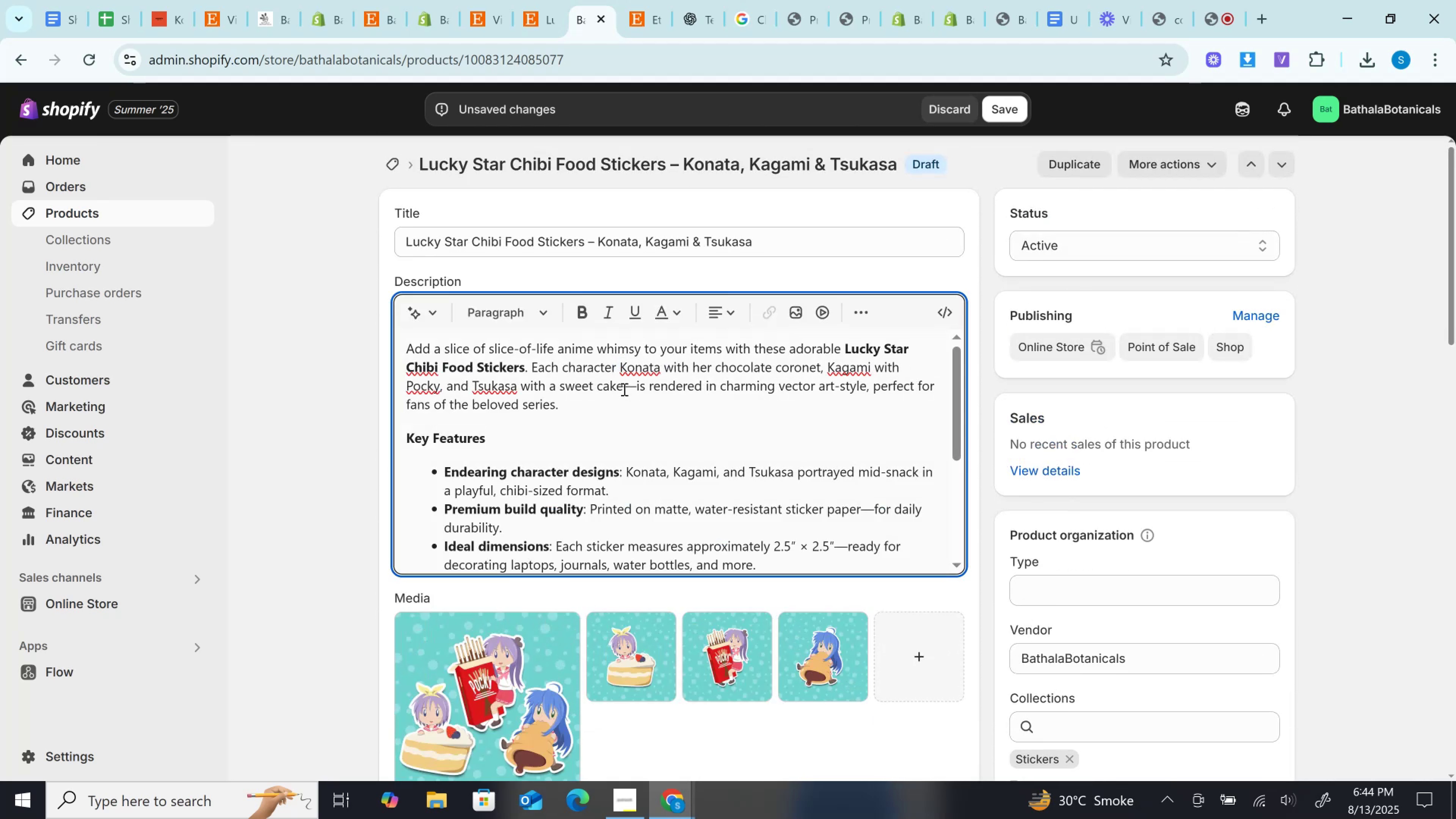 
double_click([623, 389])
 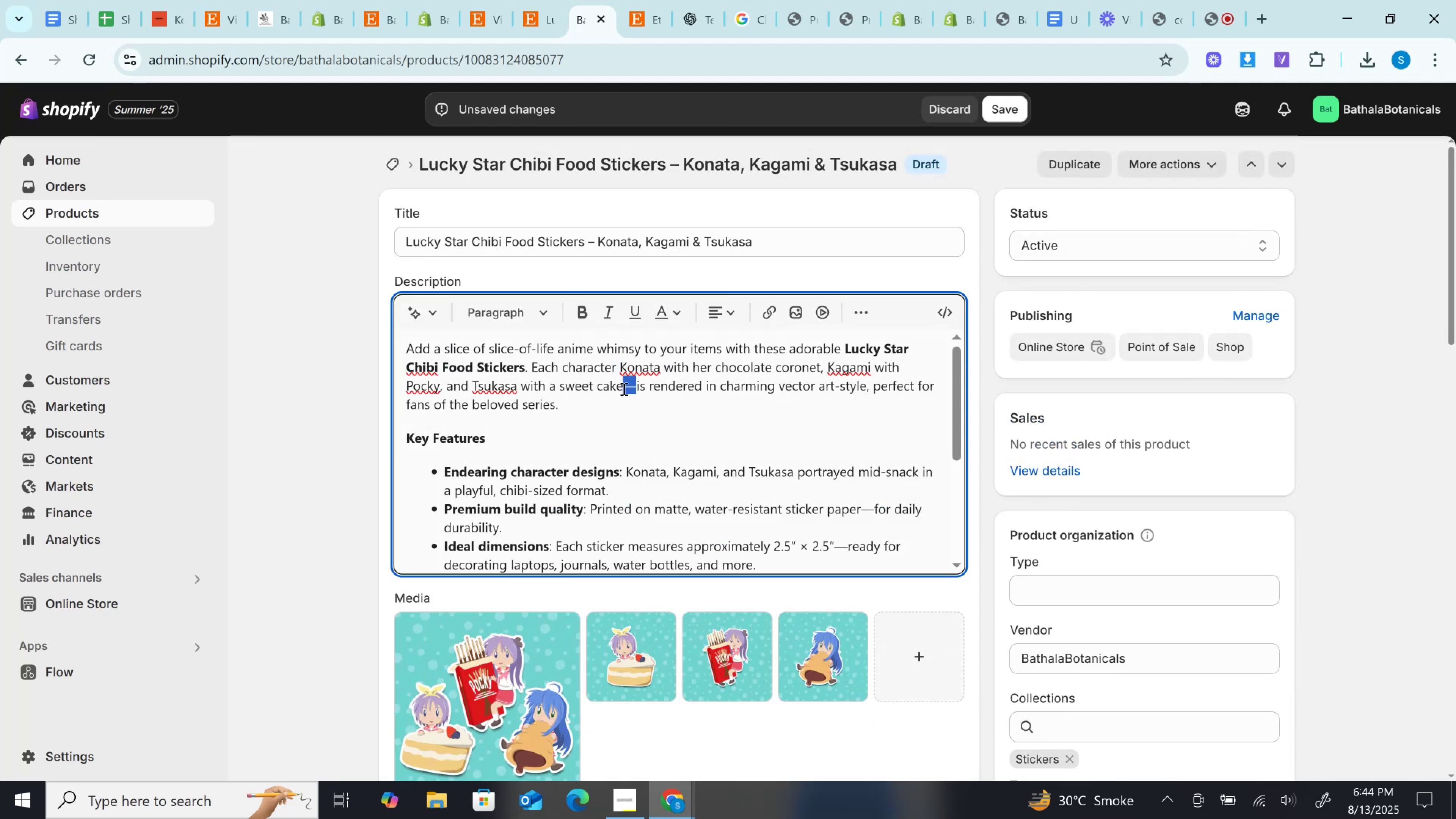 
key(Space)
 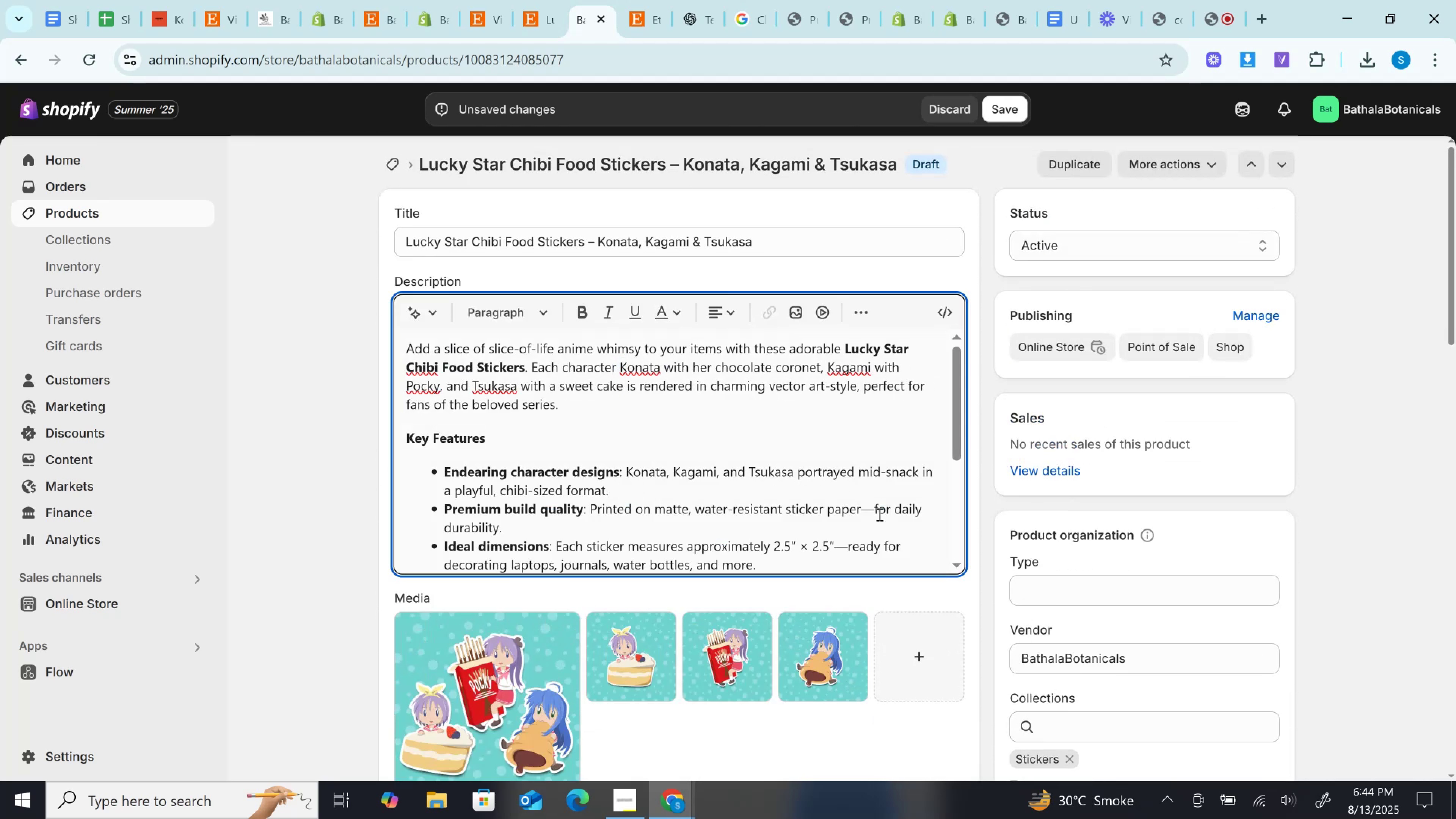 
double_click([868, 508])
 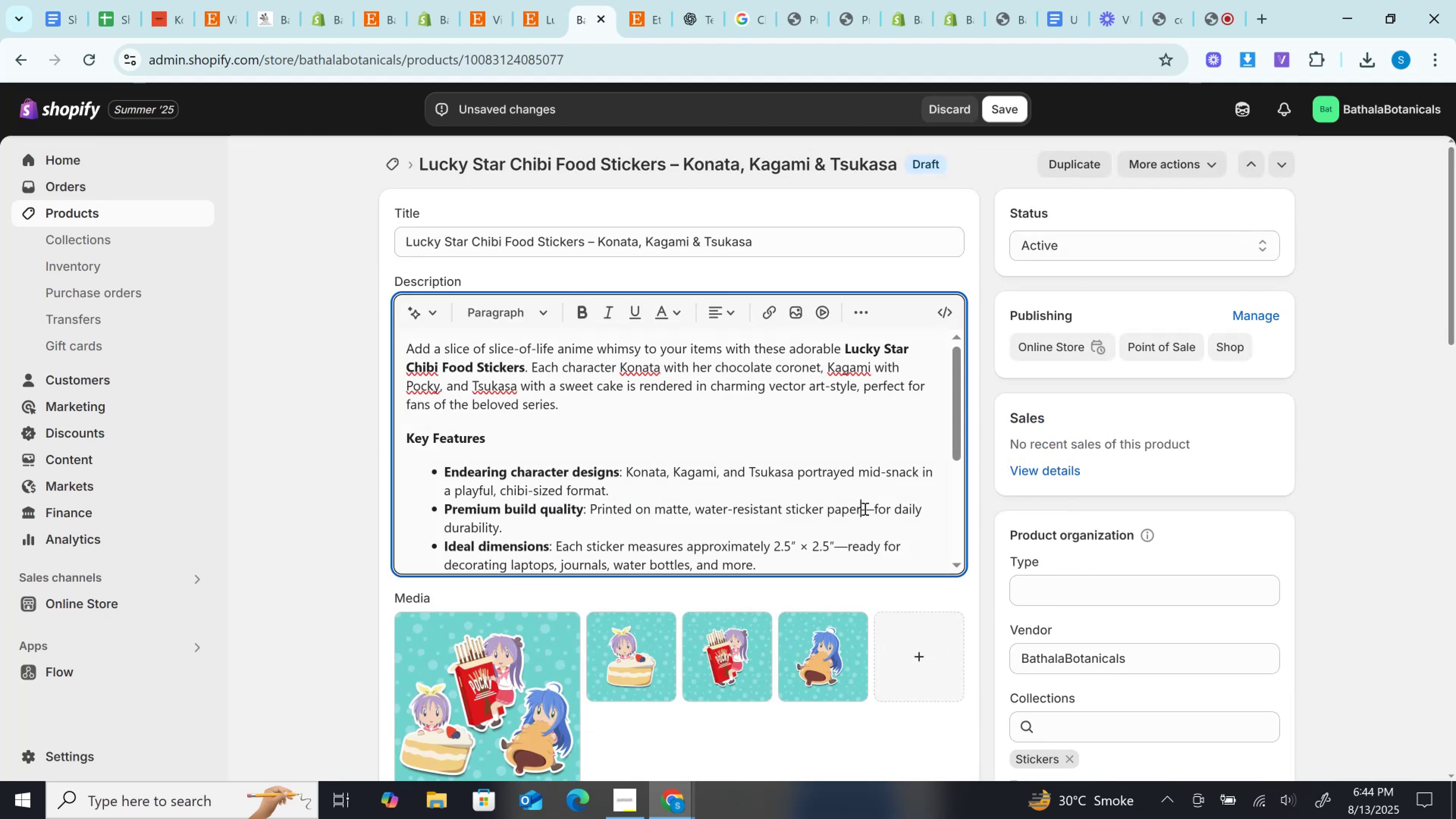 
double_click([864, 508])
 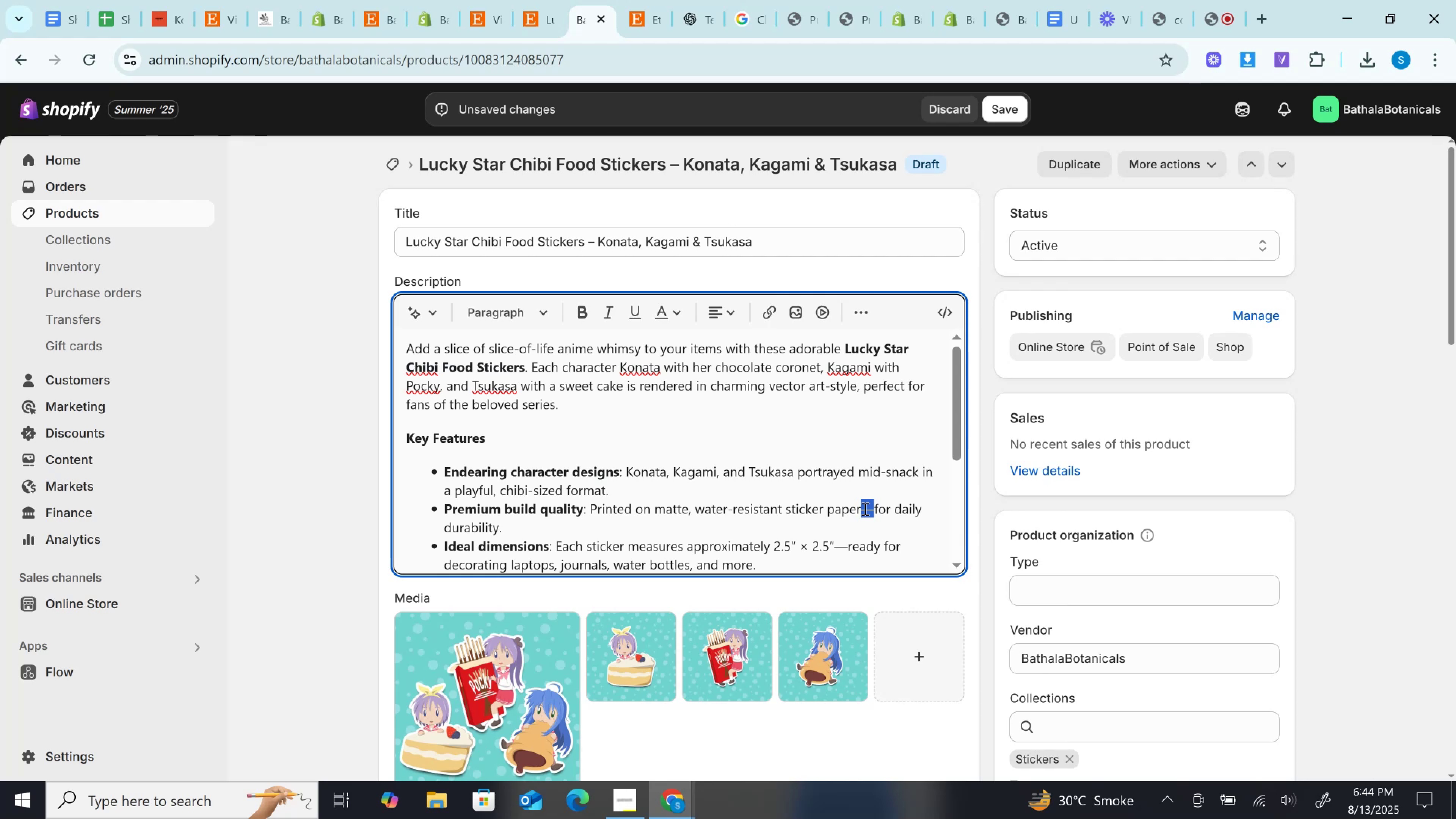 
key(Space)
 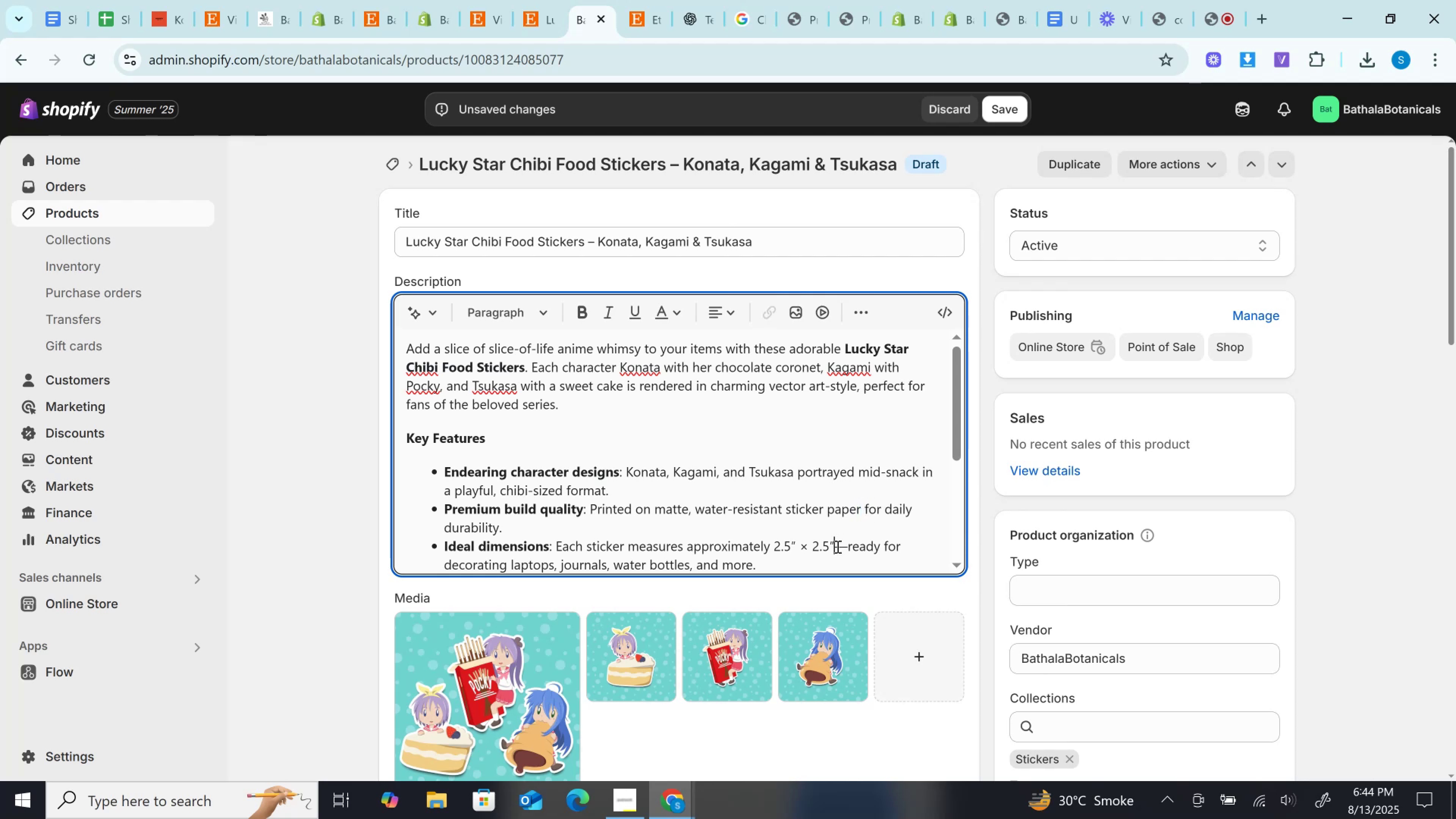 
double_click([837, 546])
 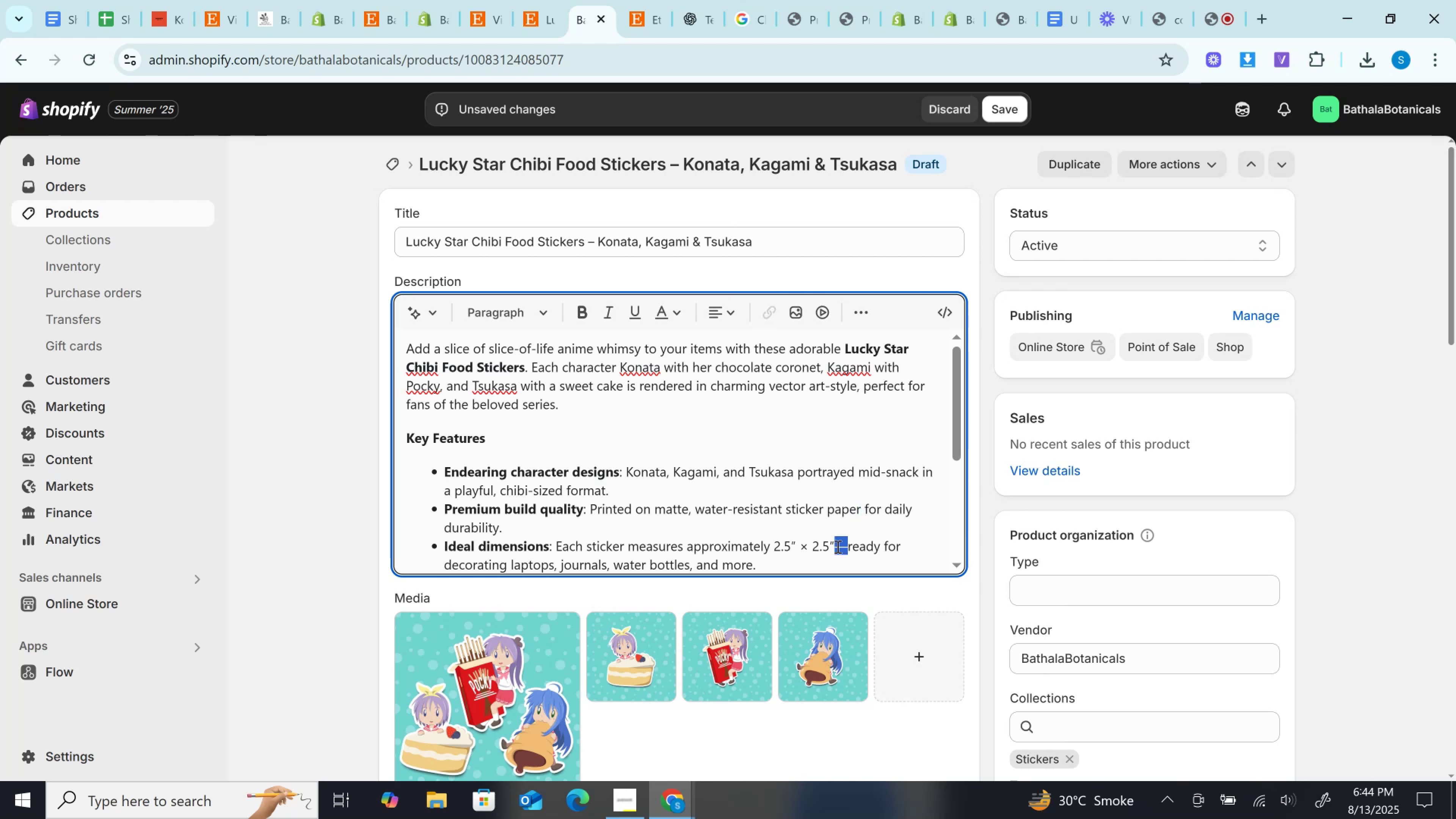 
key(Space)
 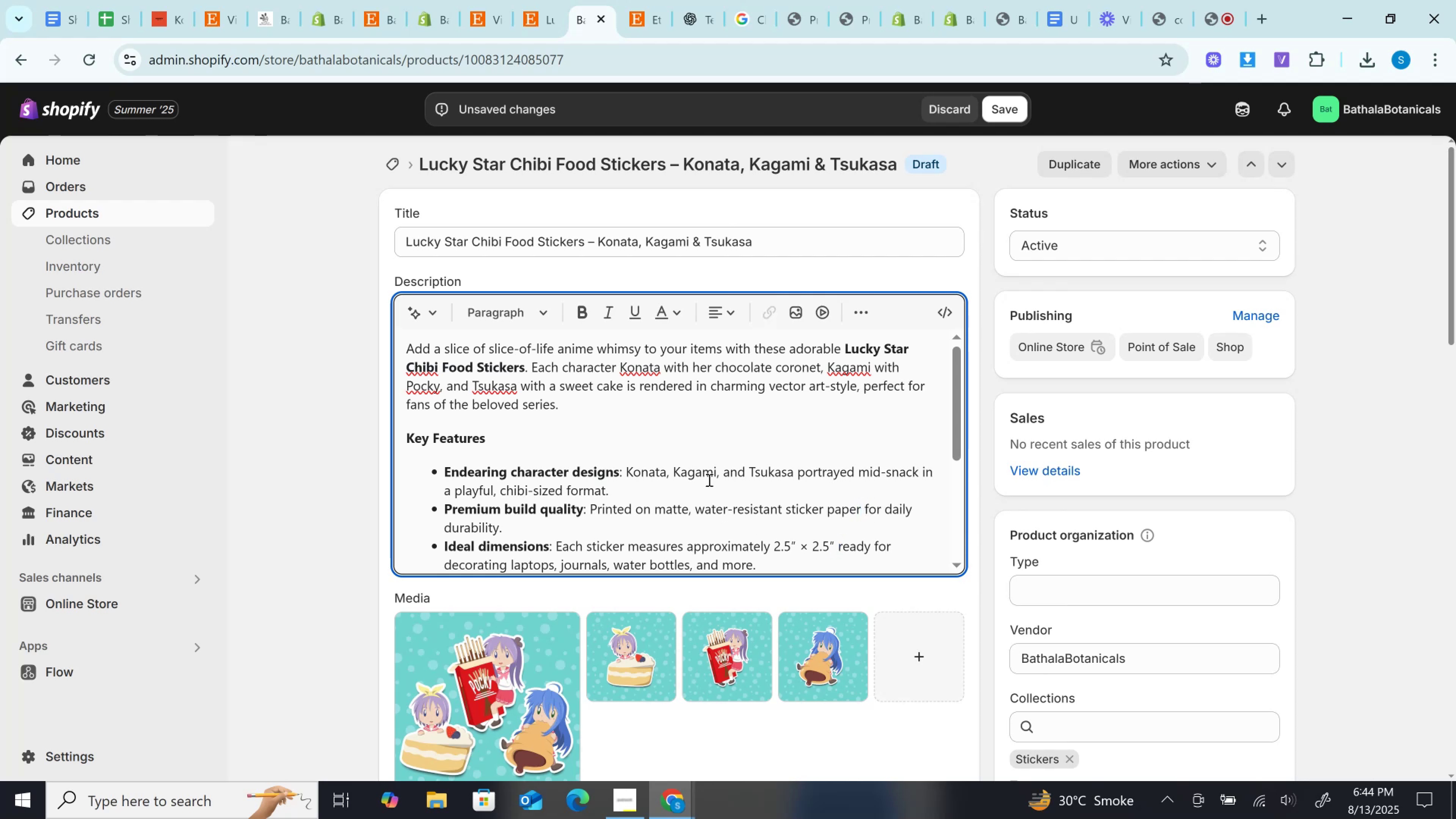 
scroll: coordinate [619, 499], scroll_direction: down, amount: 4.0
 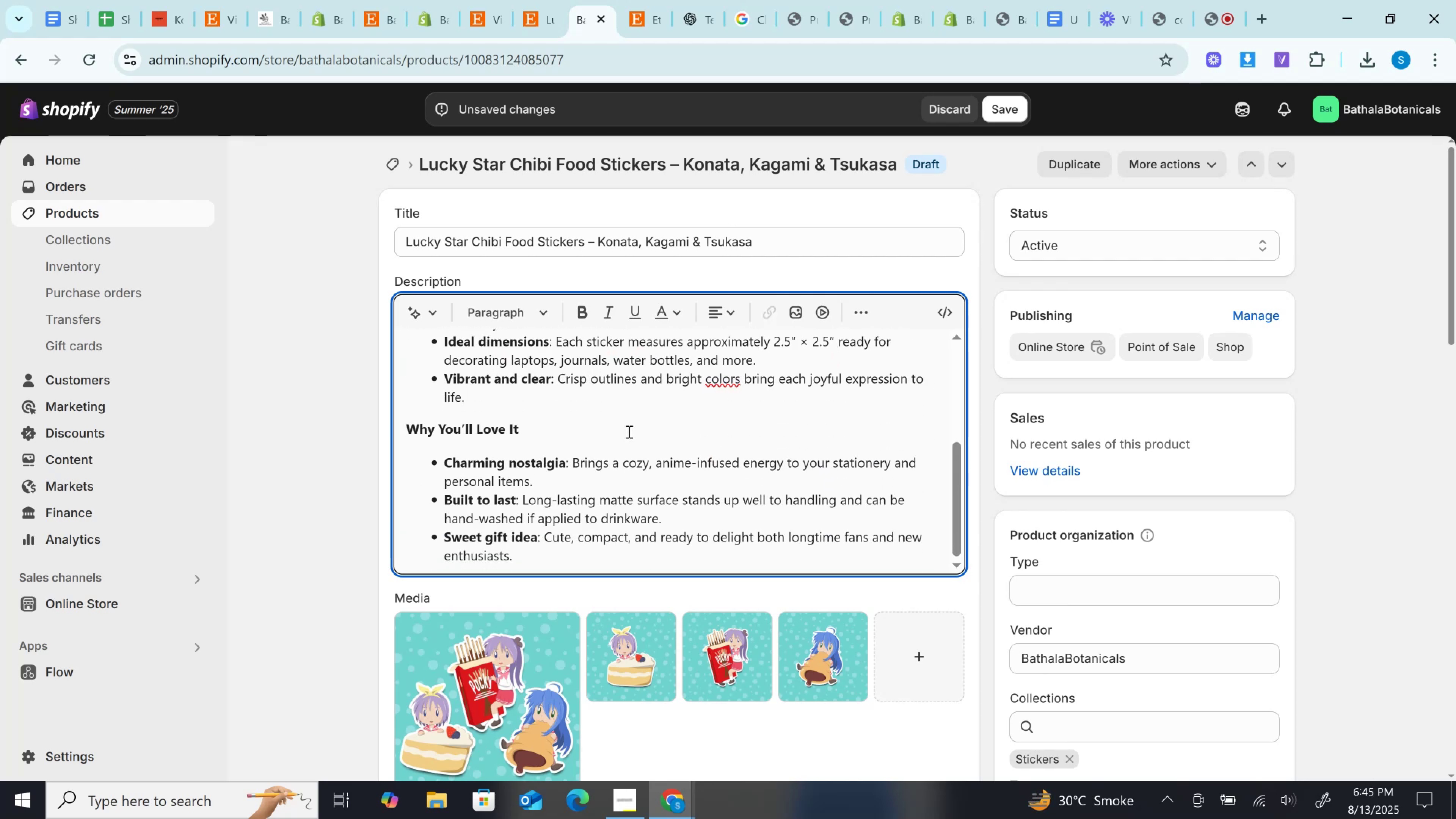 
wait(8.79)
 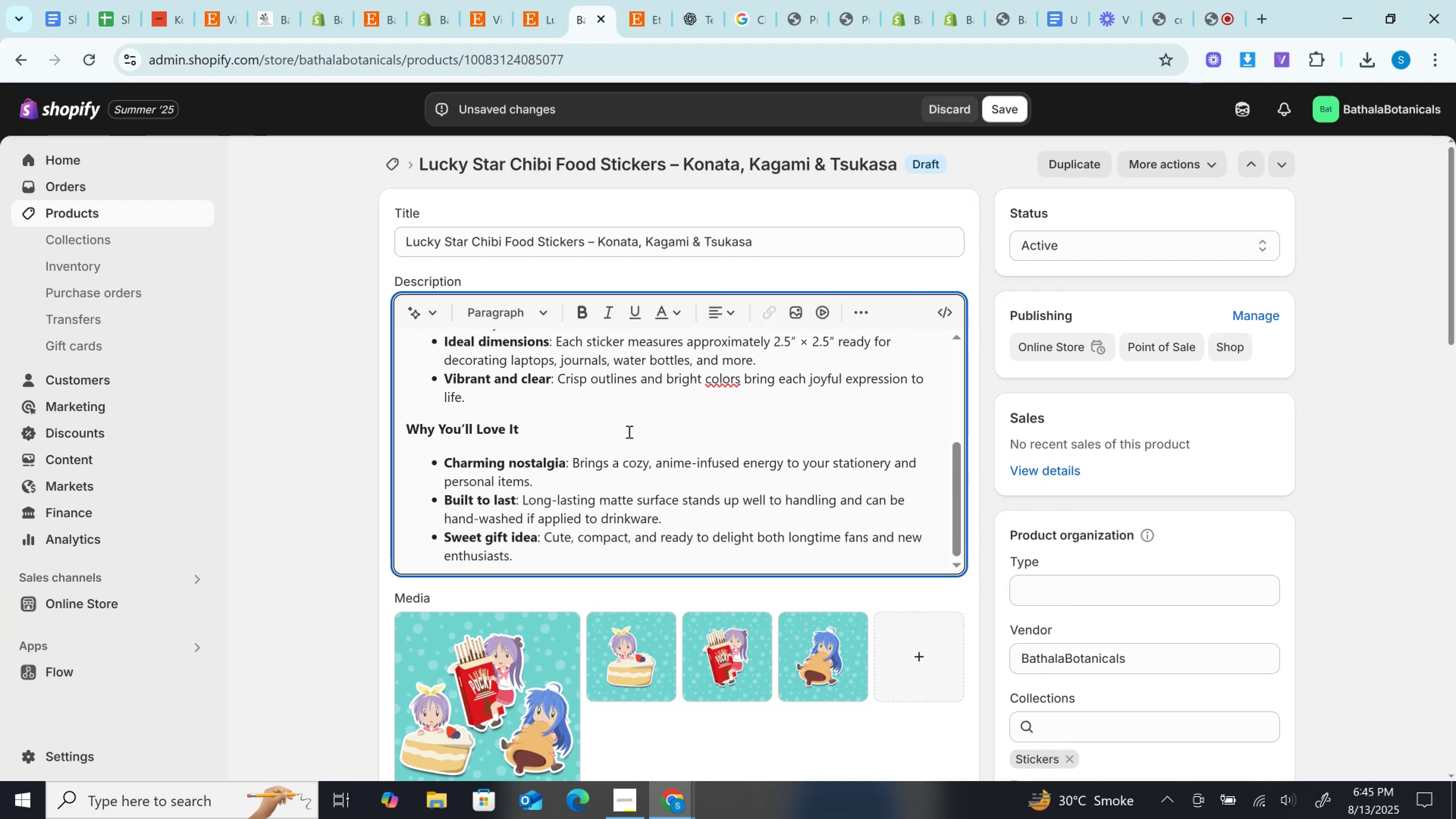 
scroll: coordinate [773, 428], scroll_direction: down, amount: 2.0
 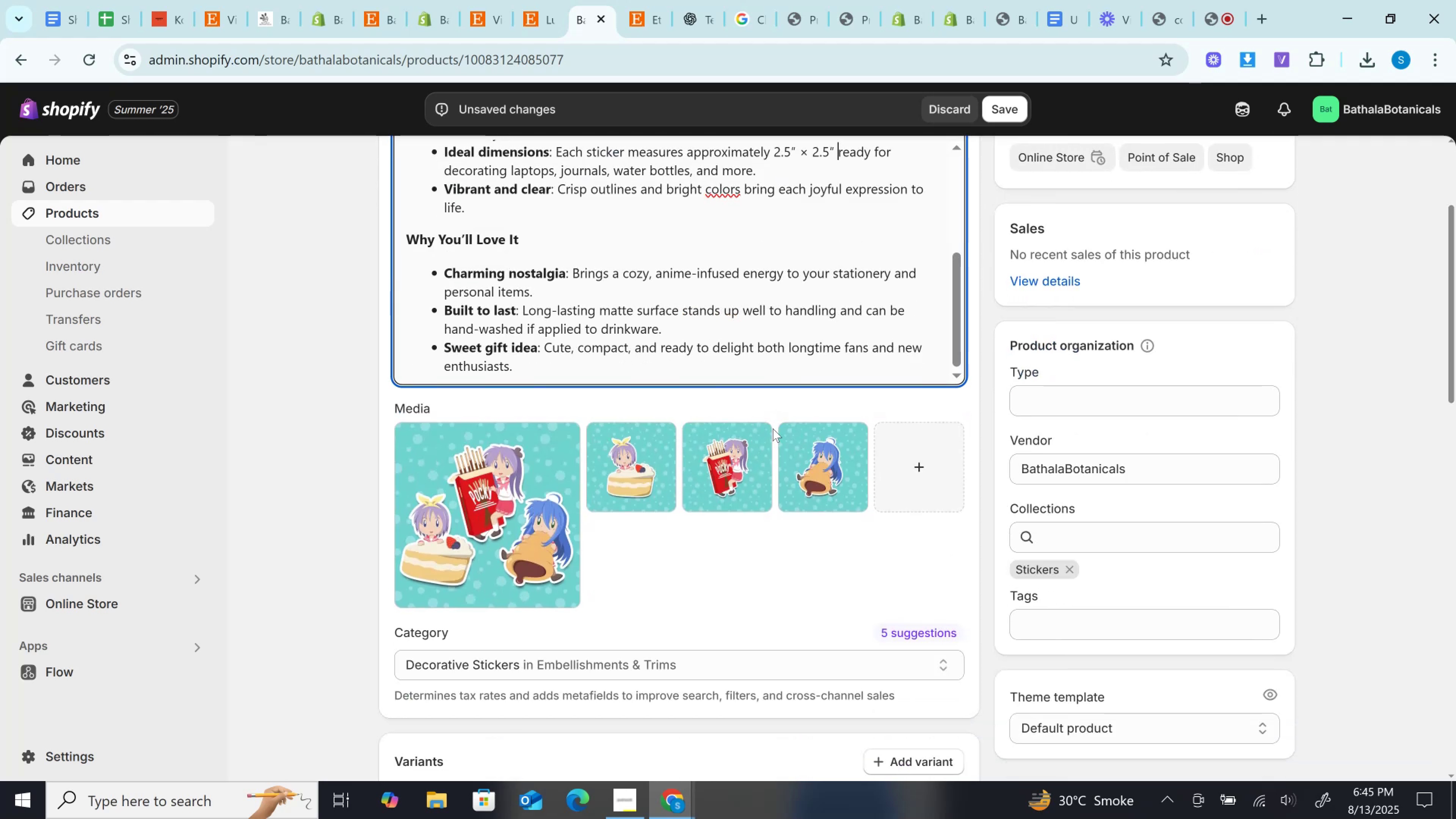 
scroll: coordinate [773, 428], scroll_direction: up, amount: 9.0
 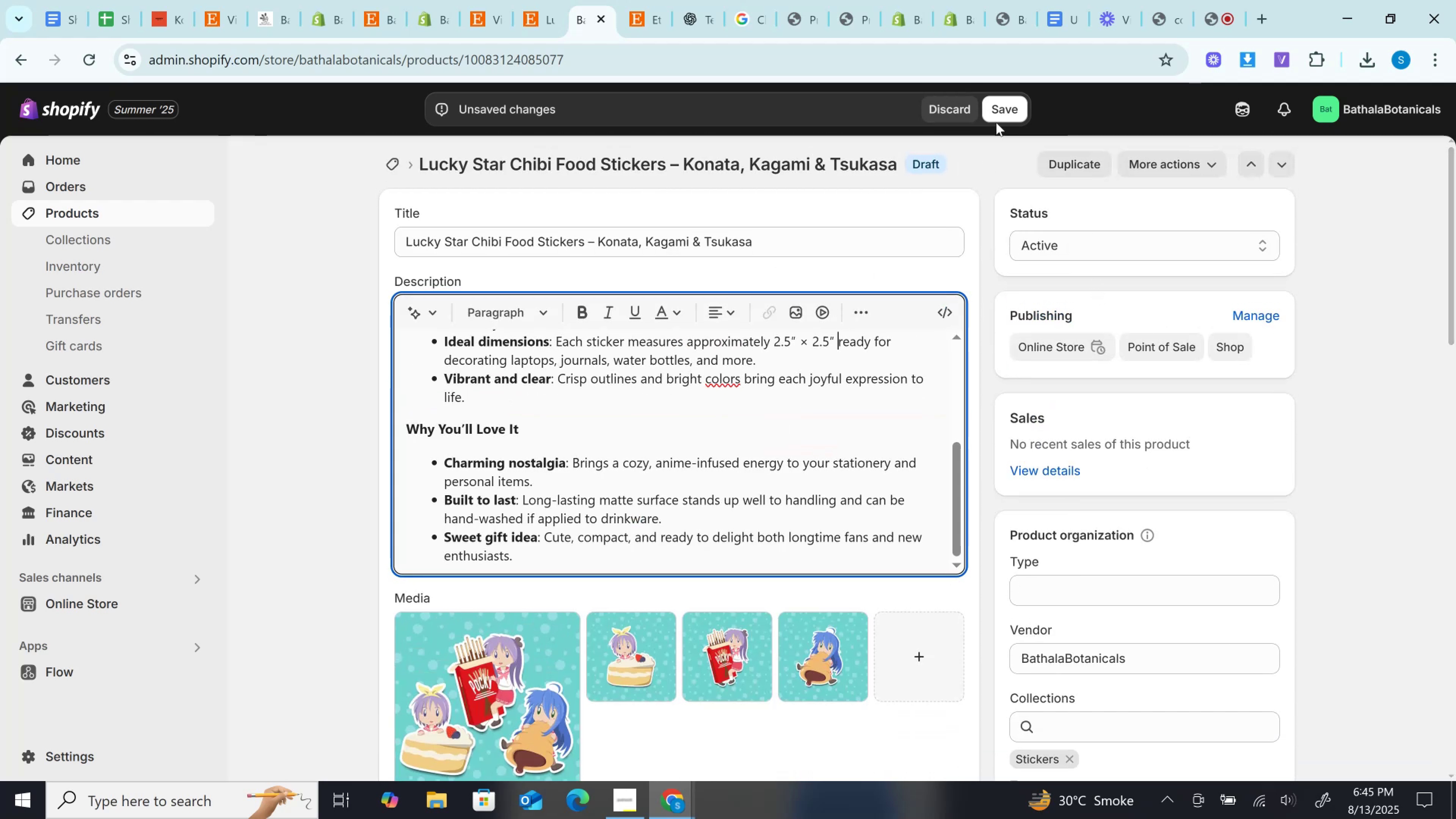 
left_click([996, 108])
 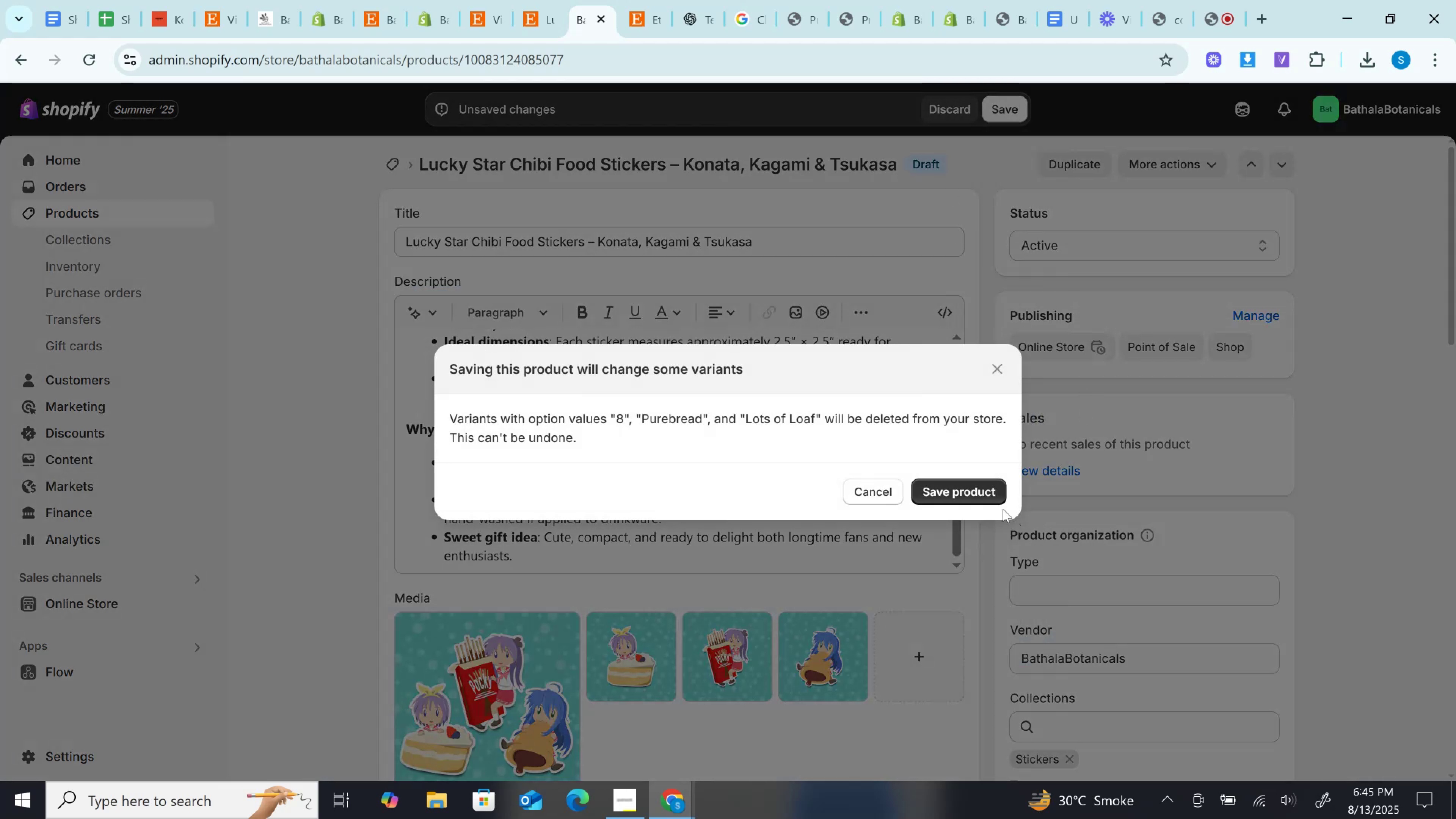 
left_click([990, 491])
 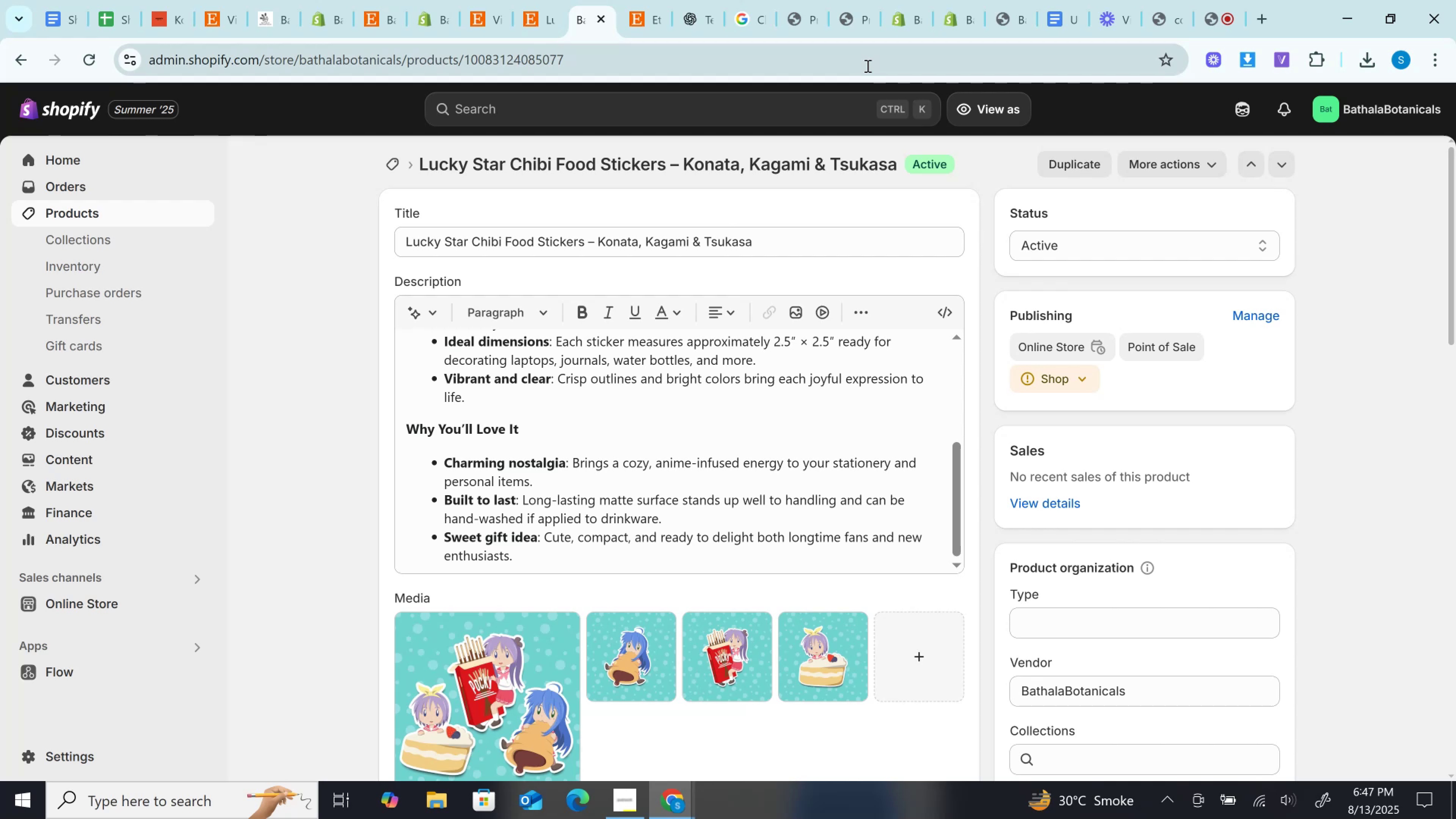 
wait(156.51)
 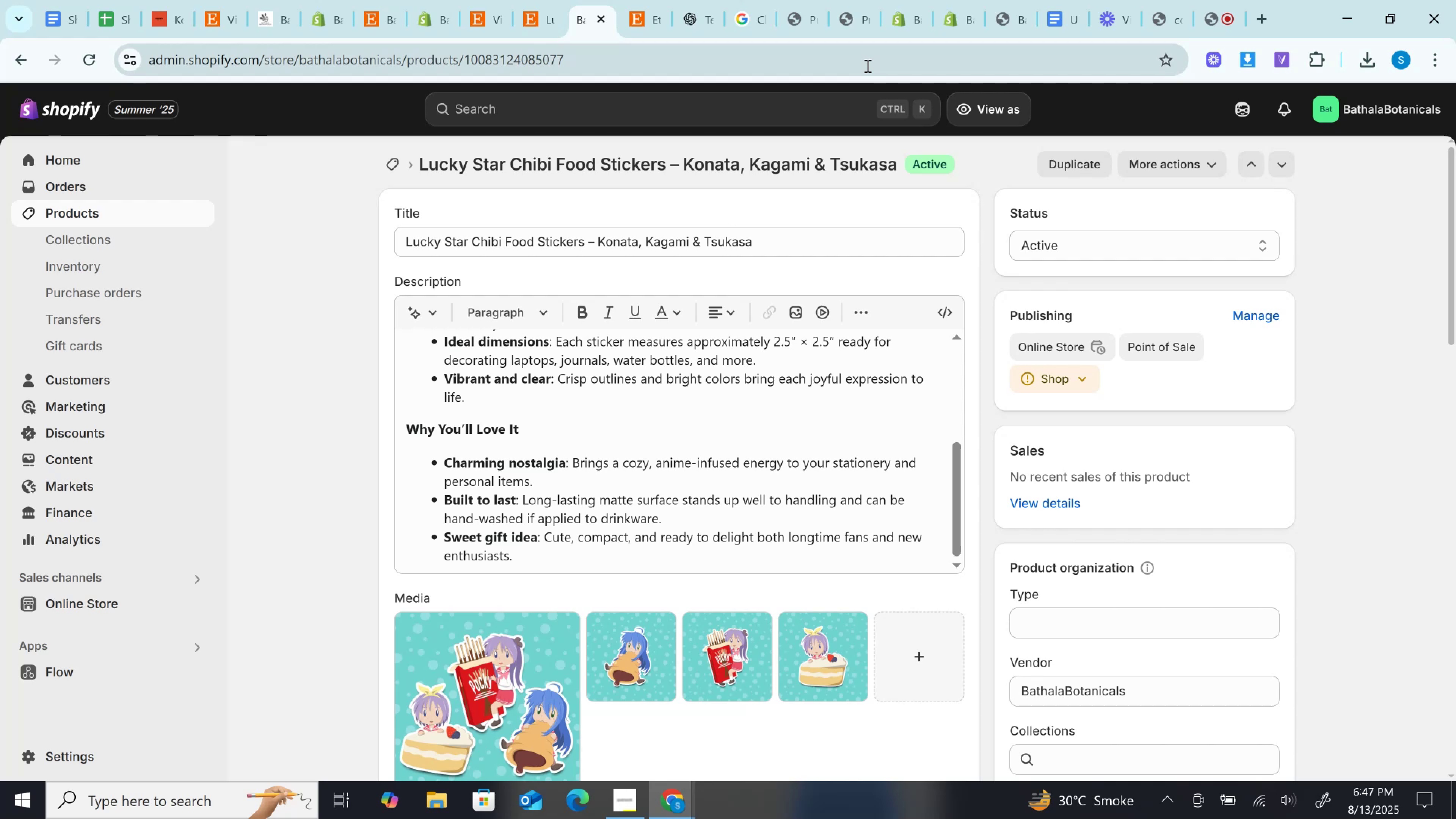 
scroll: coordinate [1313, 238], scroll_direction: down, amount: 12.0
 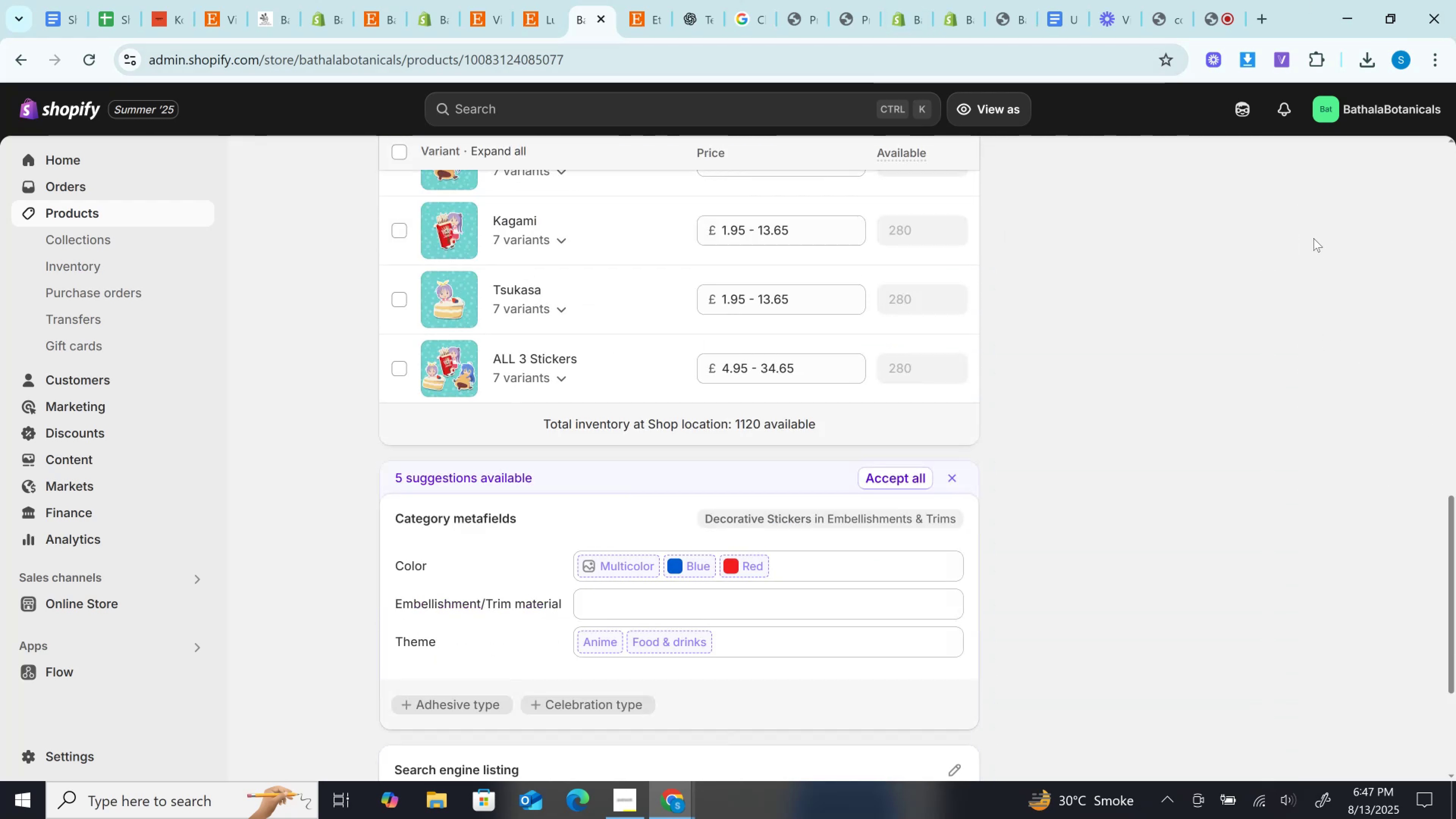 
scroll: coordinate [1313, 235], scroll_direction: up, amount: 22.0
 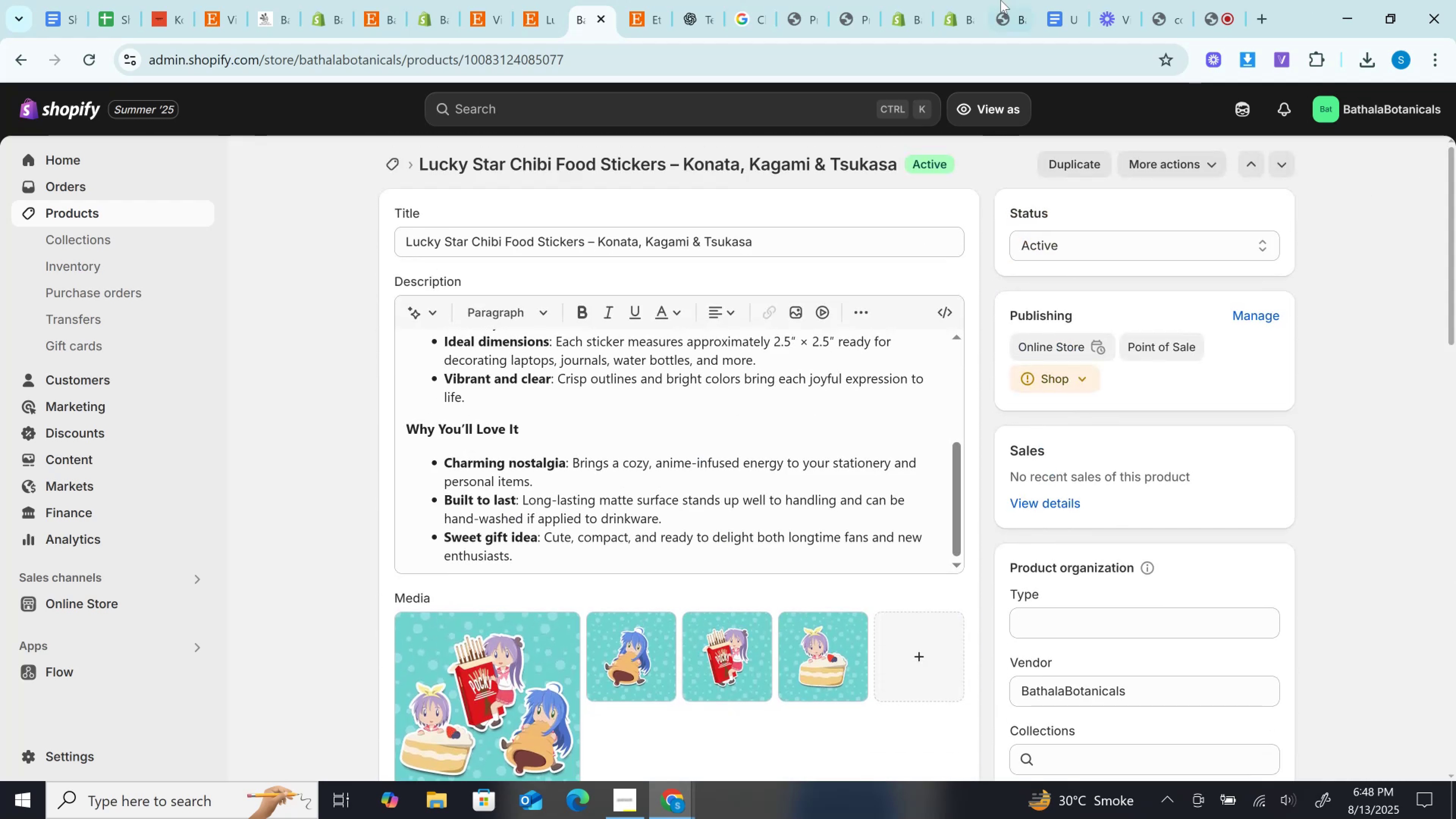 
wait(6.08)
 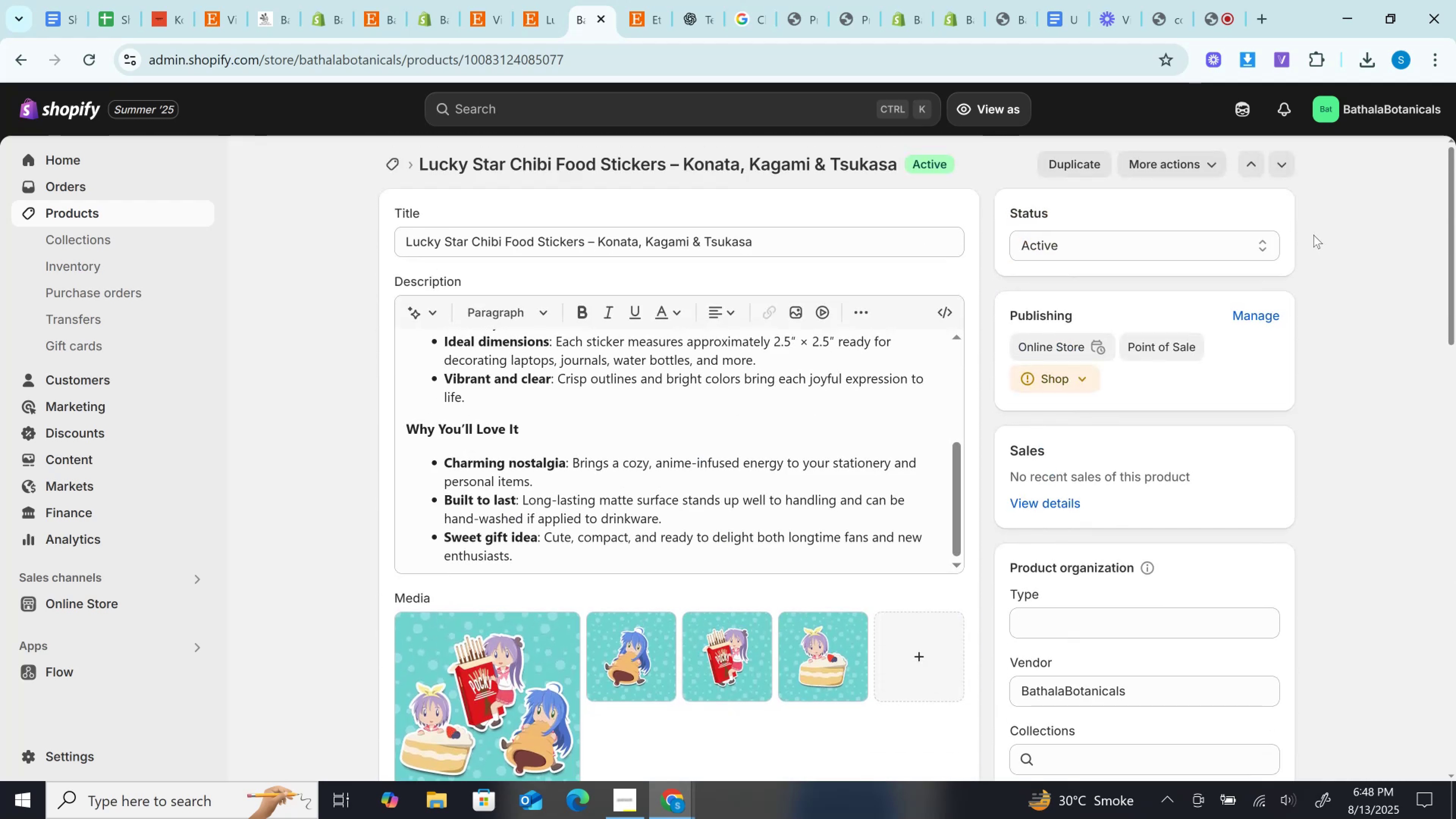 
left_click([544, 0])
 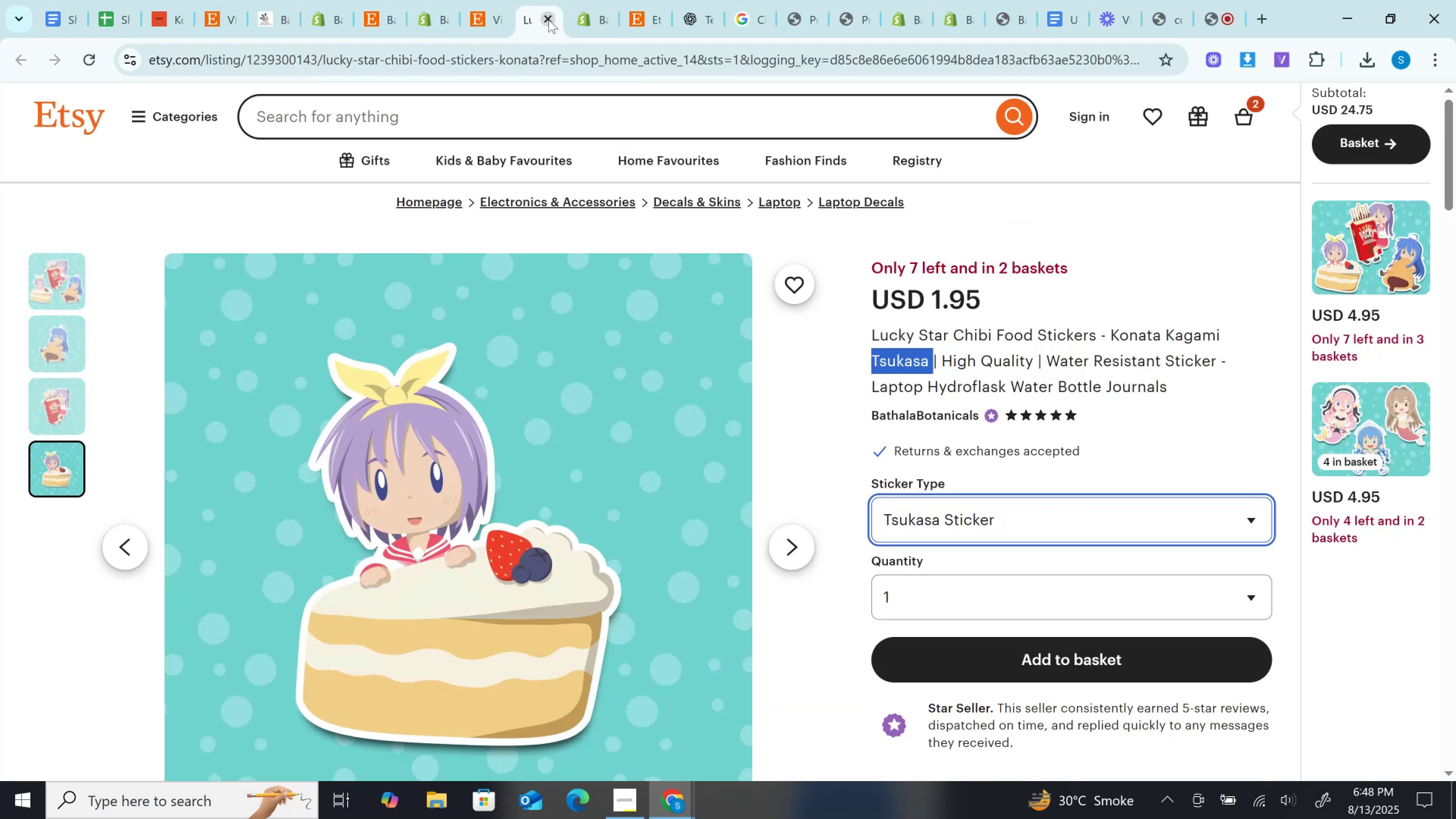 
left_click([549, 20])
 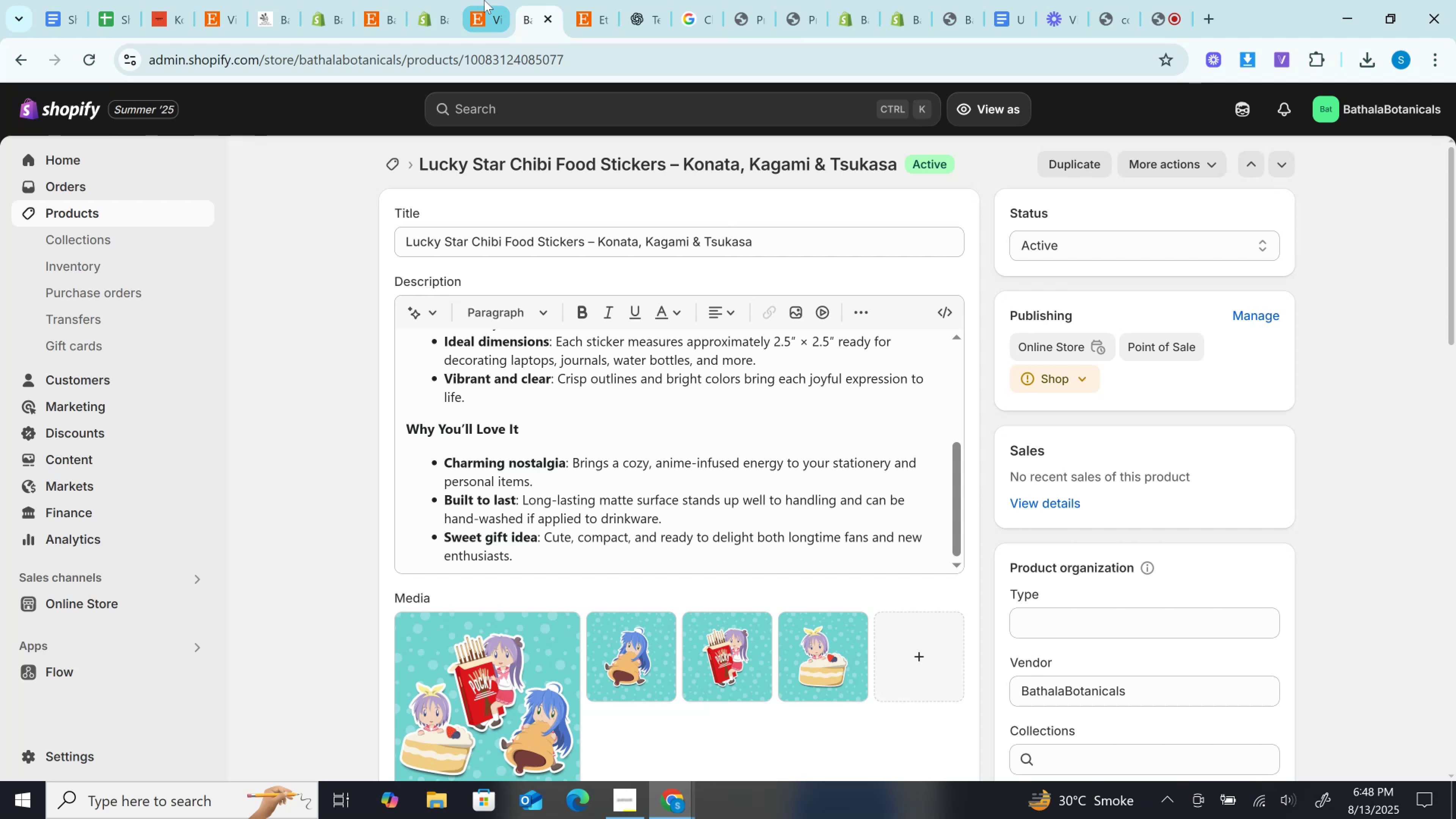 
left_click([484, 0])
 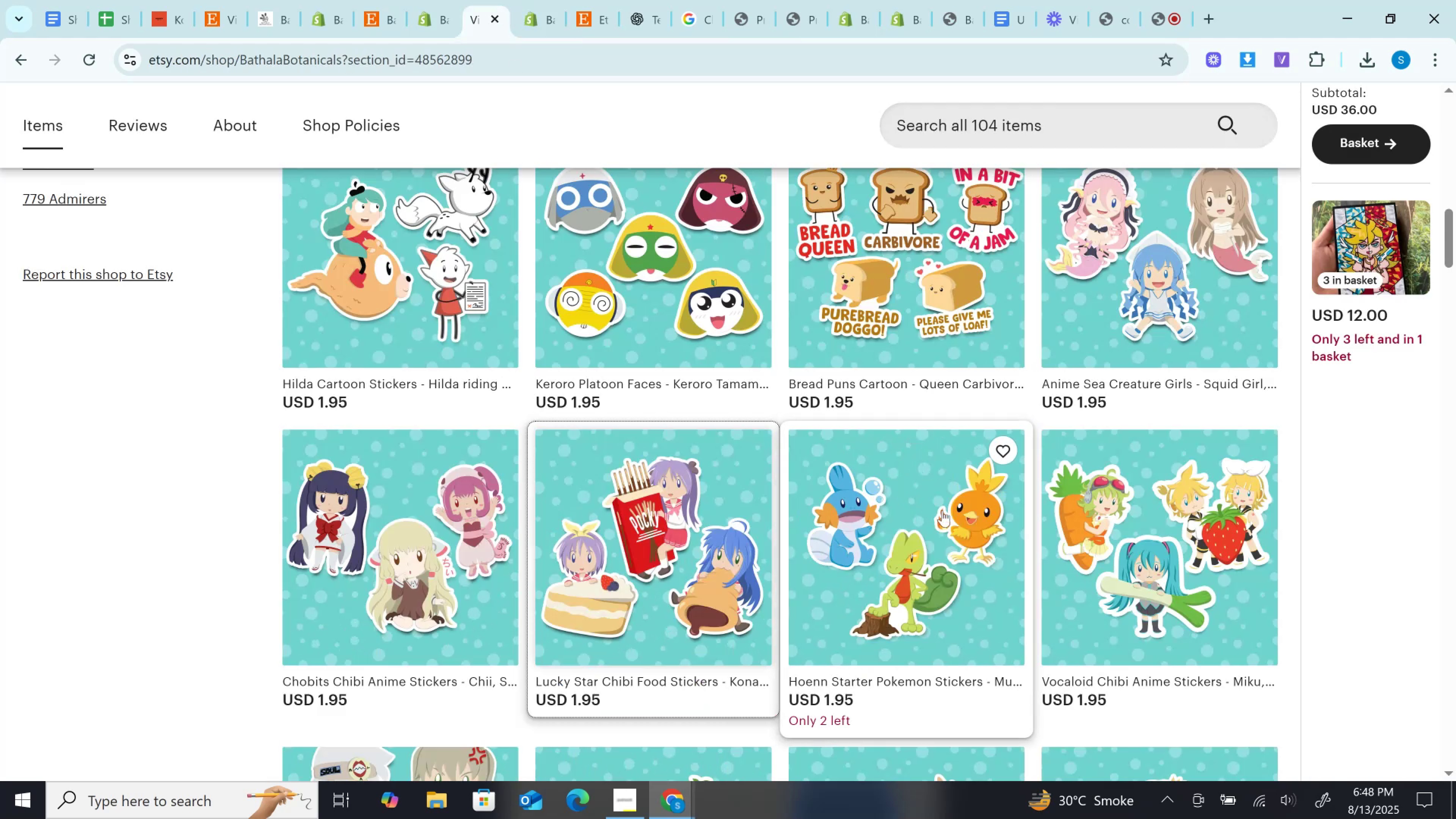 
right_click([933, 495])
 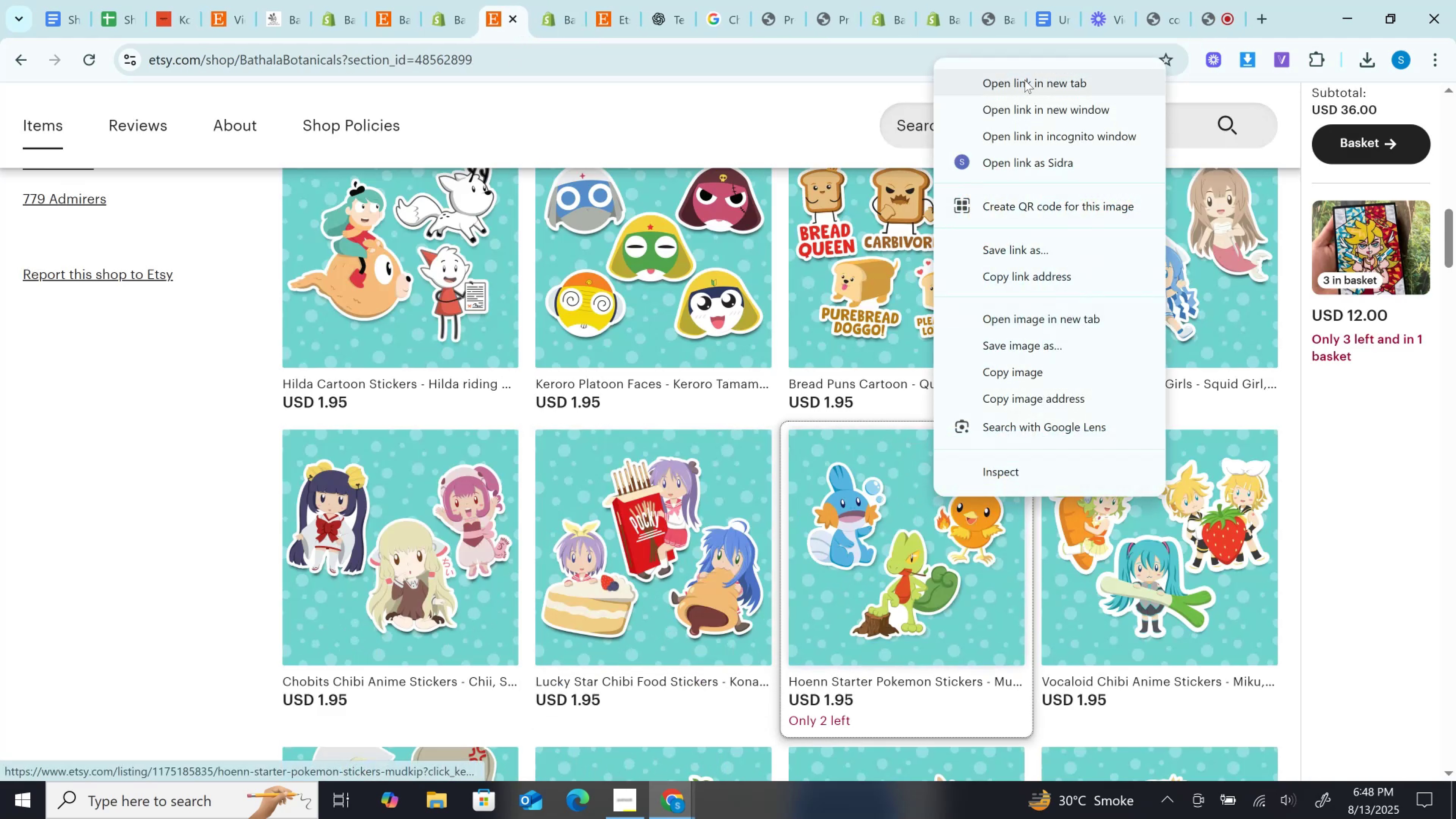 
left_click([1024, 79])
 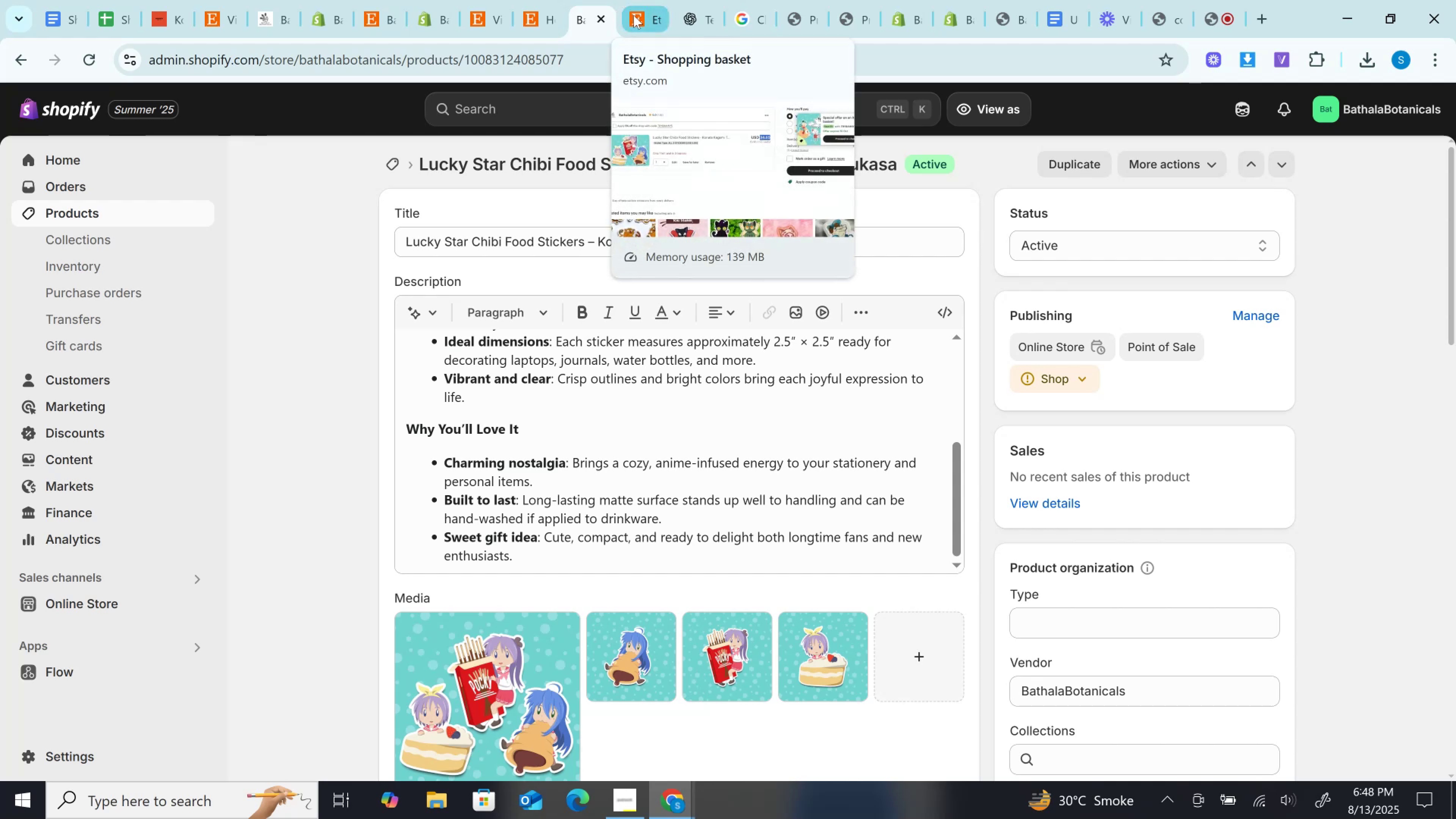 
wait(15.86)
 